 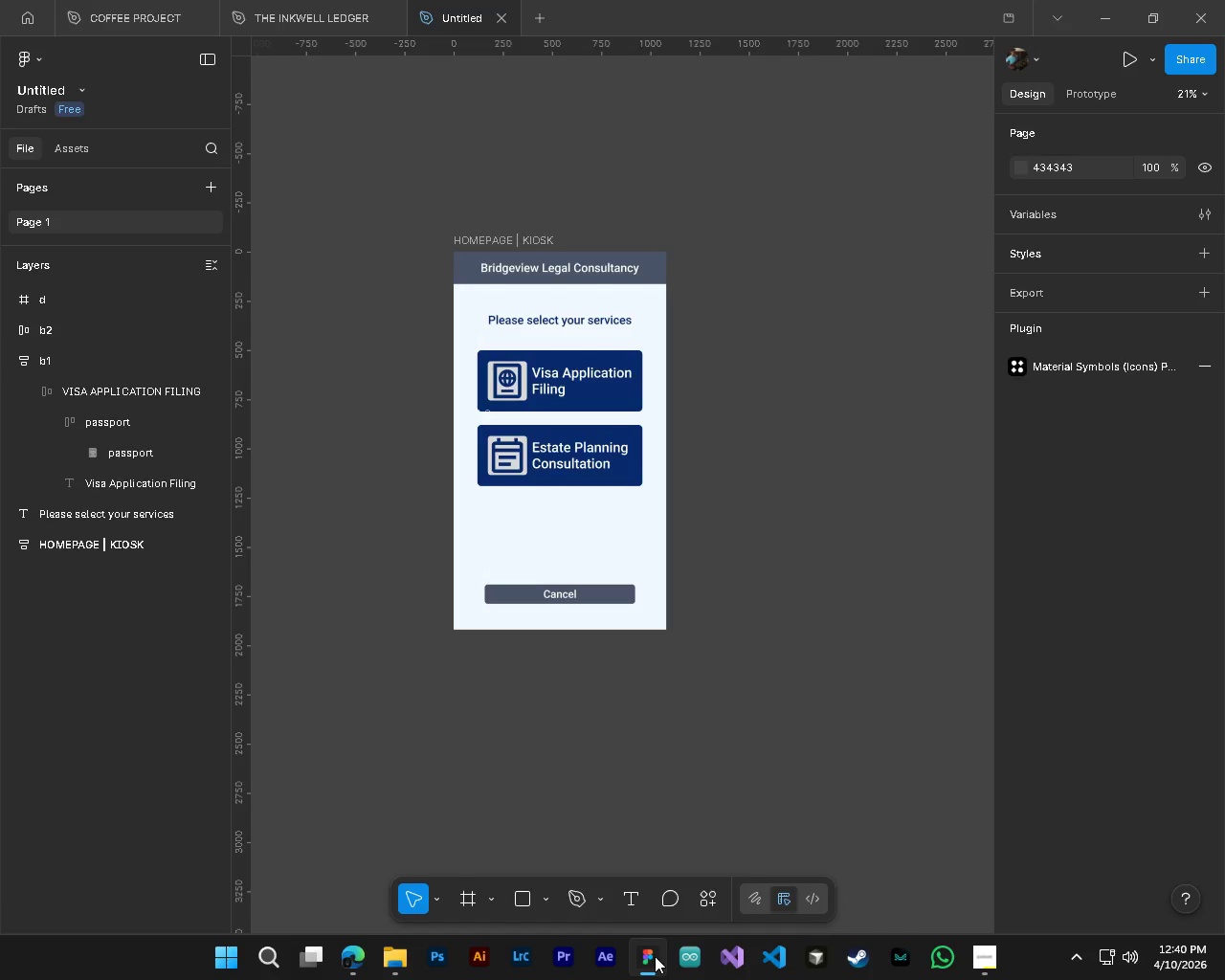 
hold_key(key=AltLeft, duration=0.67)
 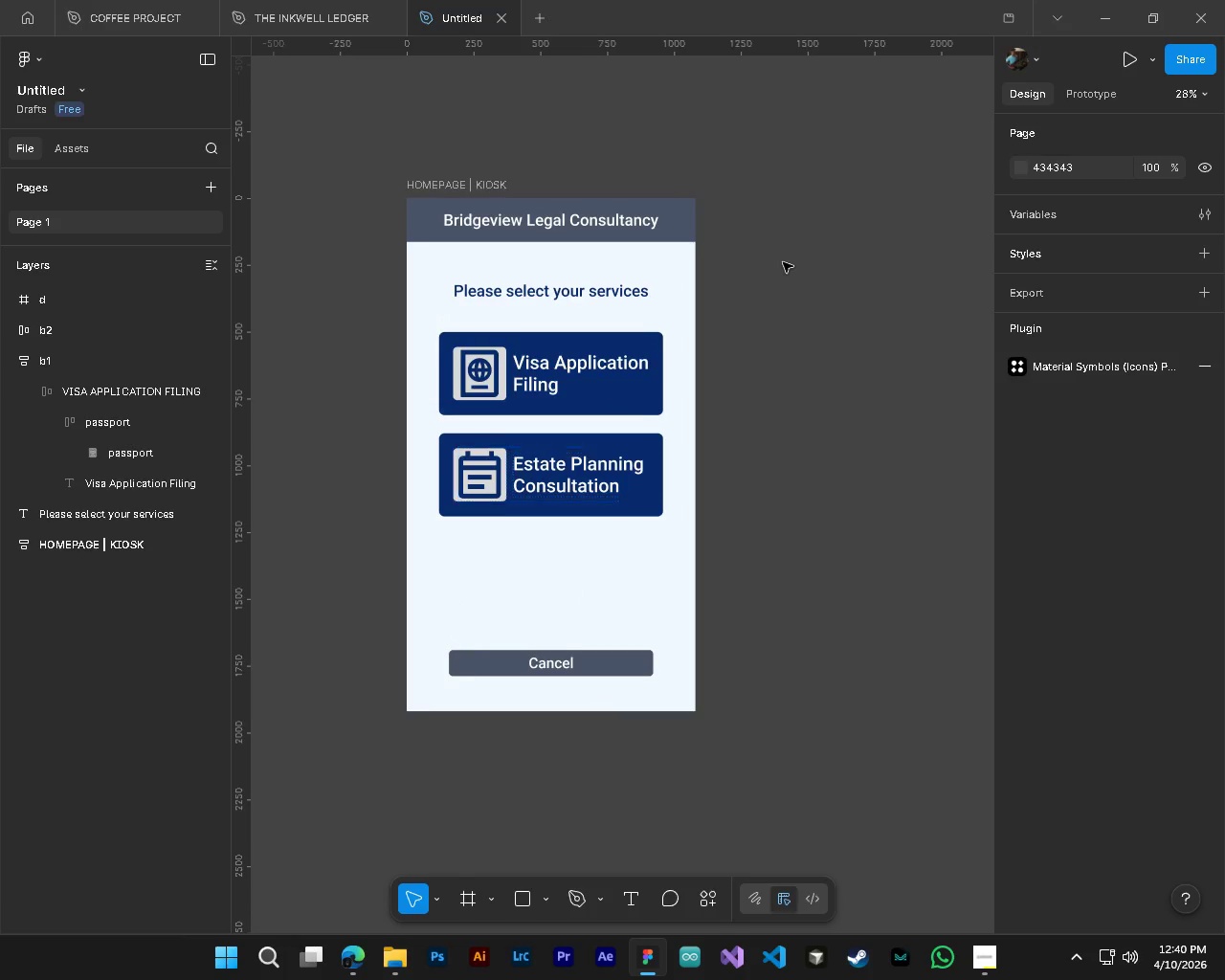 
hold_key(key=ShiftLeft, duration=0.5)
 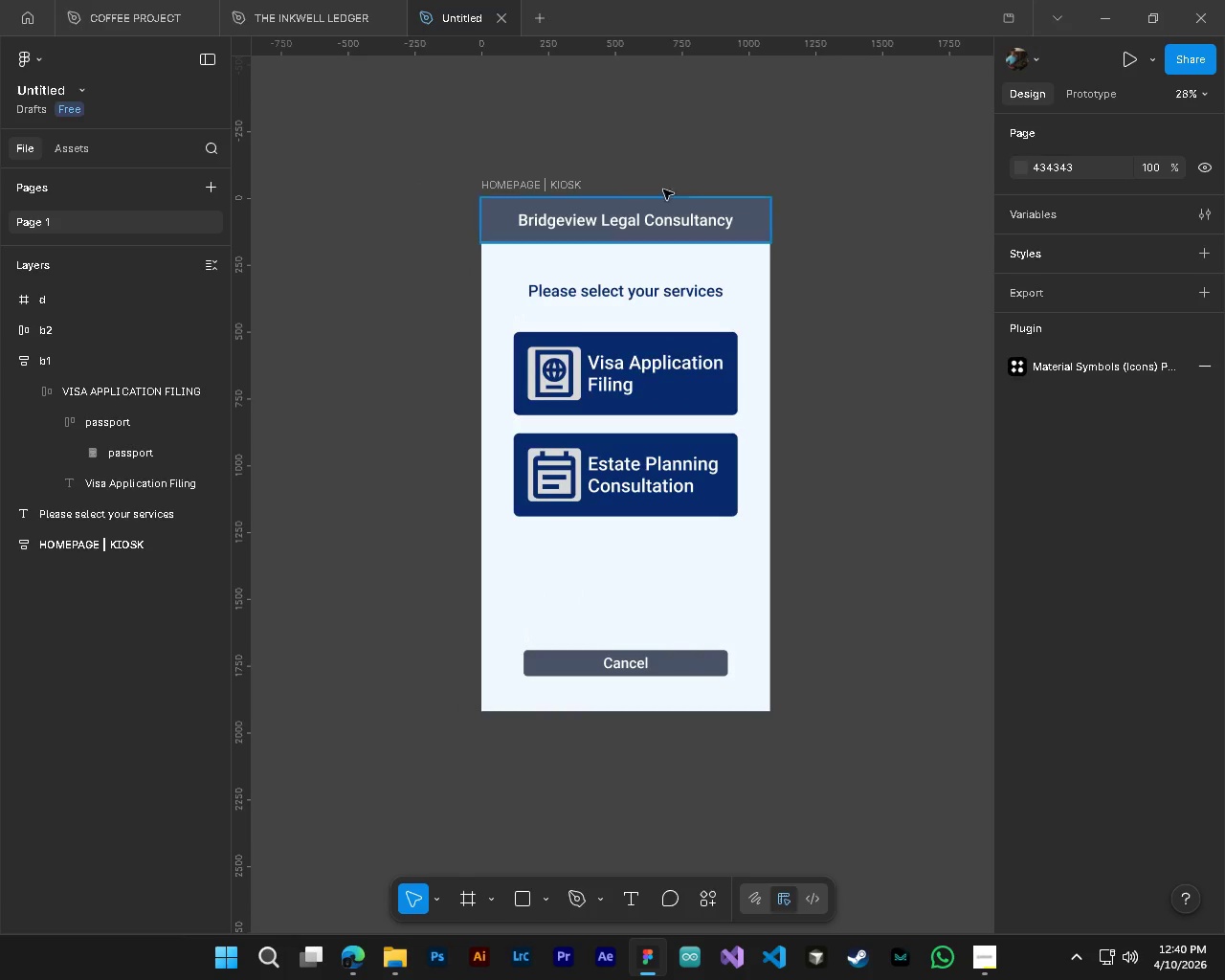 
scroll: coordinate [639, 175], scroll_direction: up, amount: 9.0
 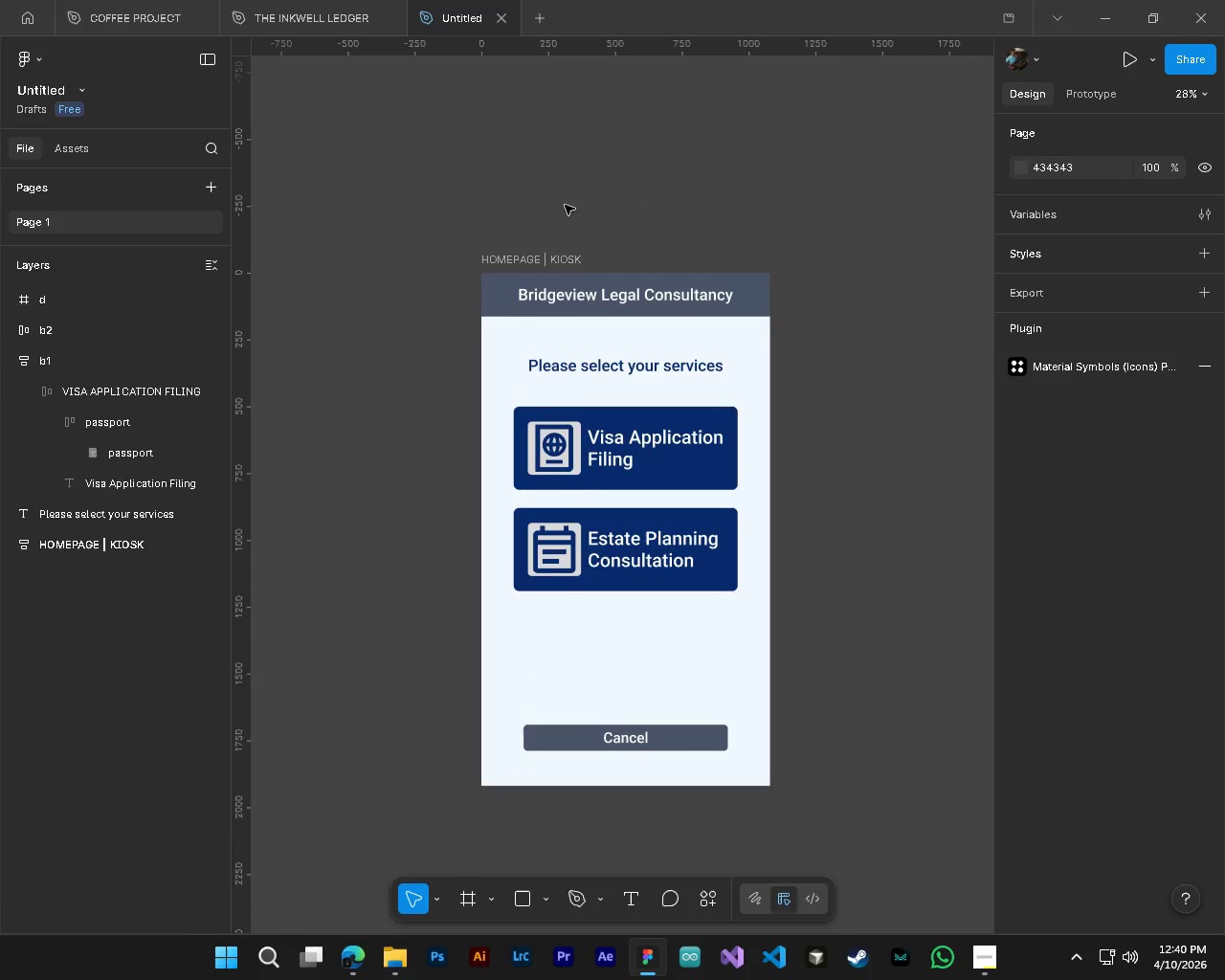 
hold_key(key=ControlLeft, duration=0.7)
 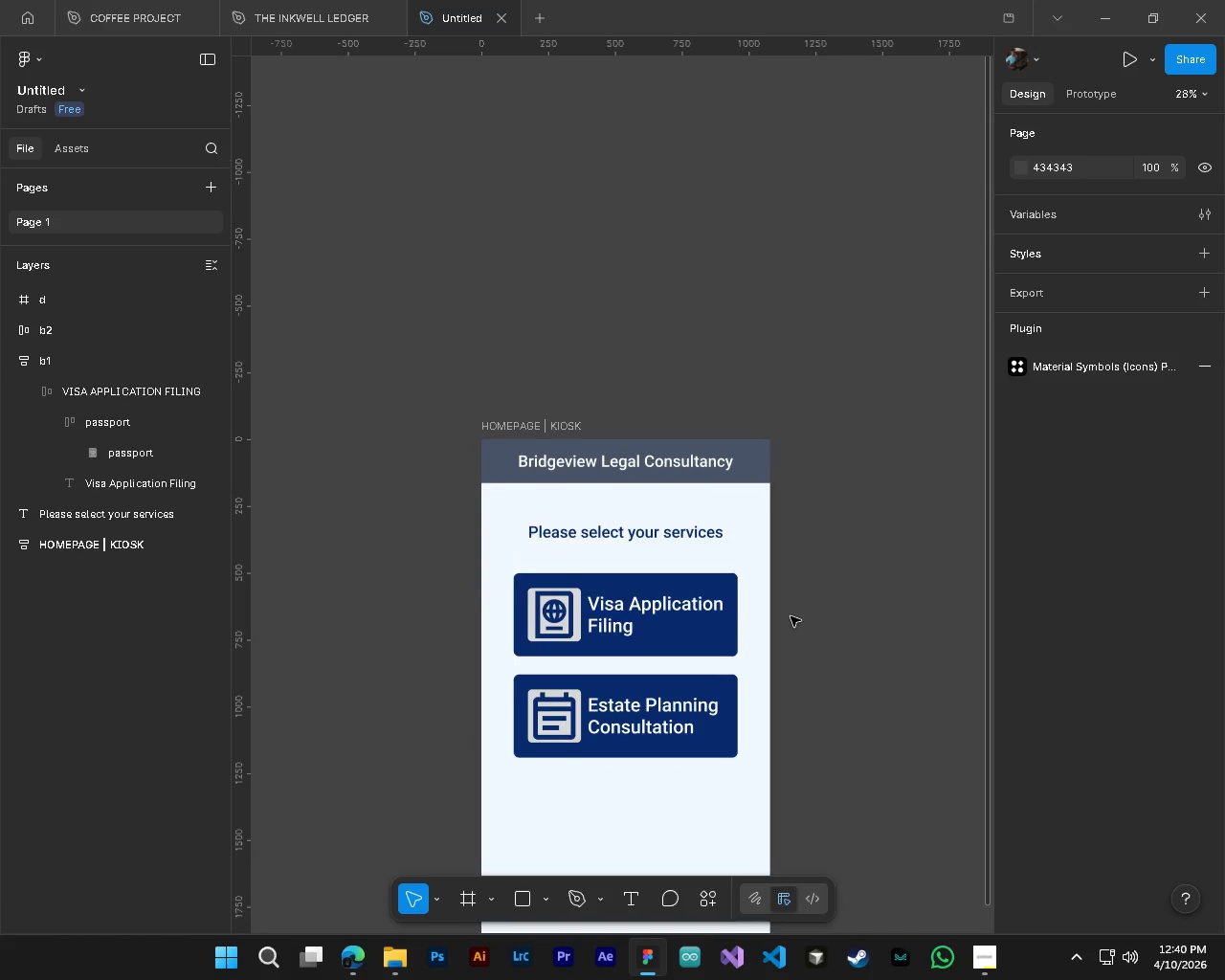 
hold_key(key=AltLeft, duration=0.55)
 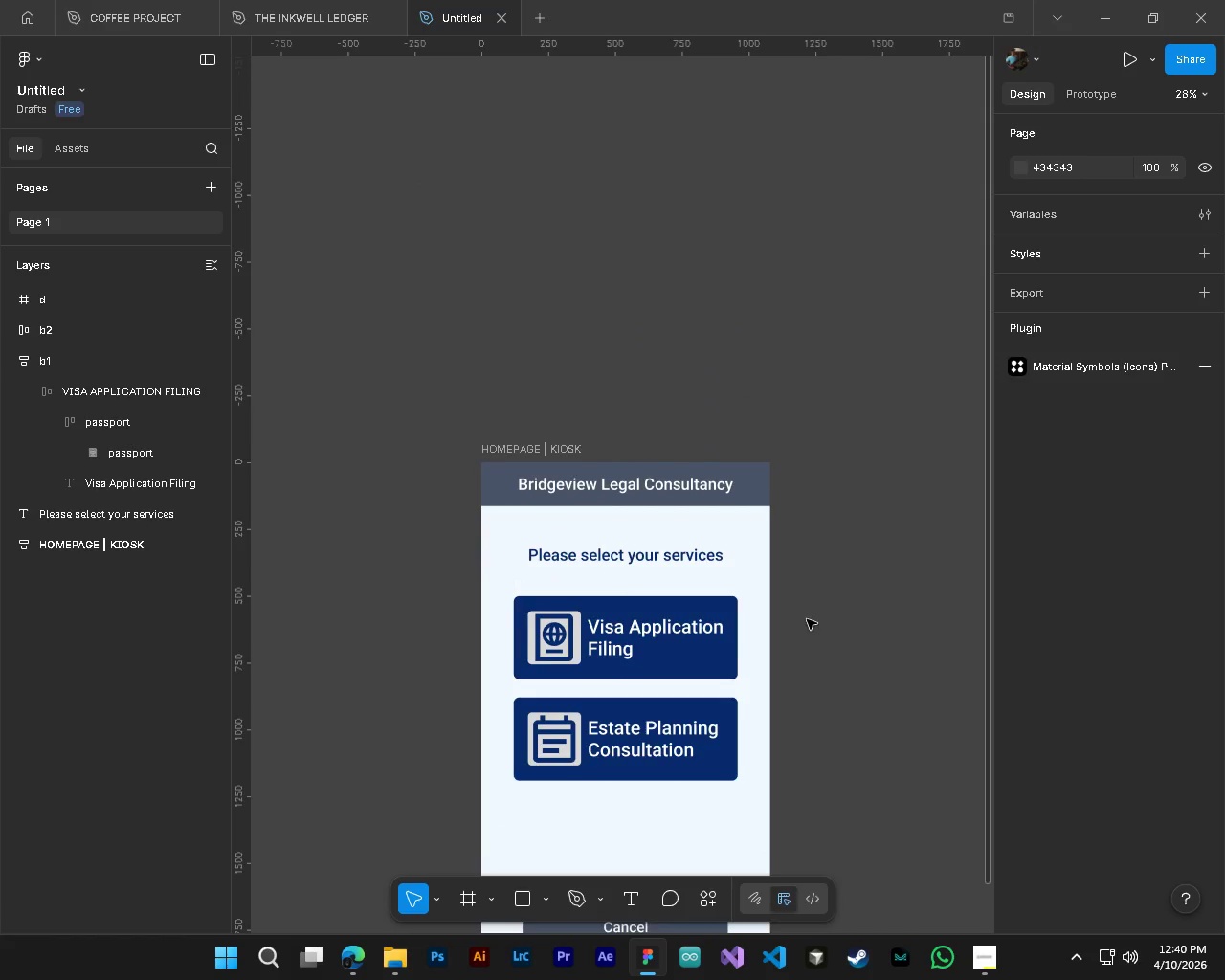 
scroll: coordinate [562, 200], scroll_direction: up, amount: 4.0
 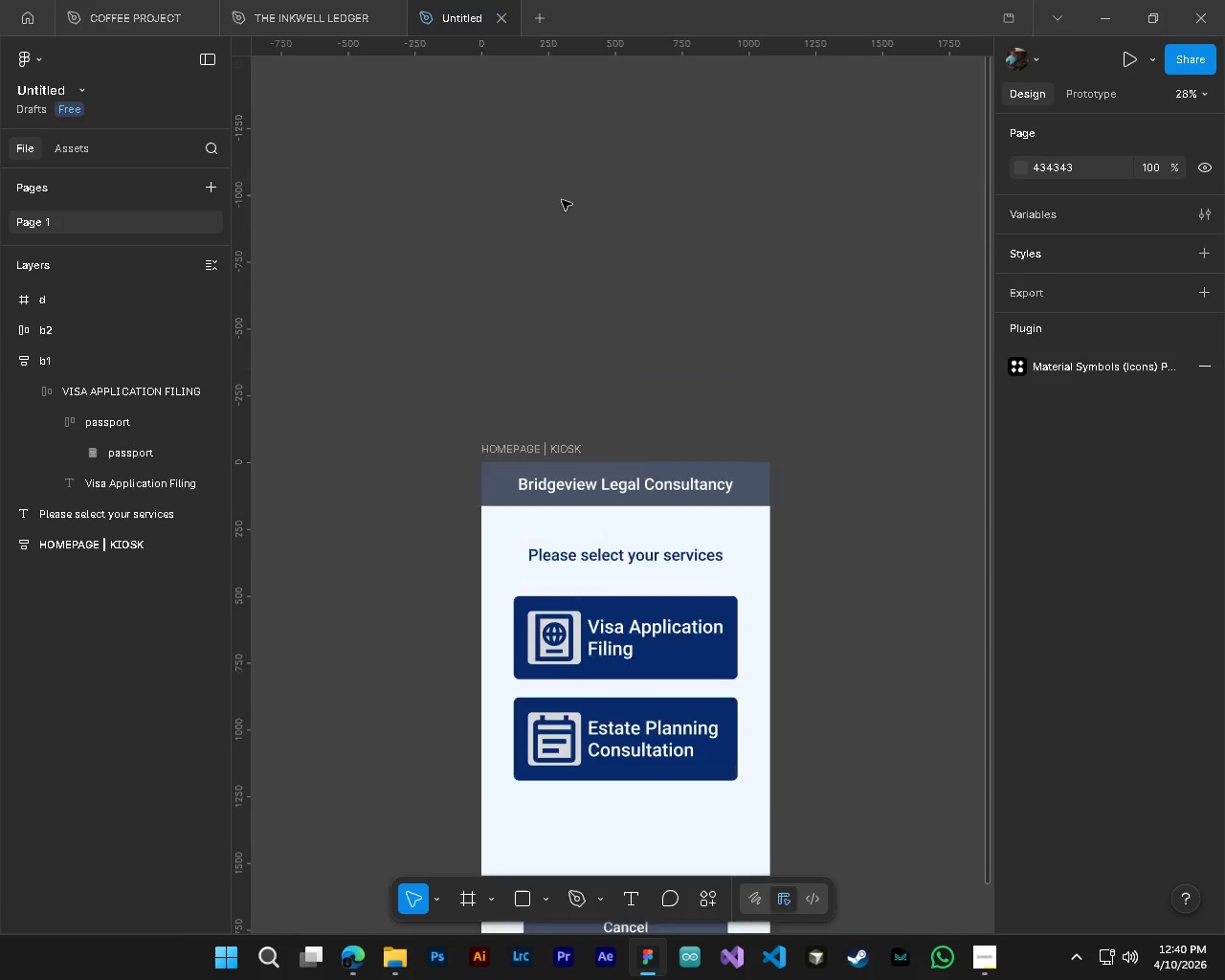 
scroll: coordinate [614, 738], scroll_direction: down, amount: 13.0
 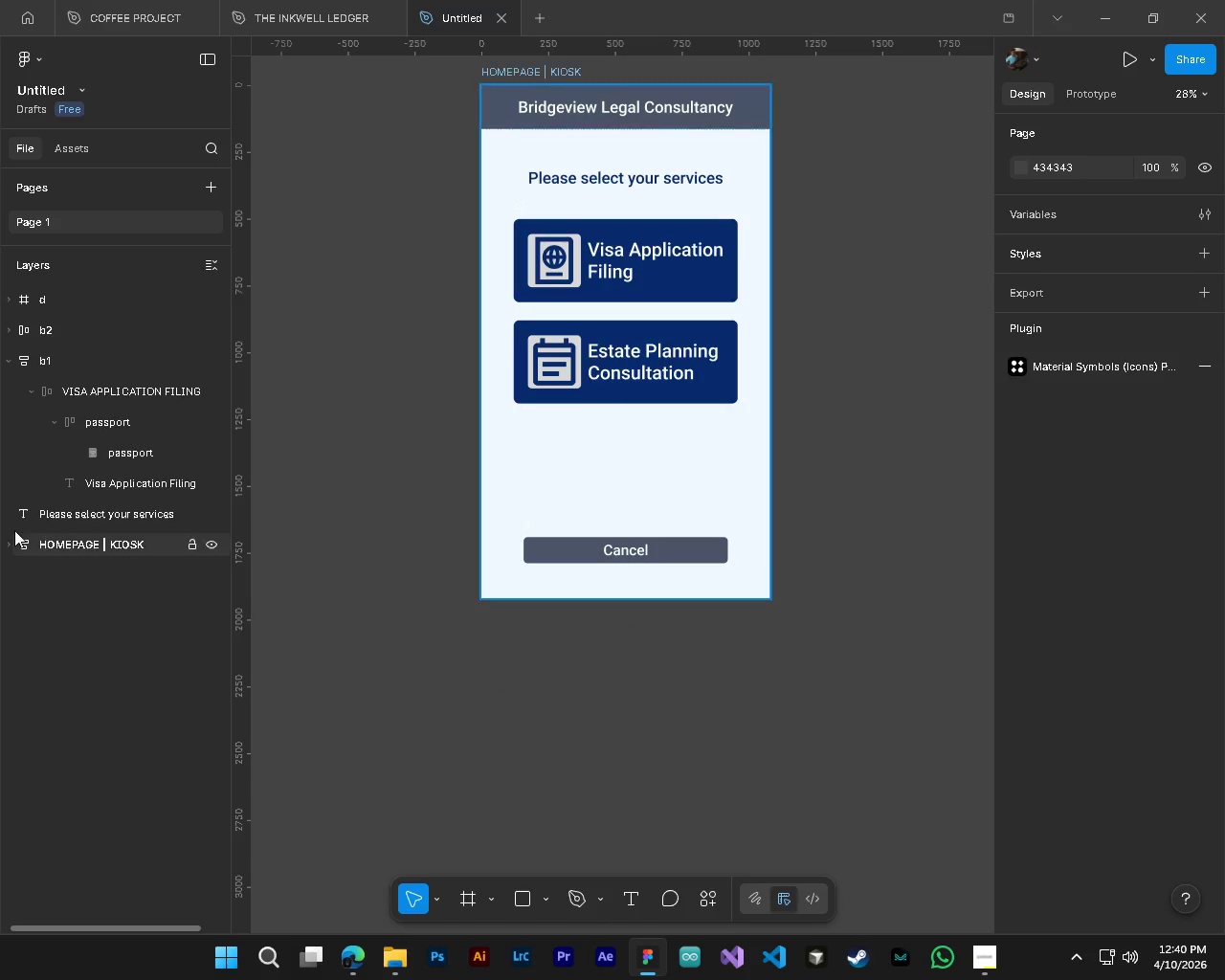 
left_click([53, 425])
 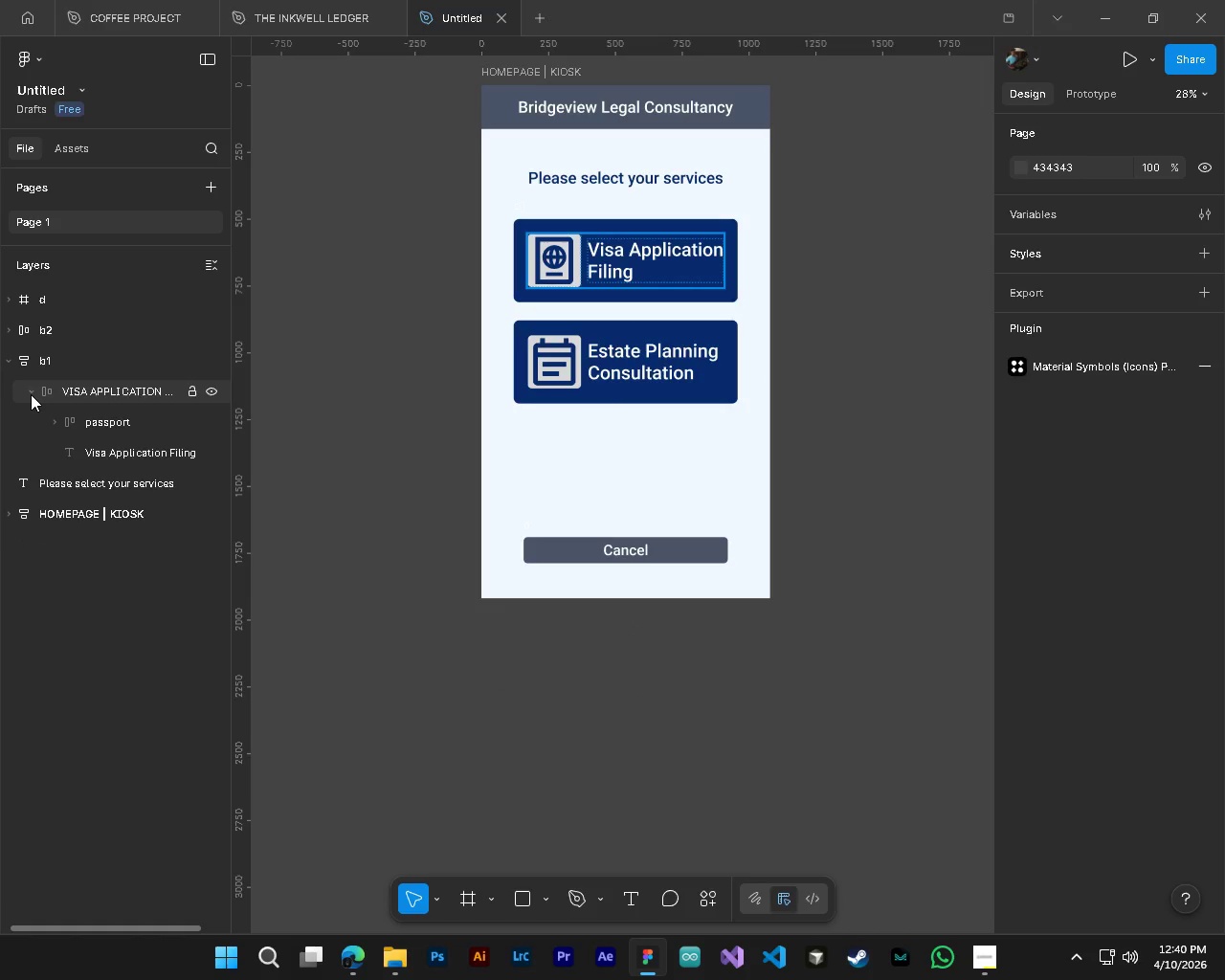 
left_click([31, 394])
 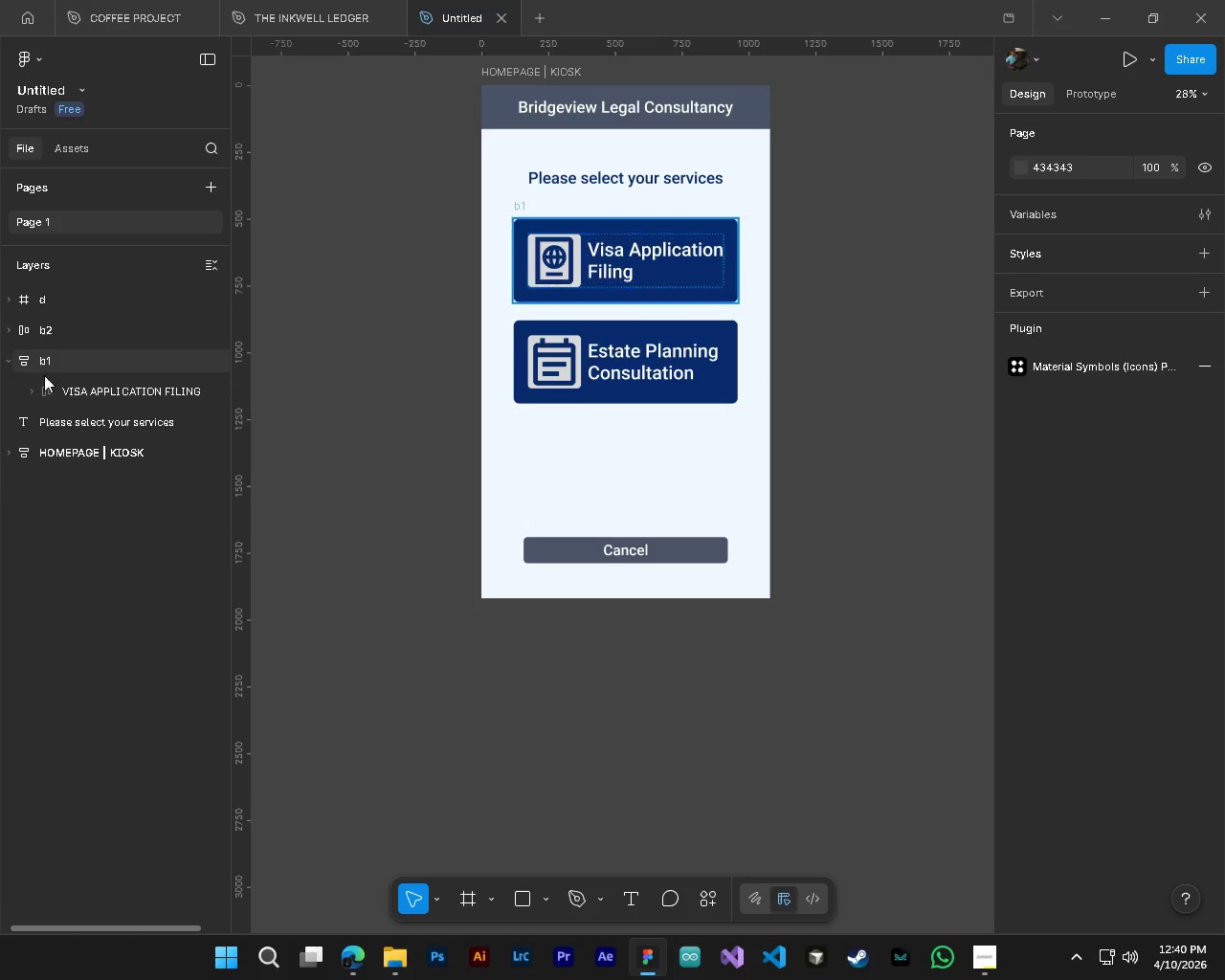 
left_click([3, 358])
 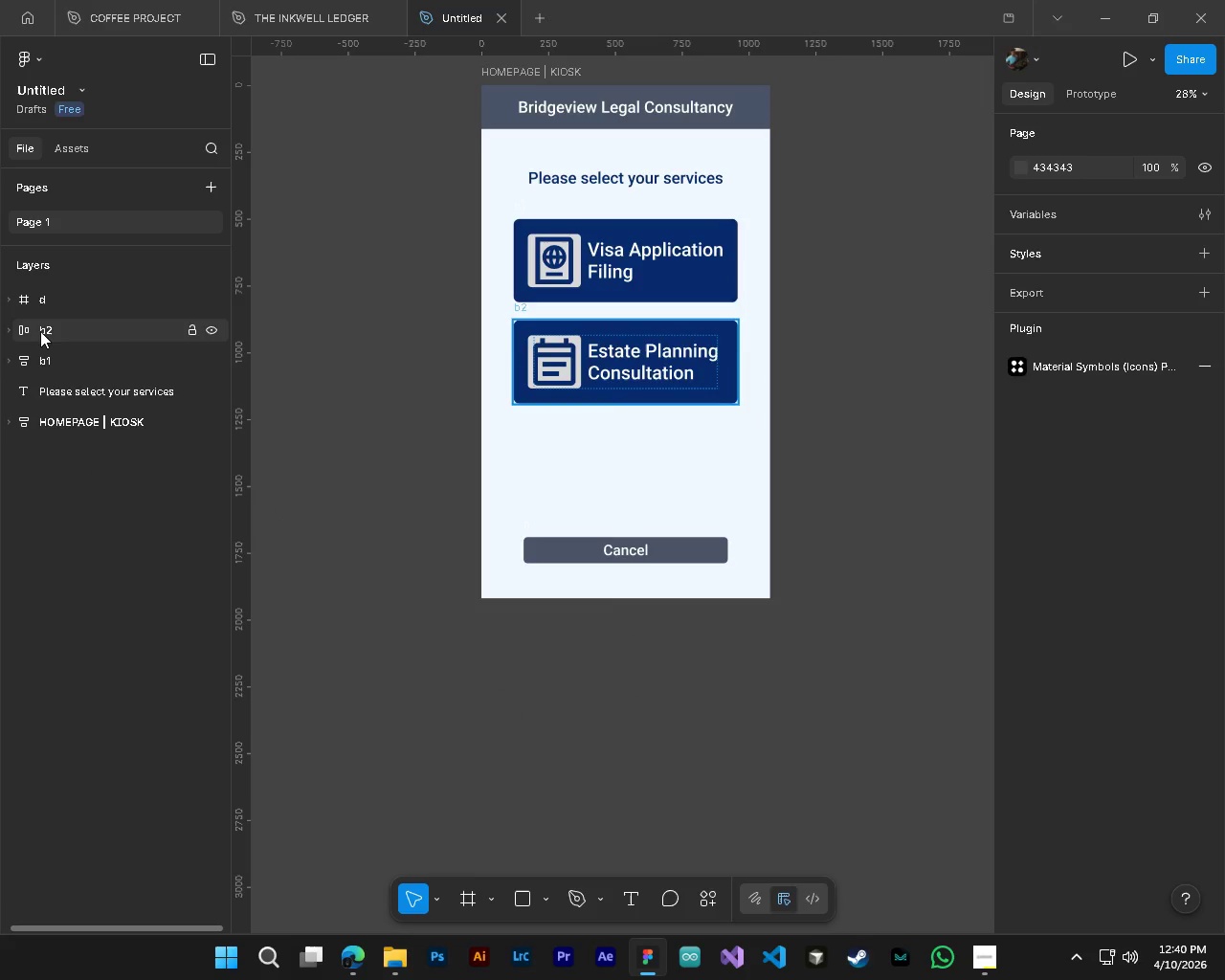 
left_click([40, 331])
 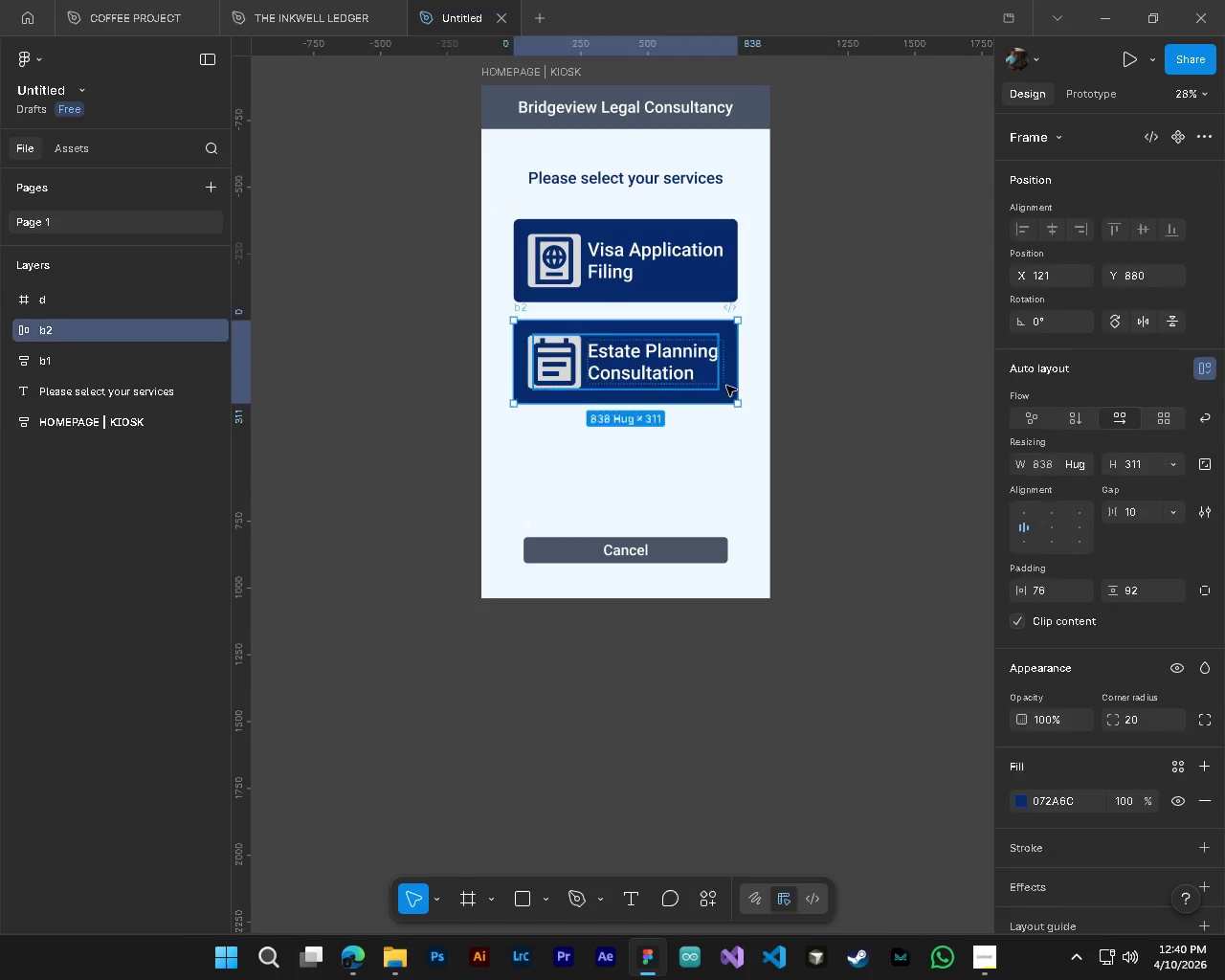 
hold_key(key=AltLeft, duration=5.53)
hold_key(key=ControlLeft, duration=0.47)
scroll: coordinate [701, 383], scroll_direction: up, amount: 3.0
 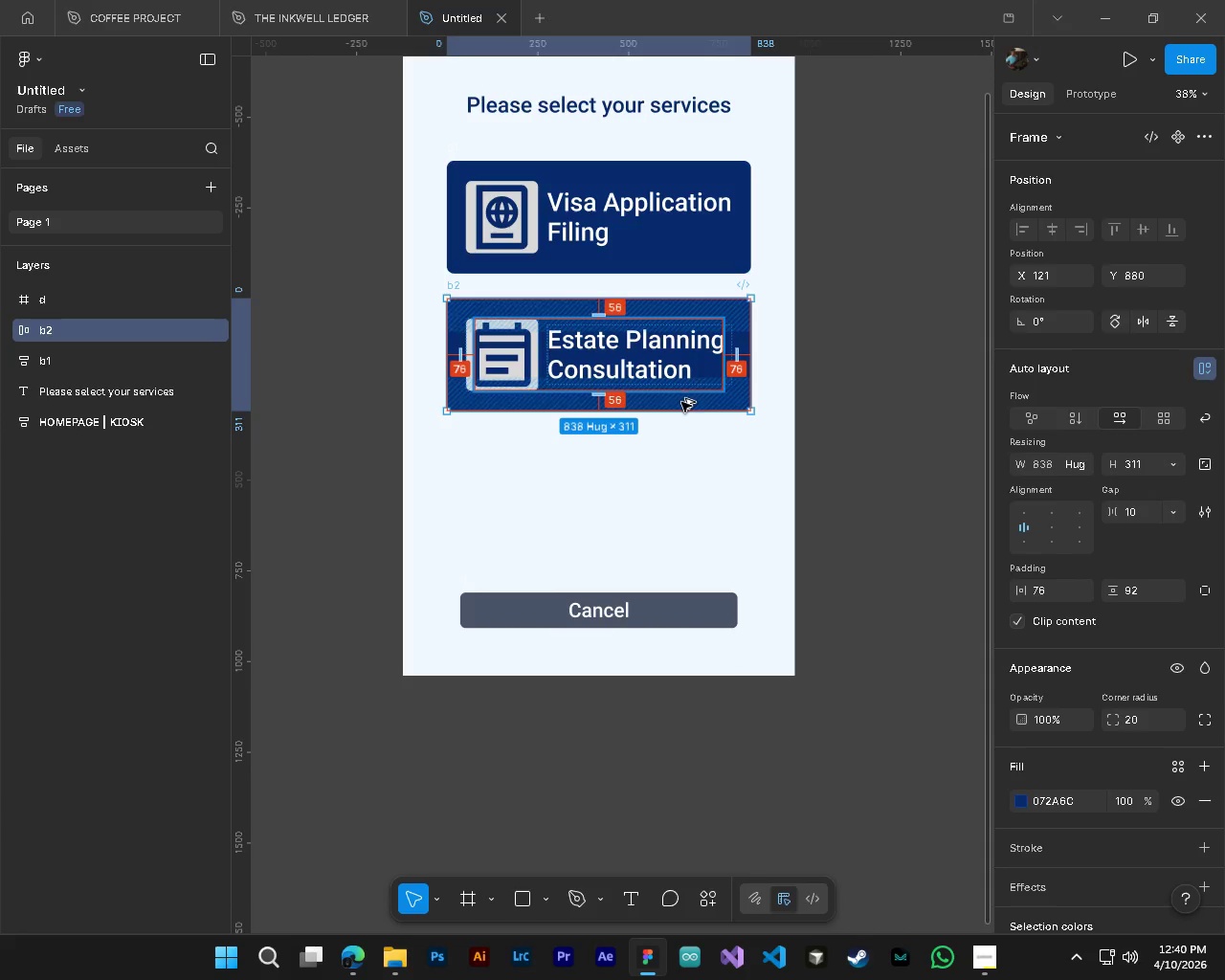 
left_click_drag(start_coordinate=[681, 402], to_coordinate=[682, 539])
 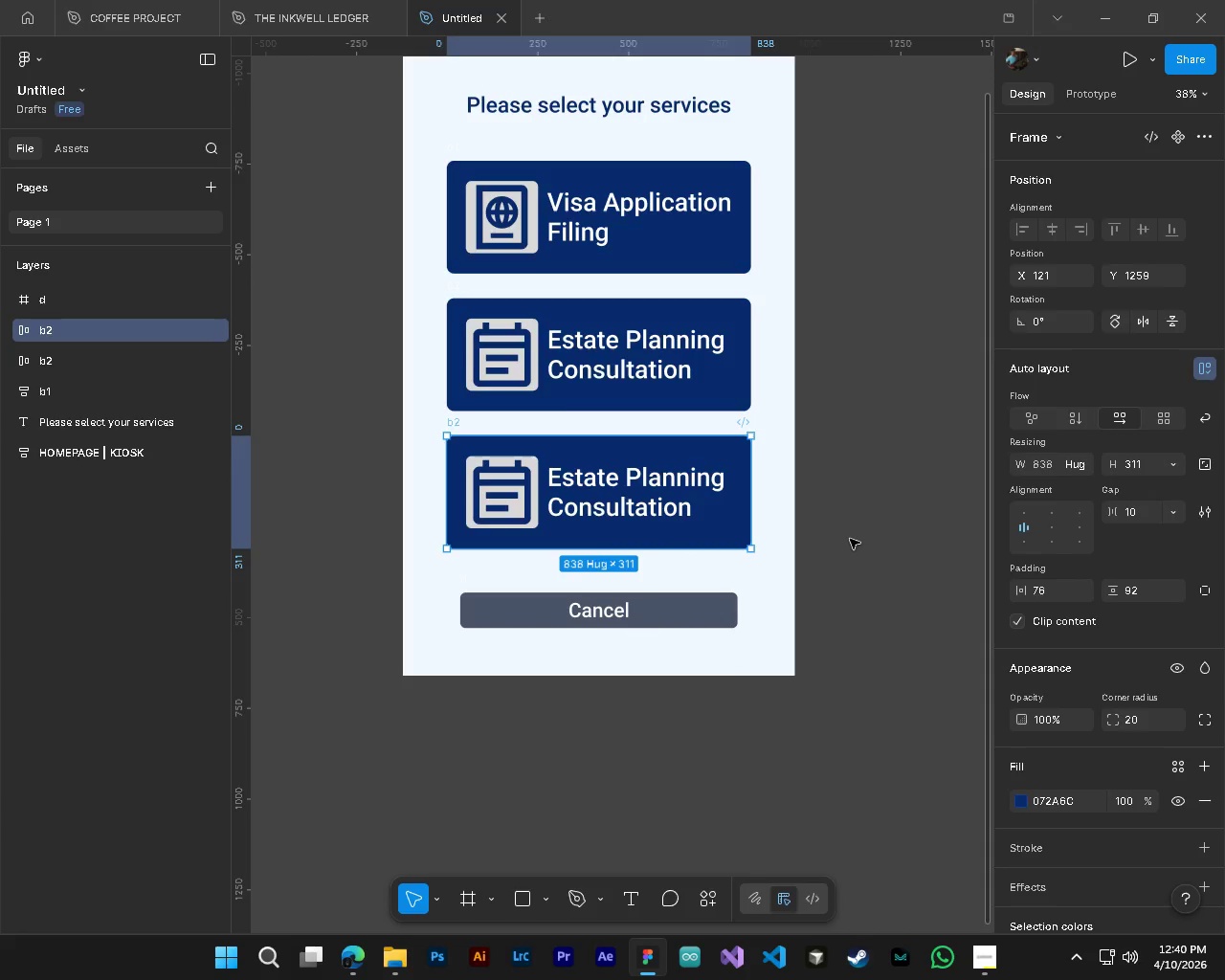 
left_click([850, 539])
 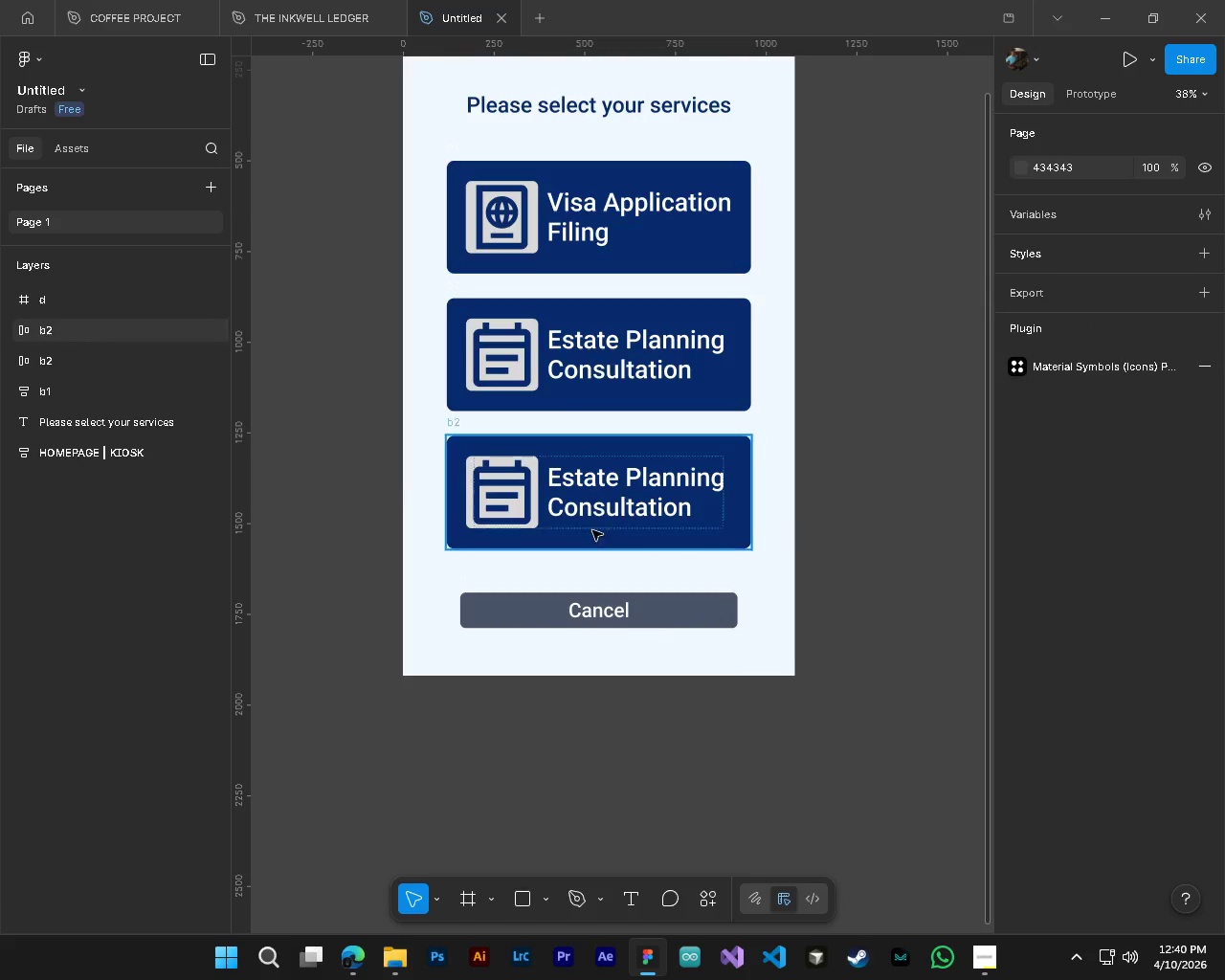 
hold_key(key=ControlLeft, duration=0.56)
 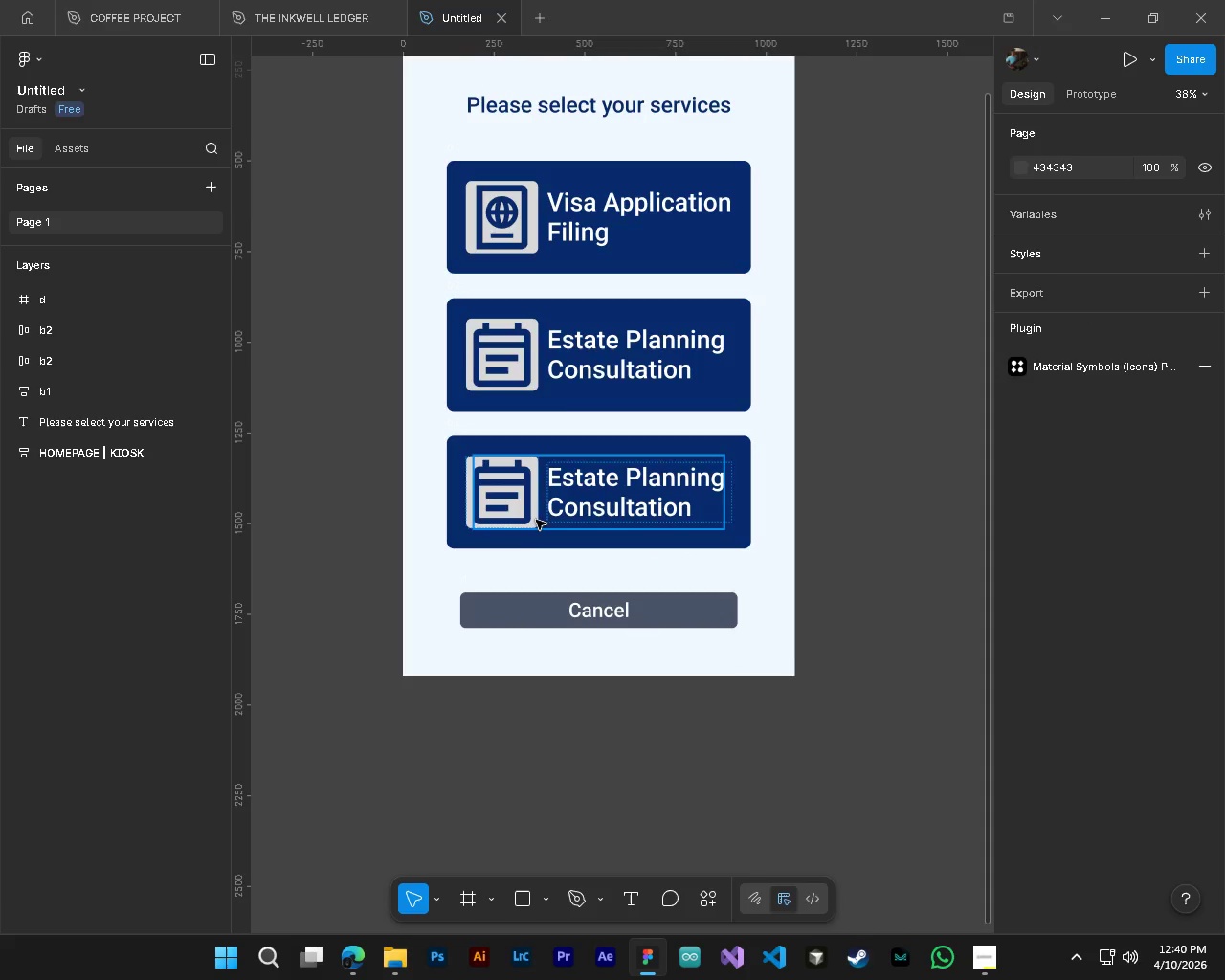 
hold_key(key=AltLeft, duration=0.38)
 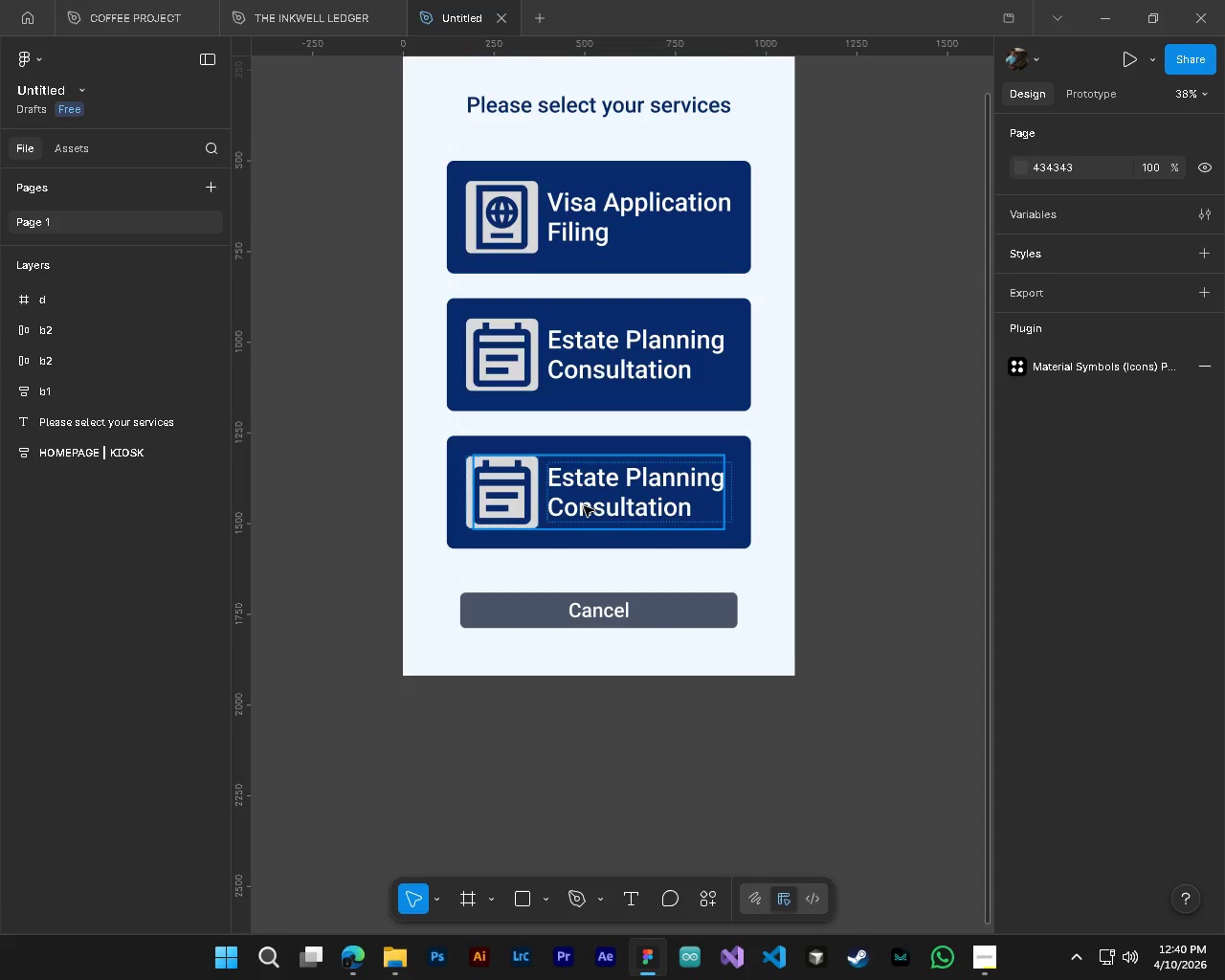 
hold_key(key=ControlLeft, duration=0.62)
 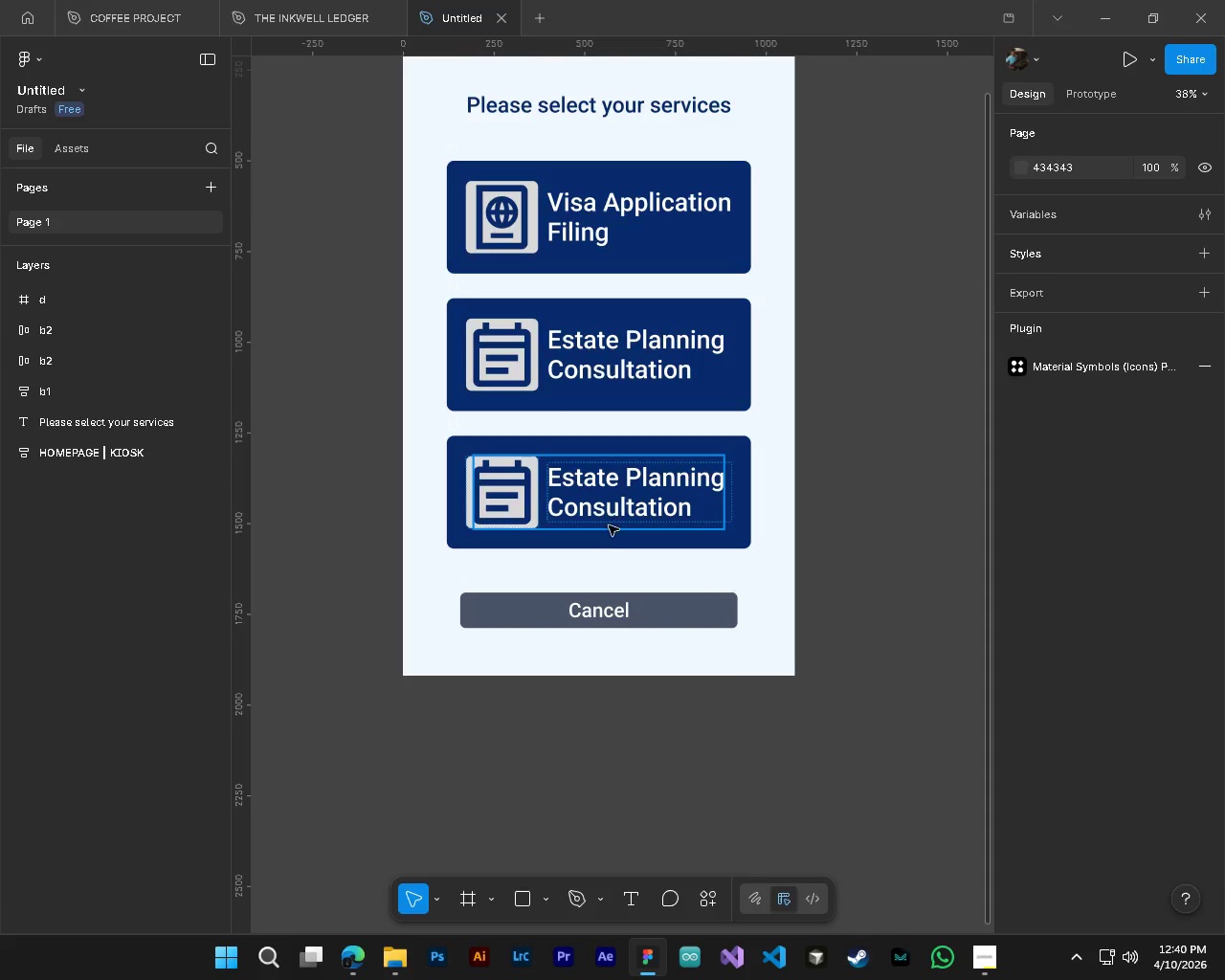 
hold_key(key=ControlLeft, duration=0.98)
left_click([606, 515])
 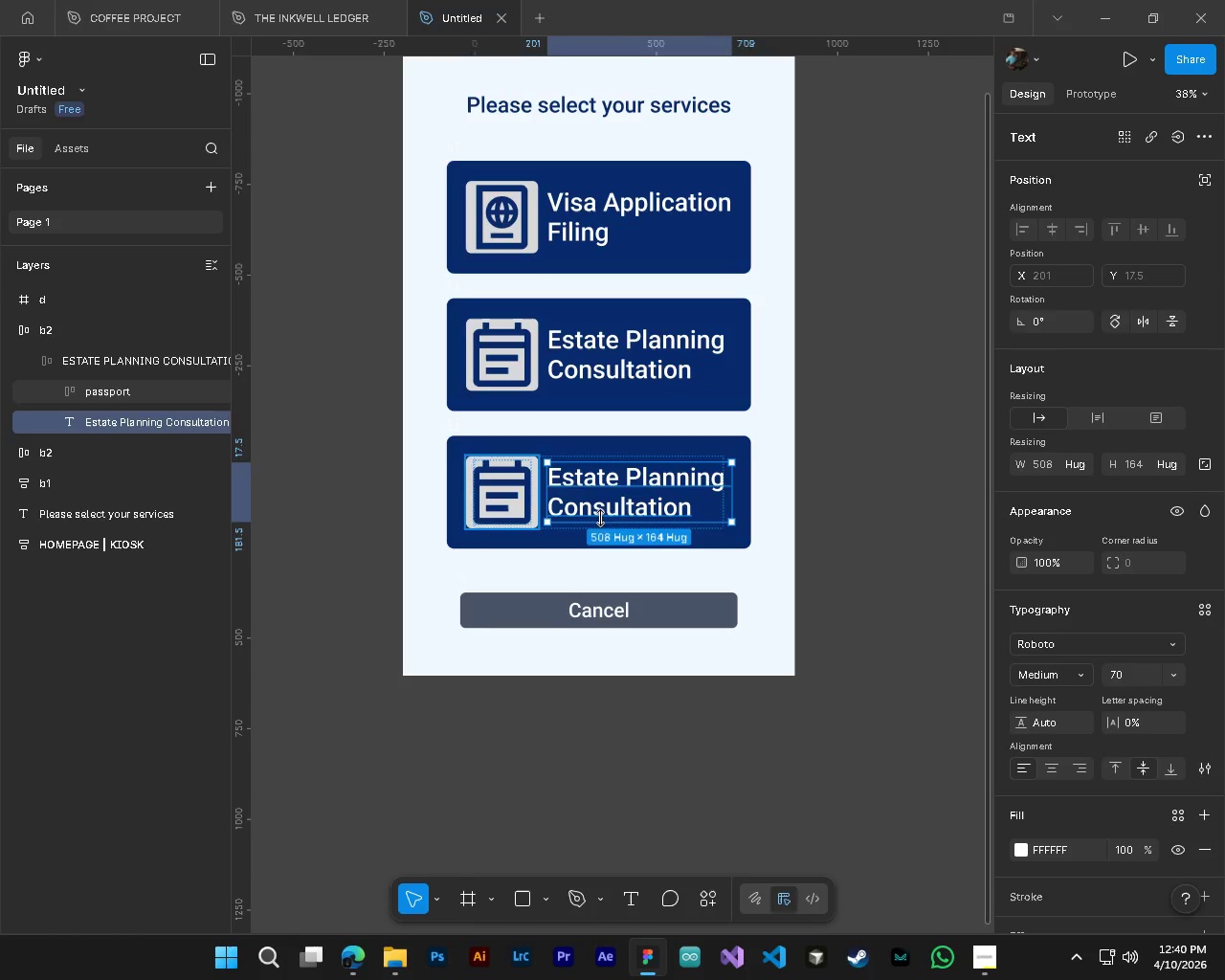 
key(T)
 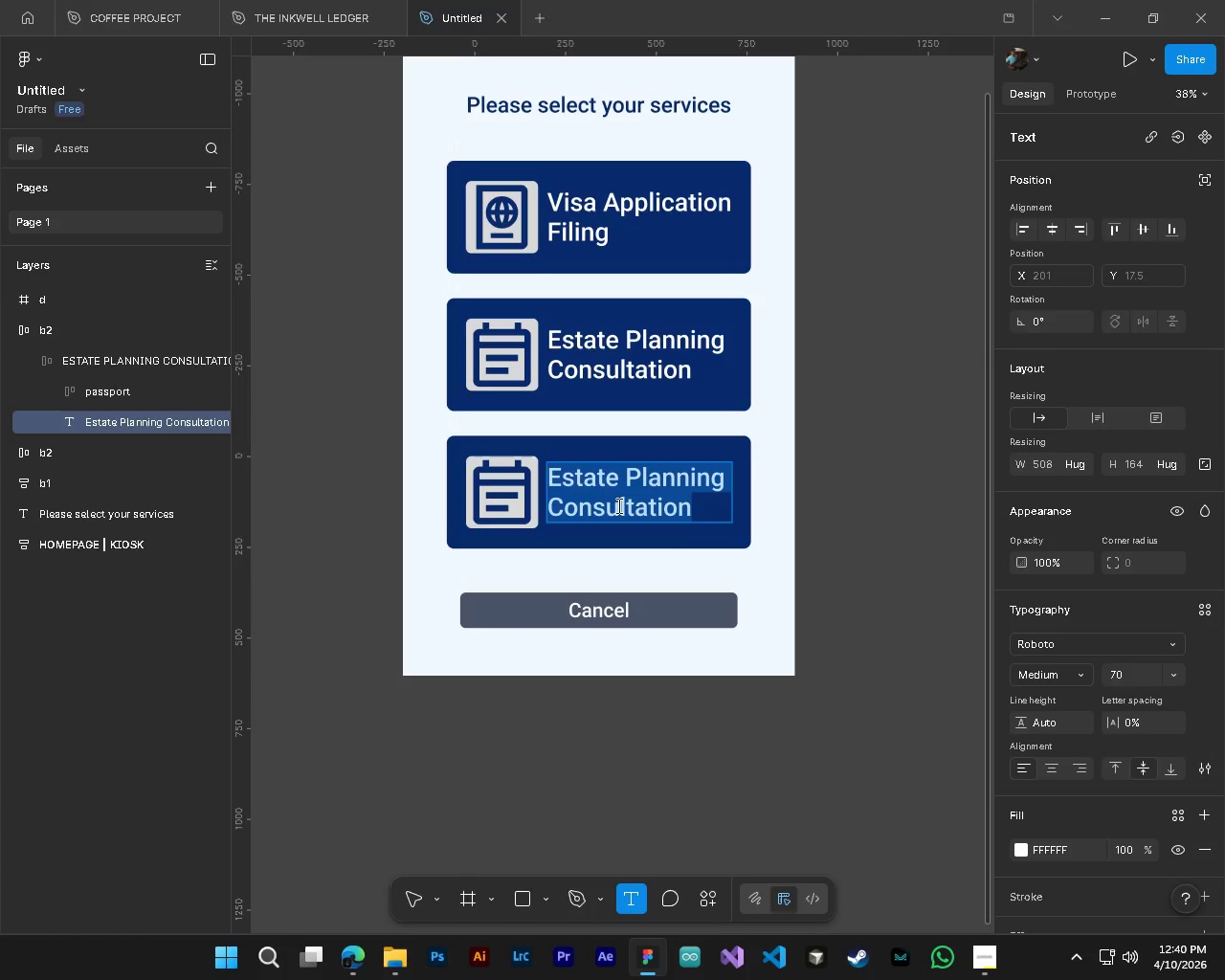 
left_click([617, 505])
 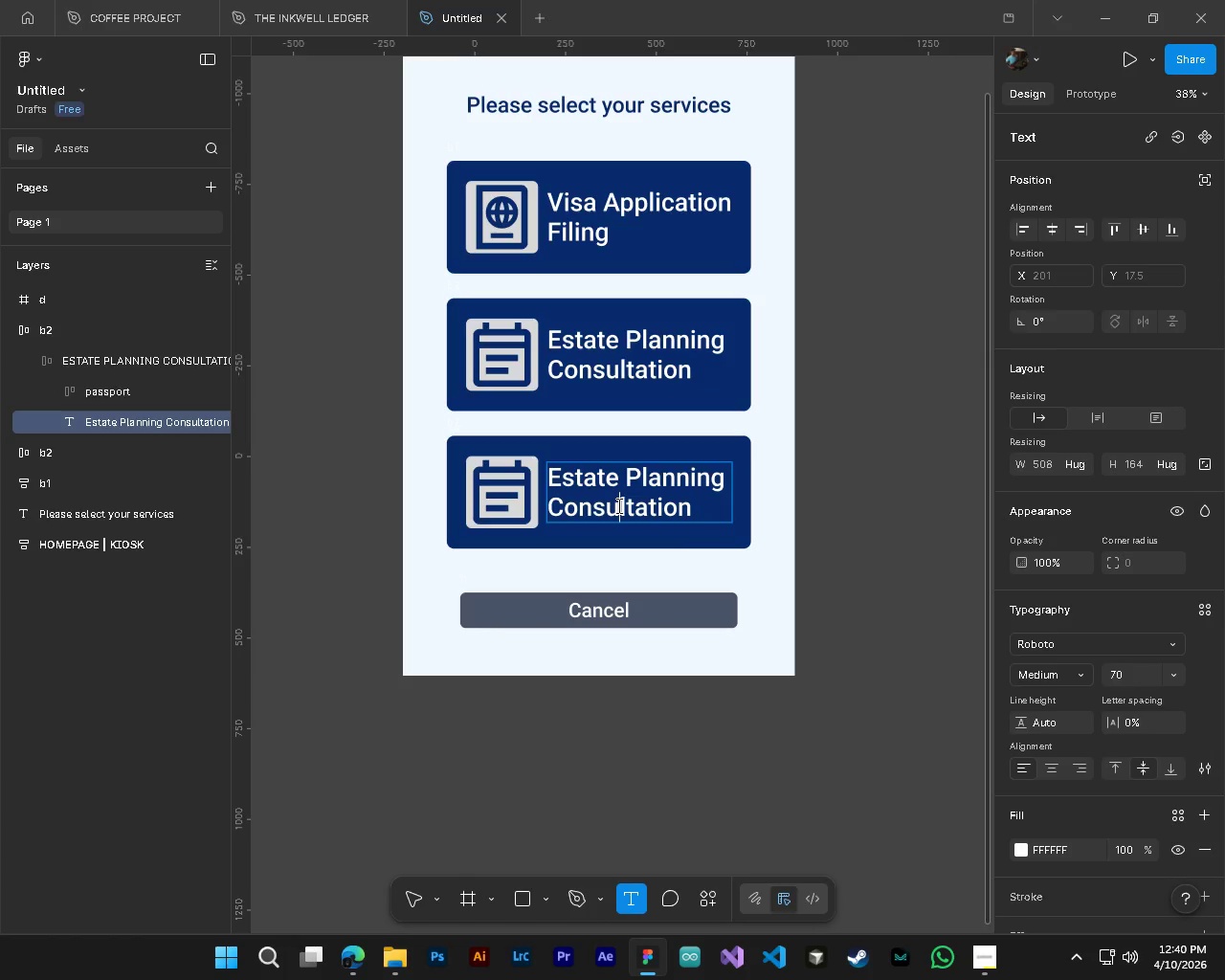 
key(Control+A)
 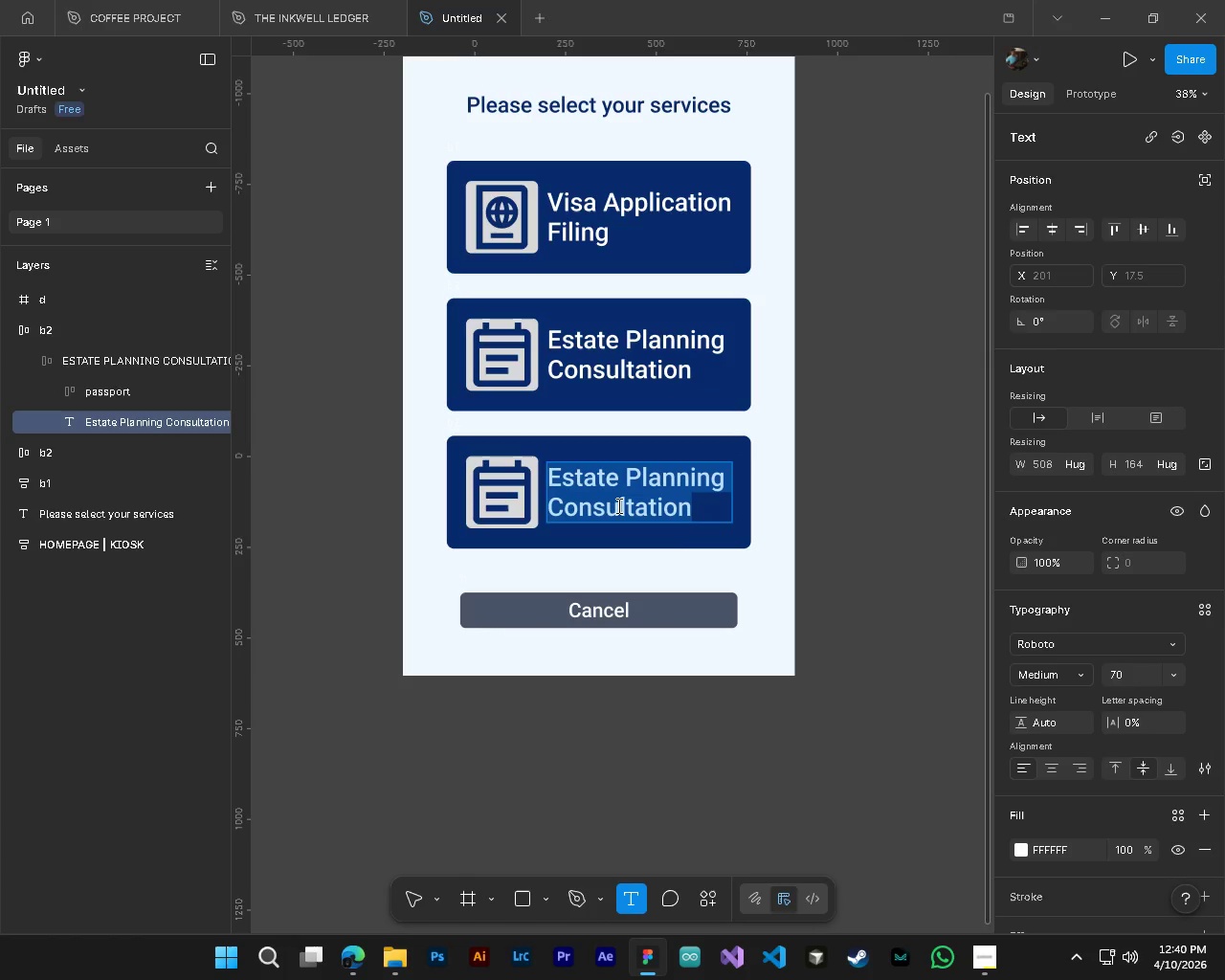 
type(Notay Sevivces)
key(Backspace)
key(Backspace)
key(Backspace)
key(Backspace)
key(Backspace)
type(c)
key(Backspace)
type(icess)
 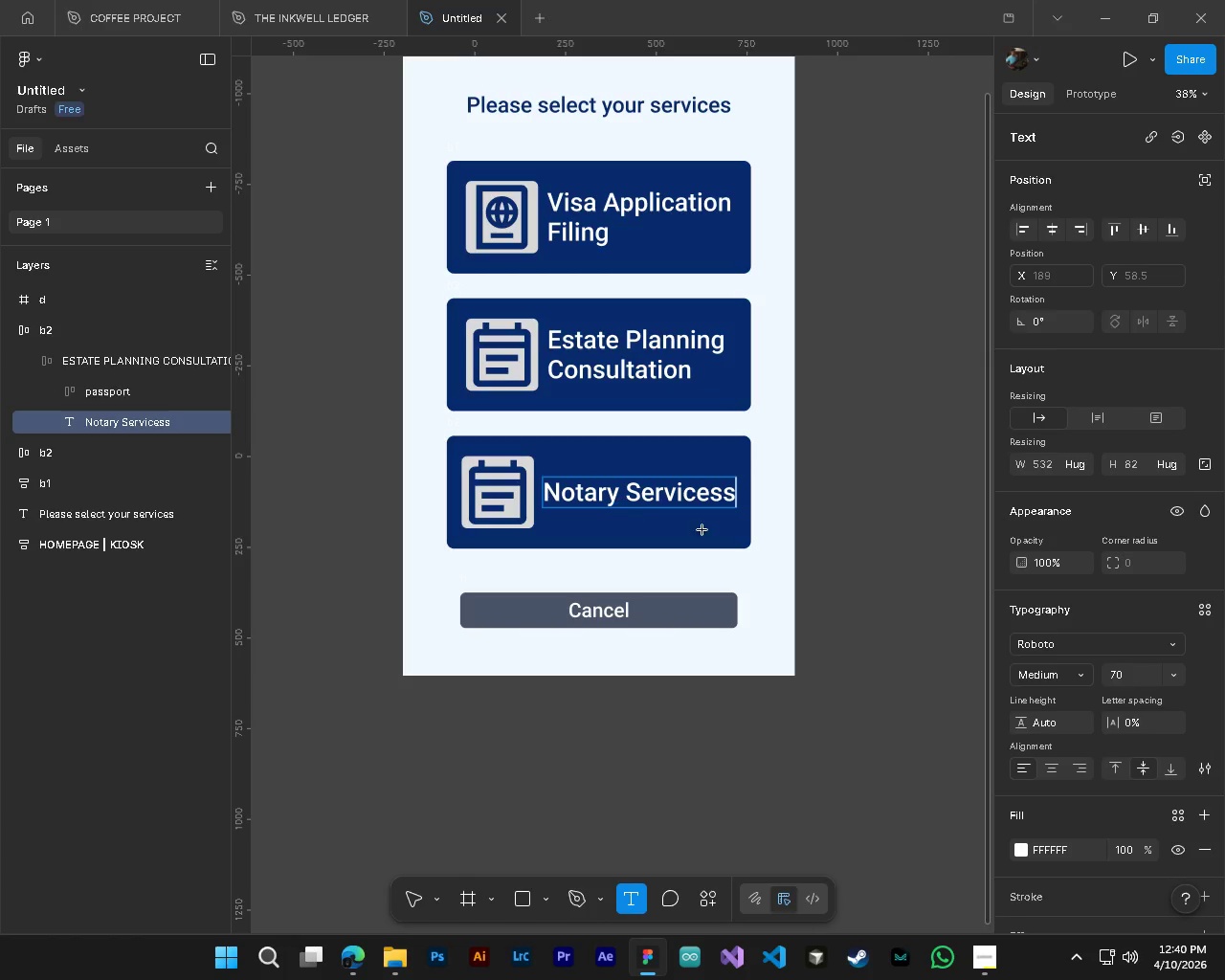 
hold_key(key=R, duration=1.14)
 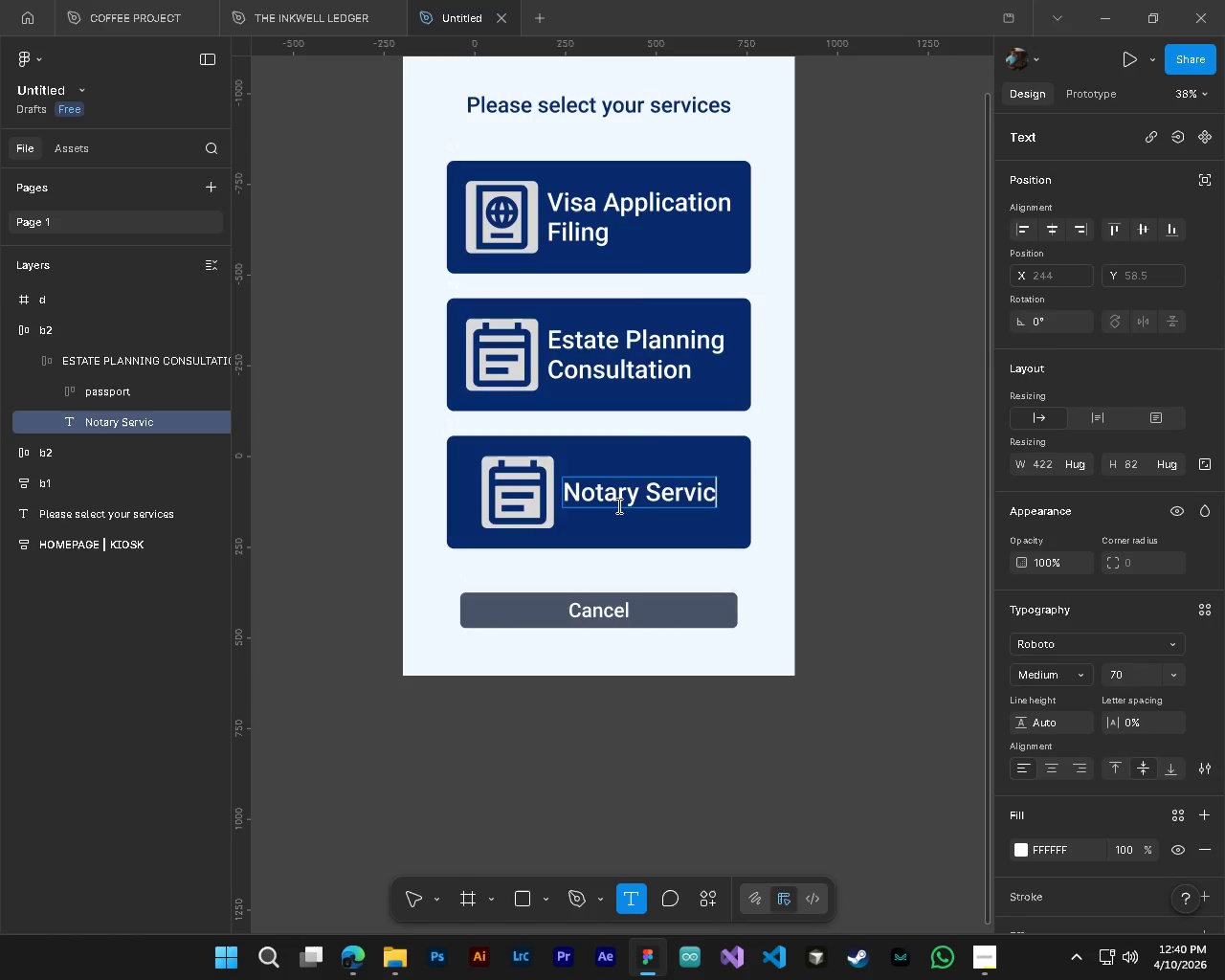 
key(Backspace)
 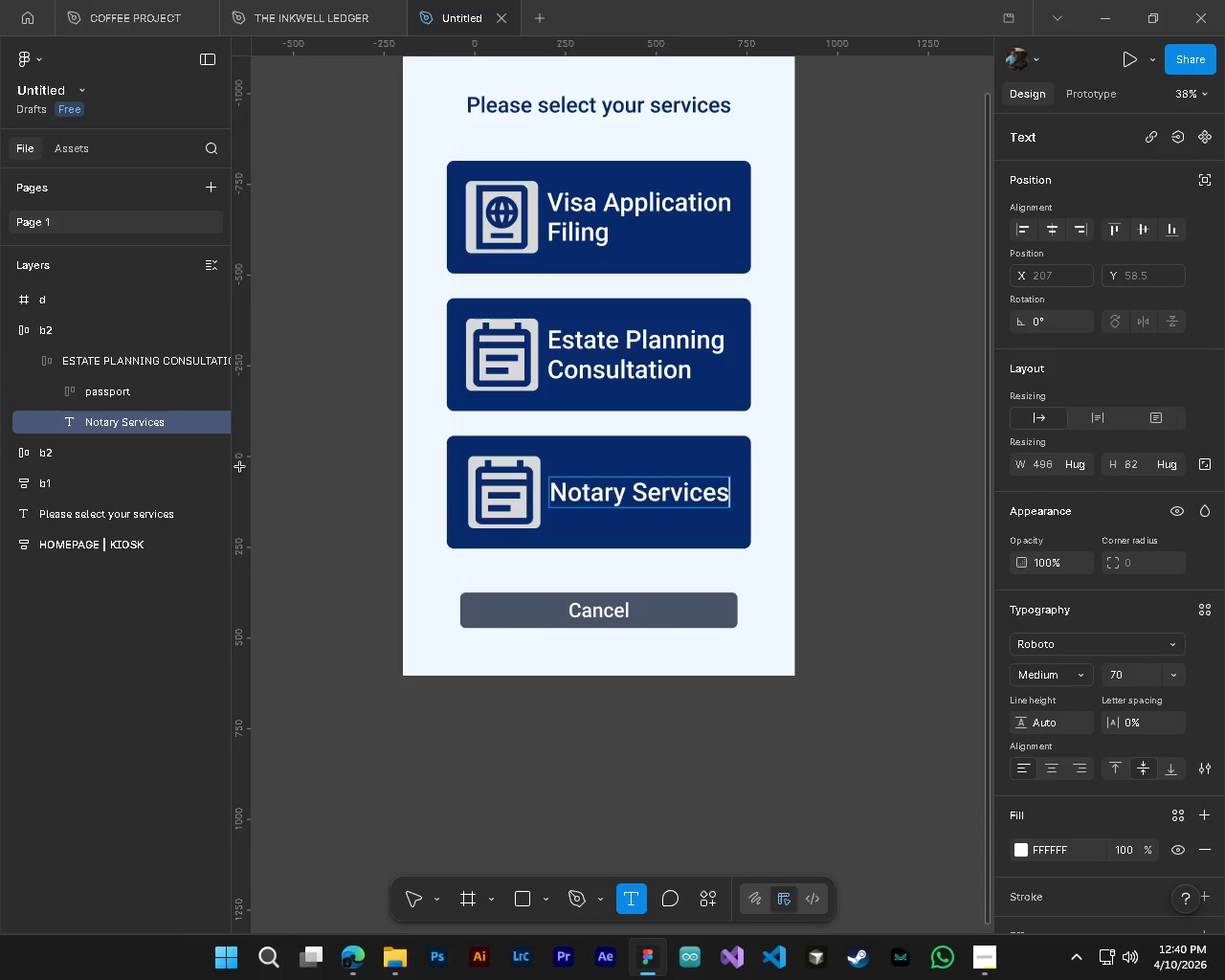 
left_click([92, 397])
 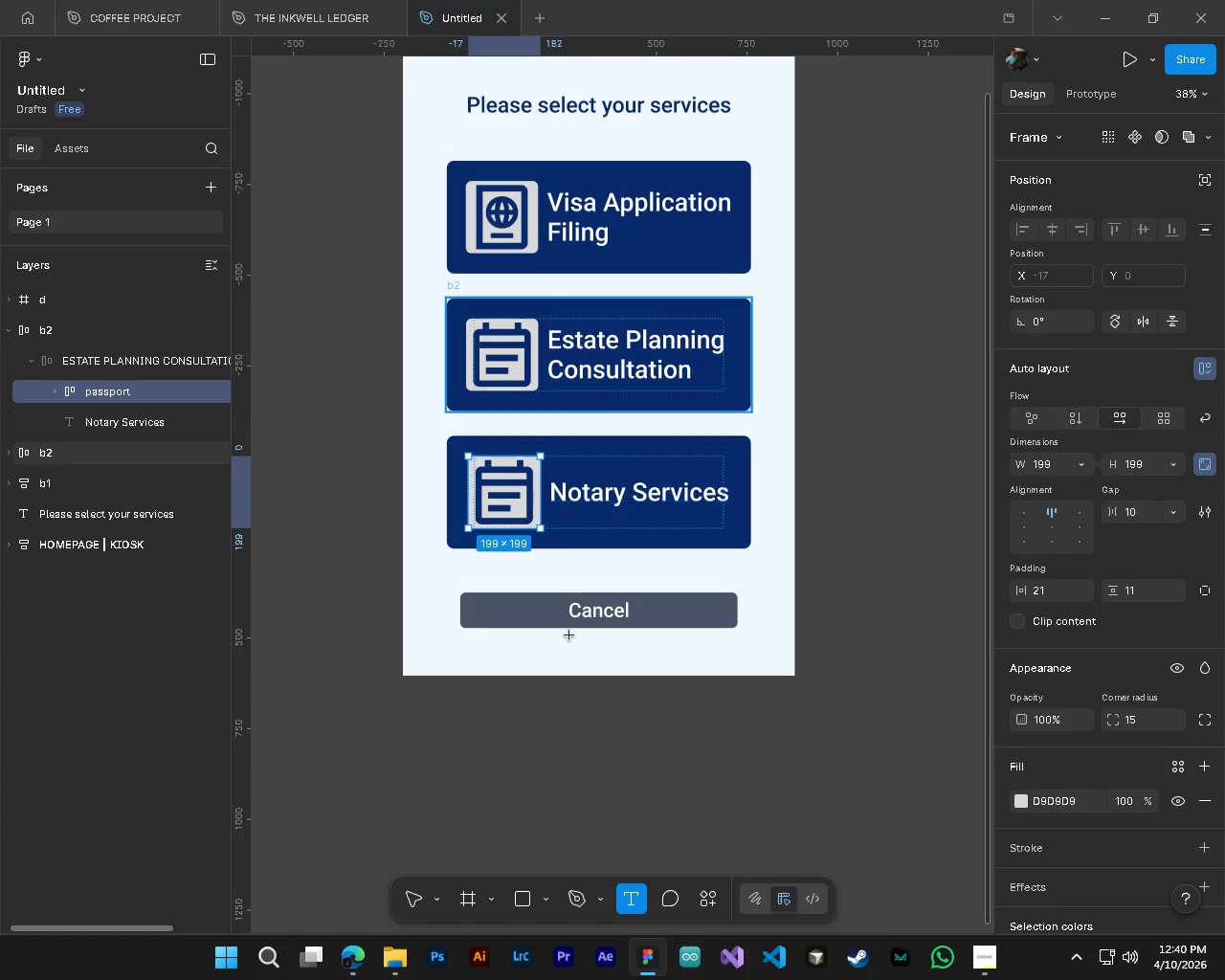 
hold_key(key=ControlLeft, duration=1.83)
 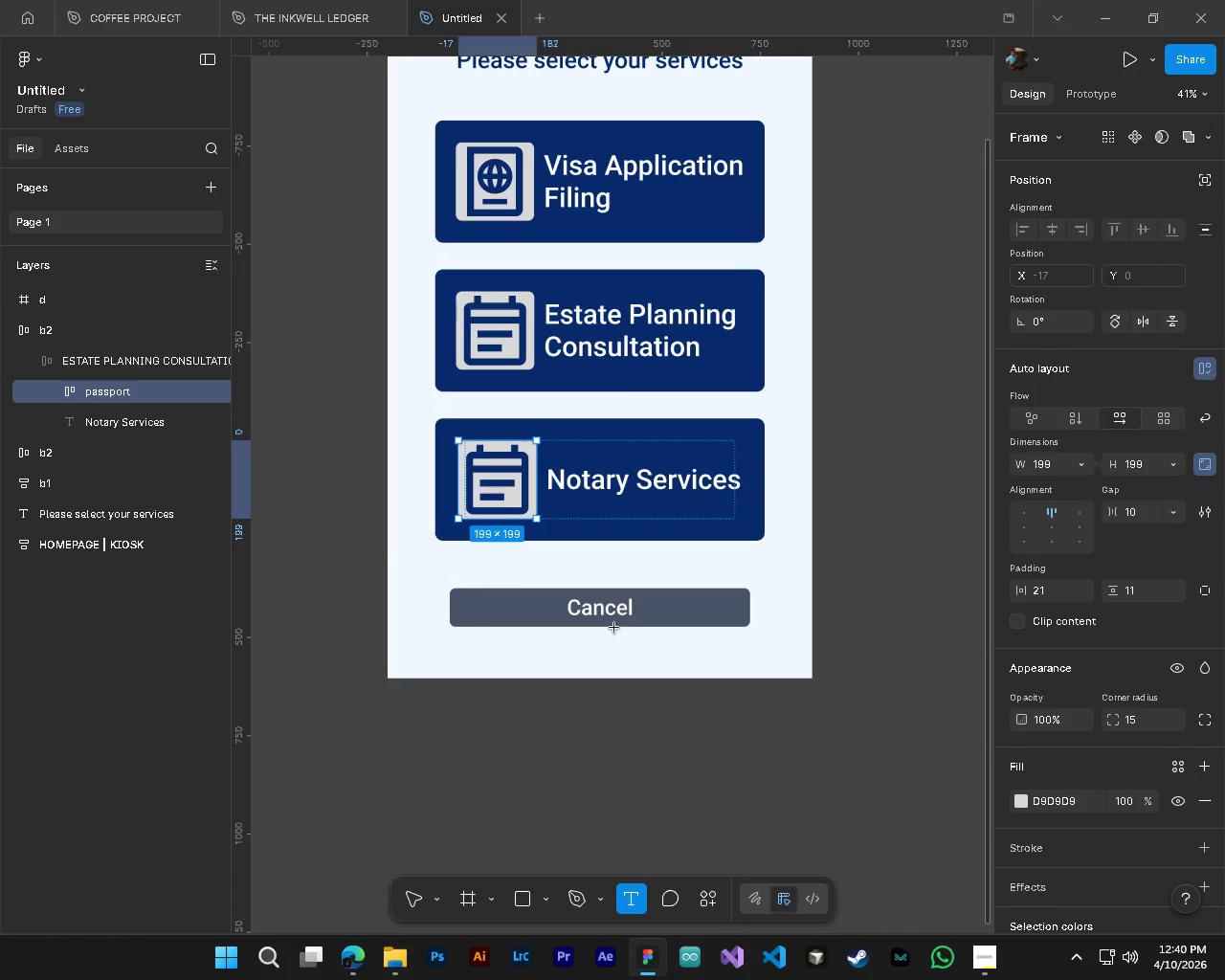 
hold_key(key=AltLeft, duration=1.5)
 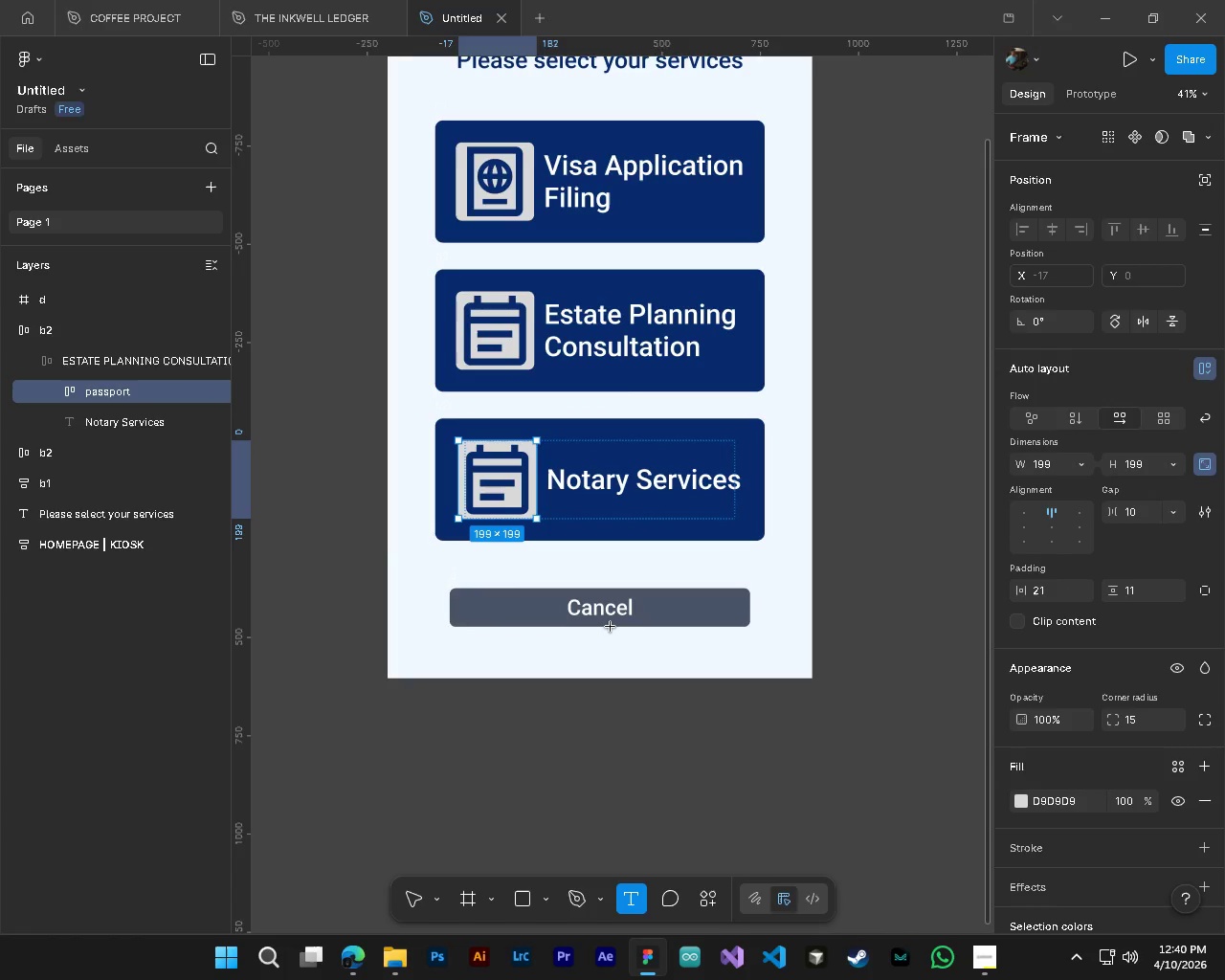 
key(Alt+Control+AltLeft)
 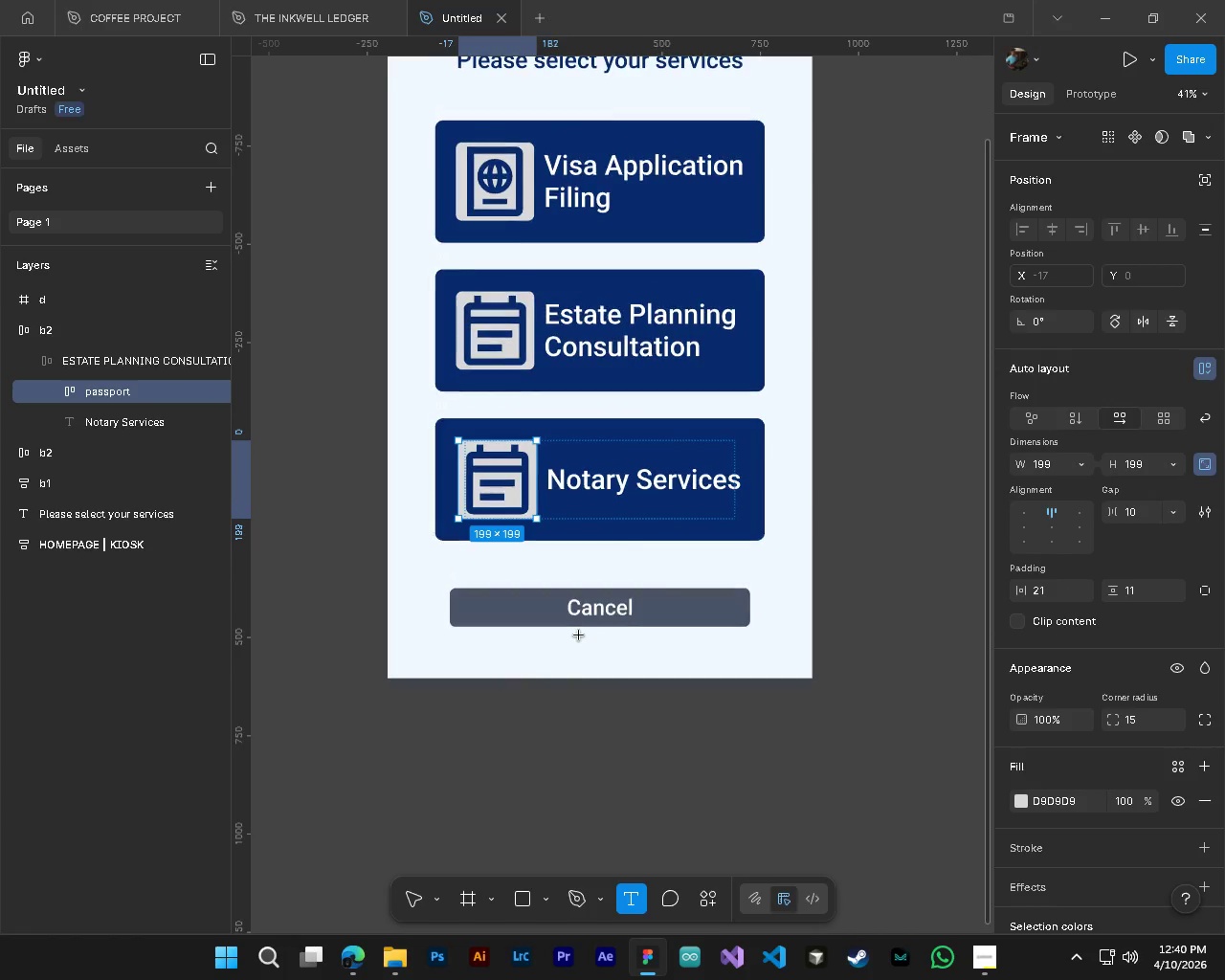 
key(Alt+Control+AltLeft)
 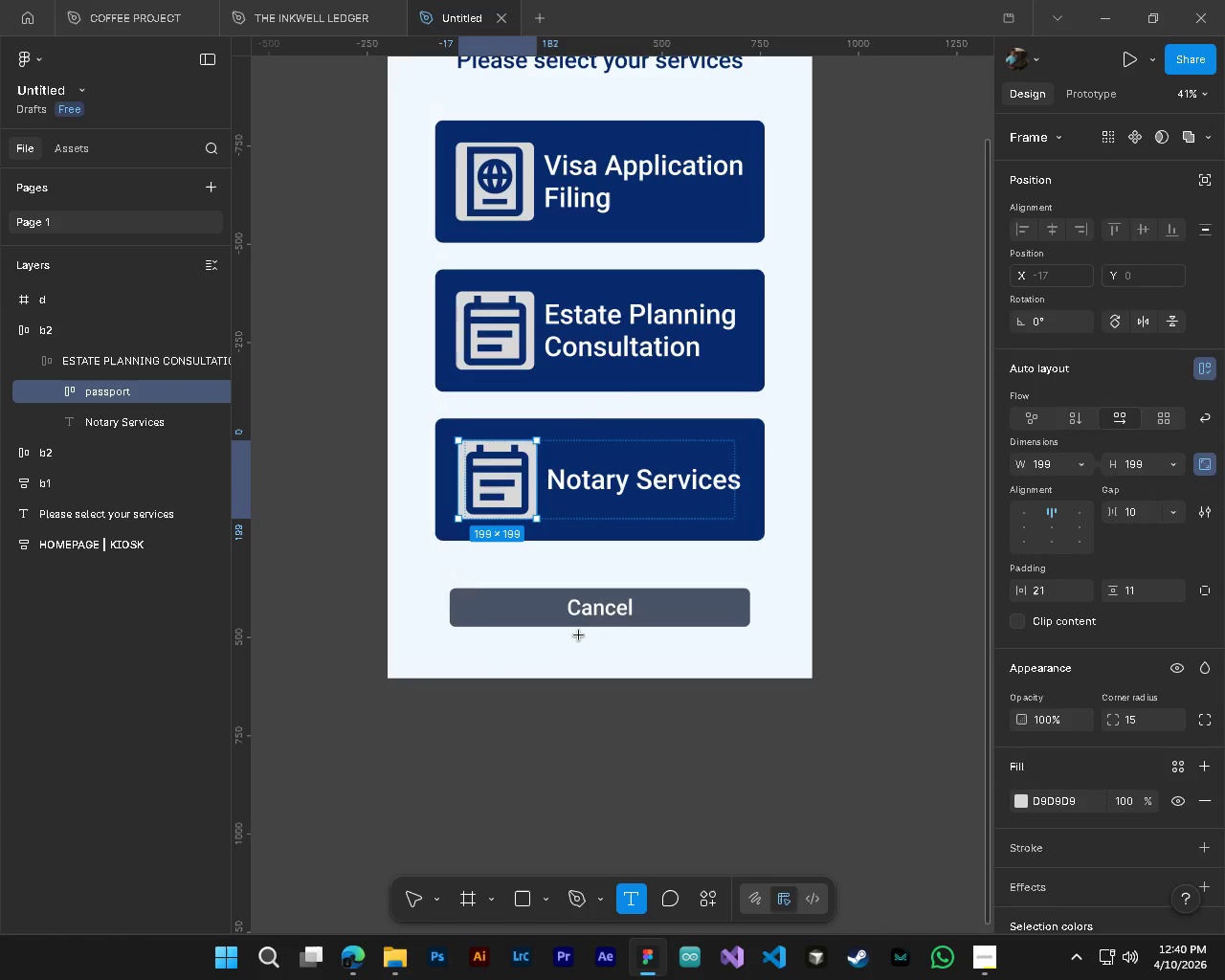 
key(Alt+Control+AltLeft)
 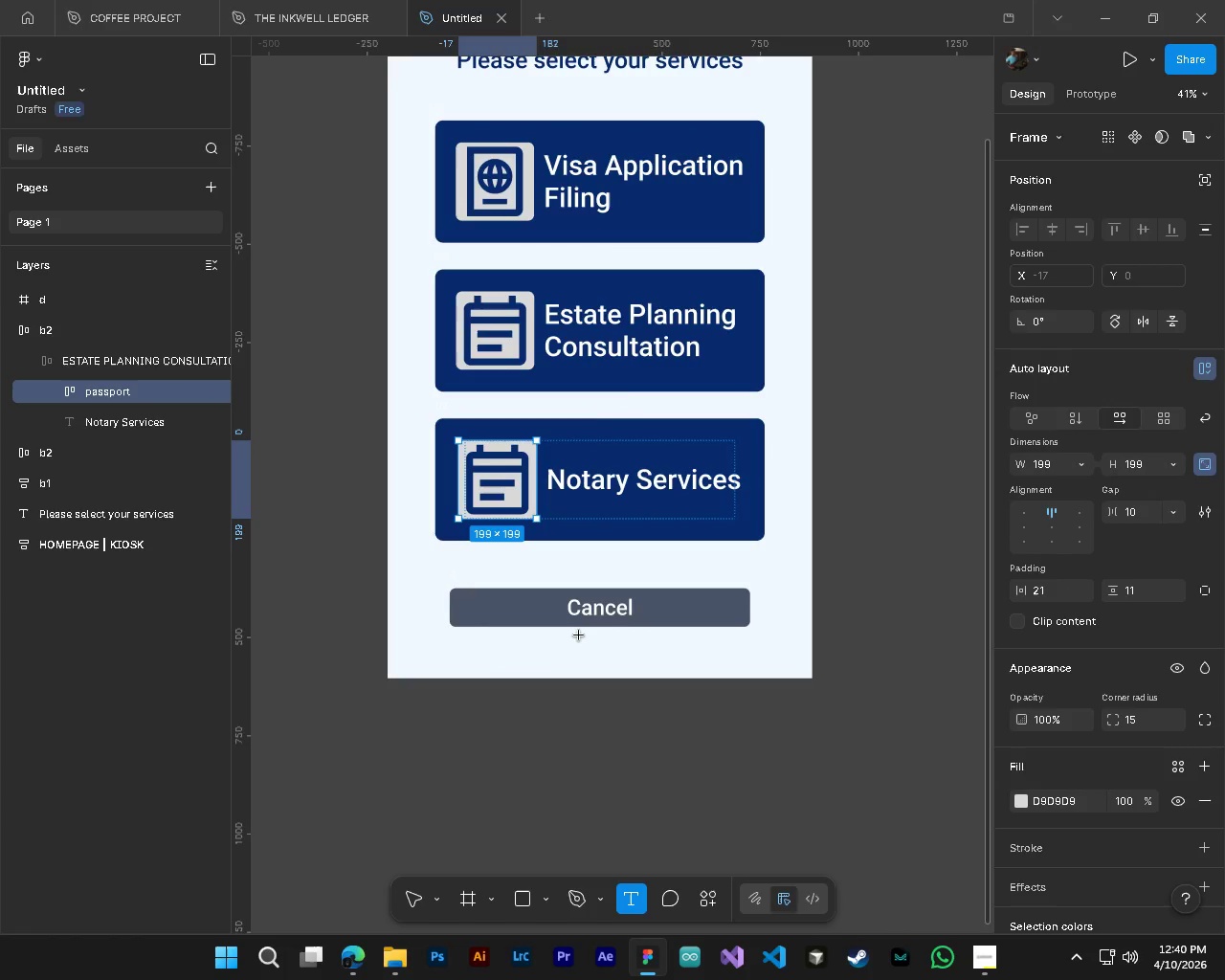 
key(Alt+Control+AltLeft)
 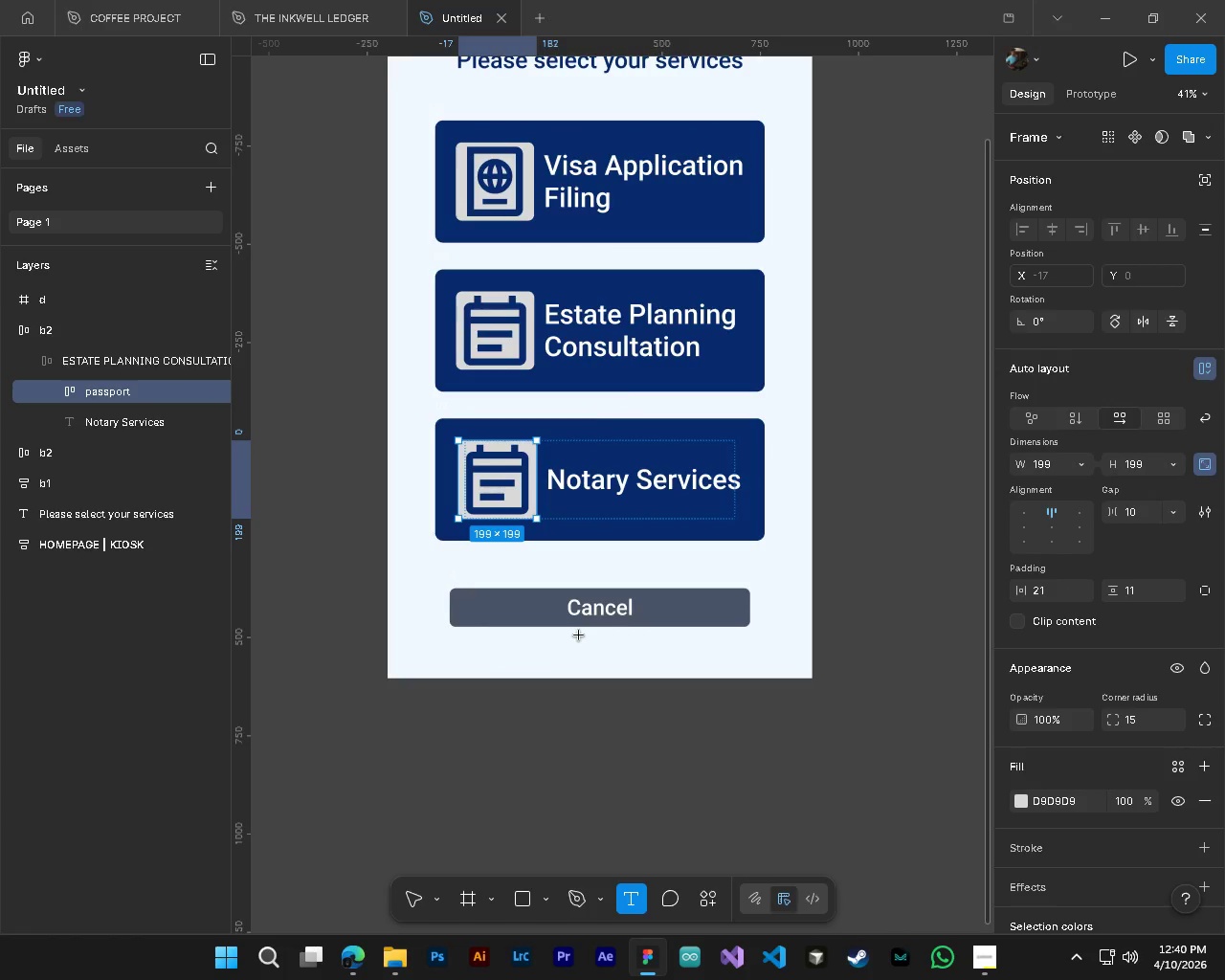 
key(Alt+Control+AltLeft)
 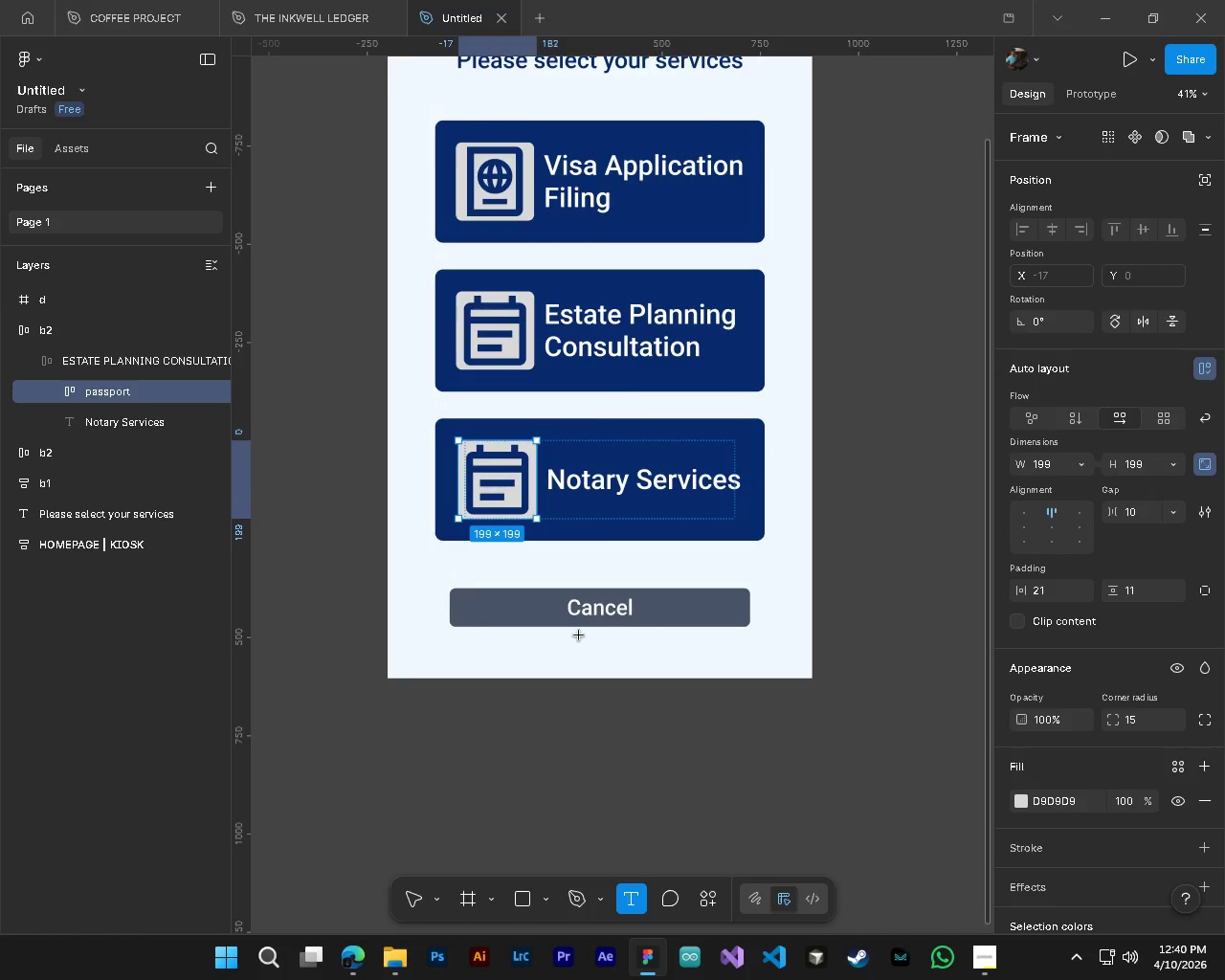 
key(Alt+Control+AltLeft)
 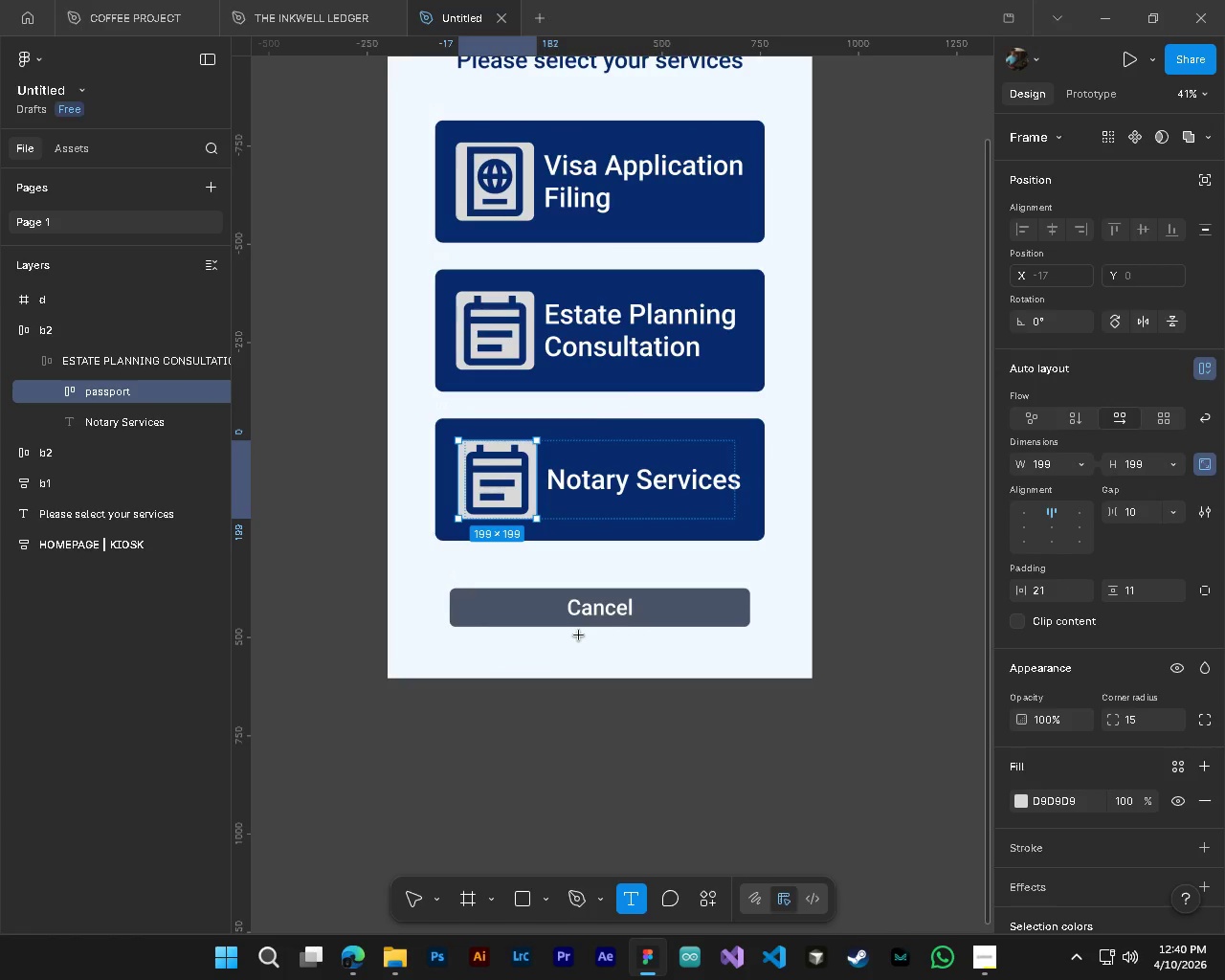 
key(Alt+Control+AltLeft)
 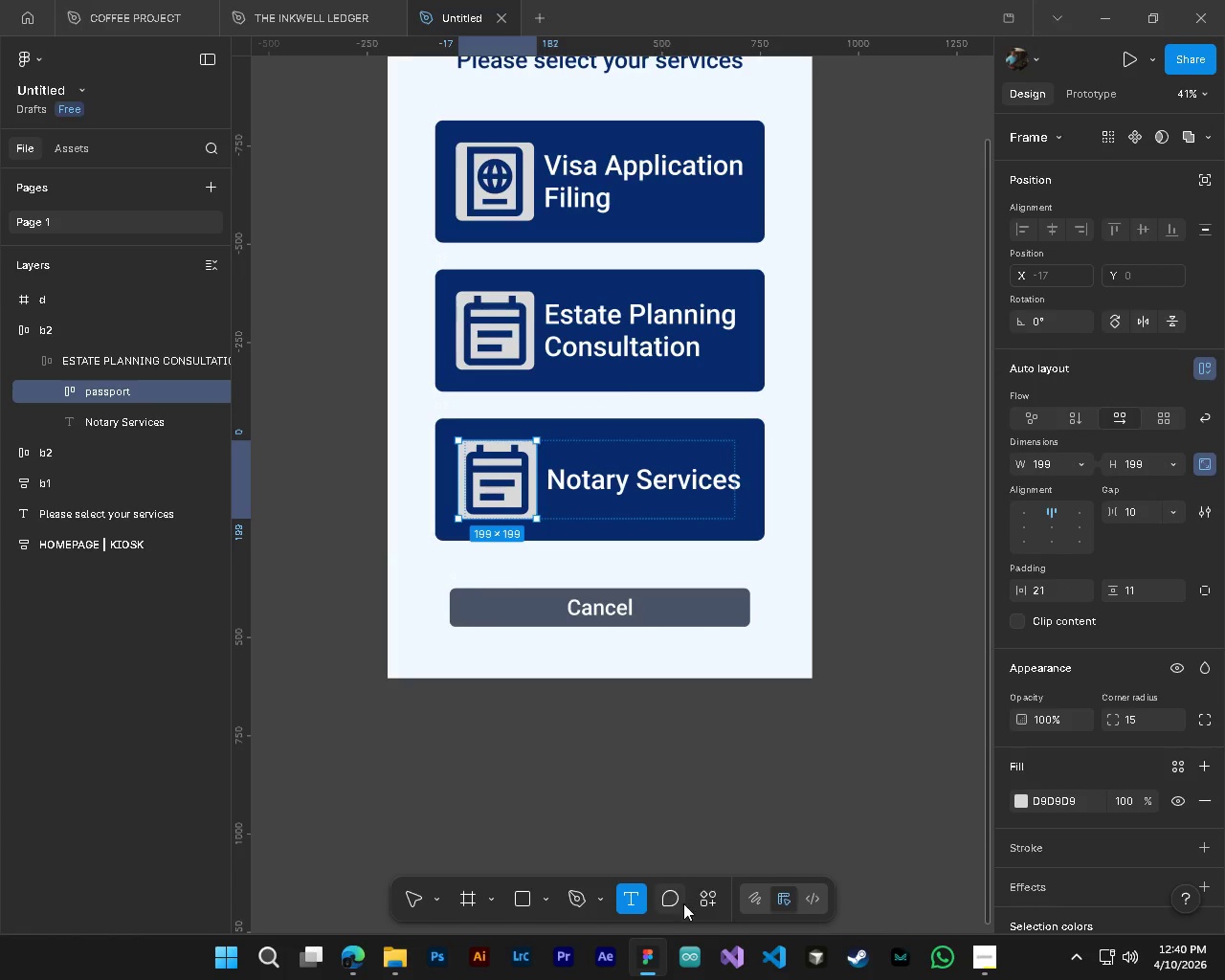 
scroll: coordinate [579, 635], scroll_direction: up, amount: 2.0
 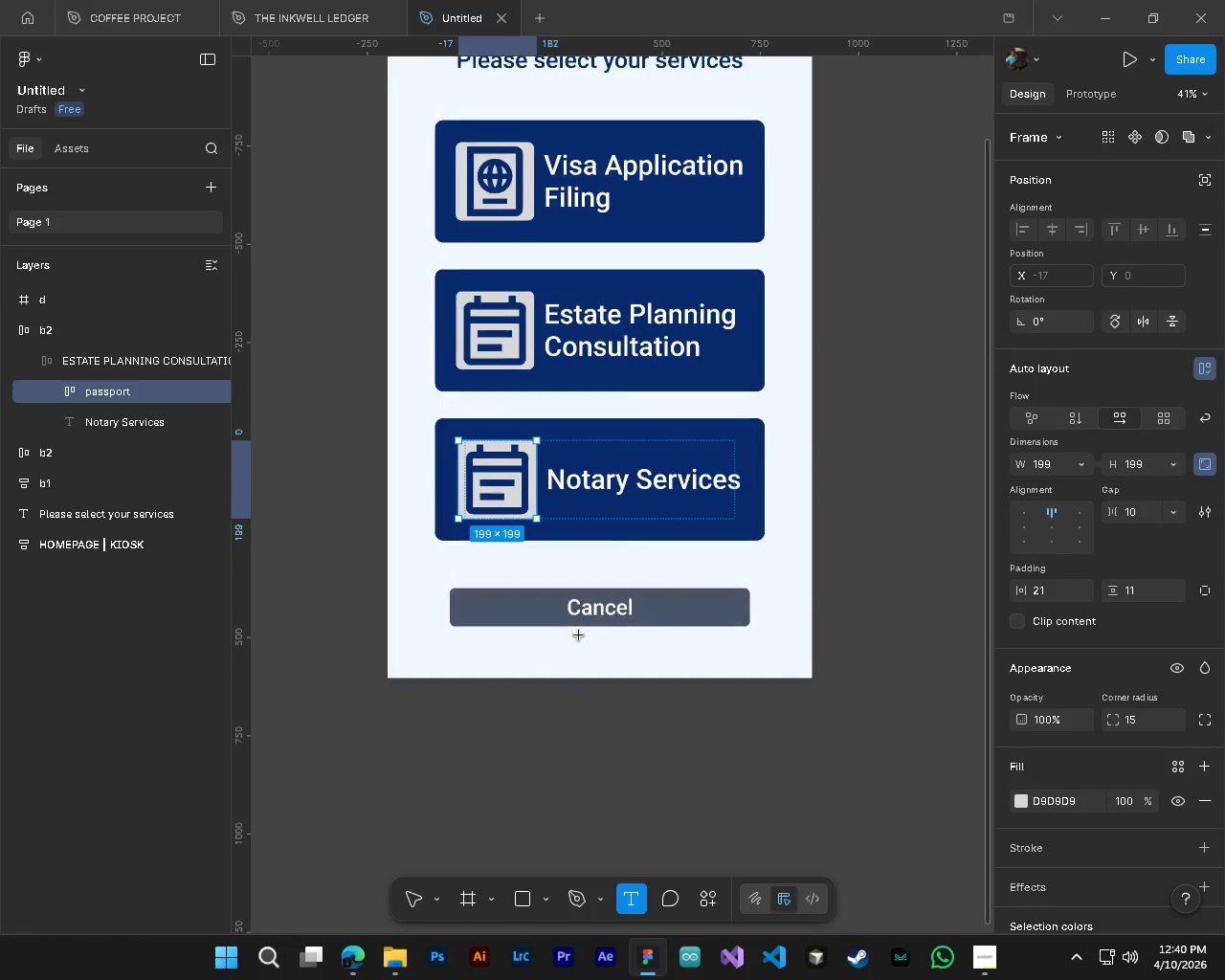 
left_click([708, 894])
 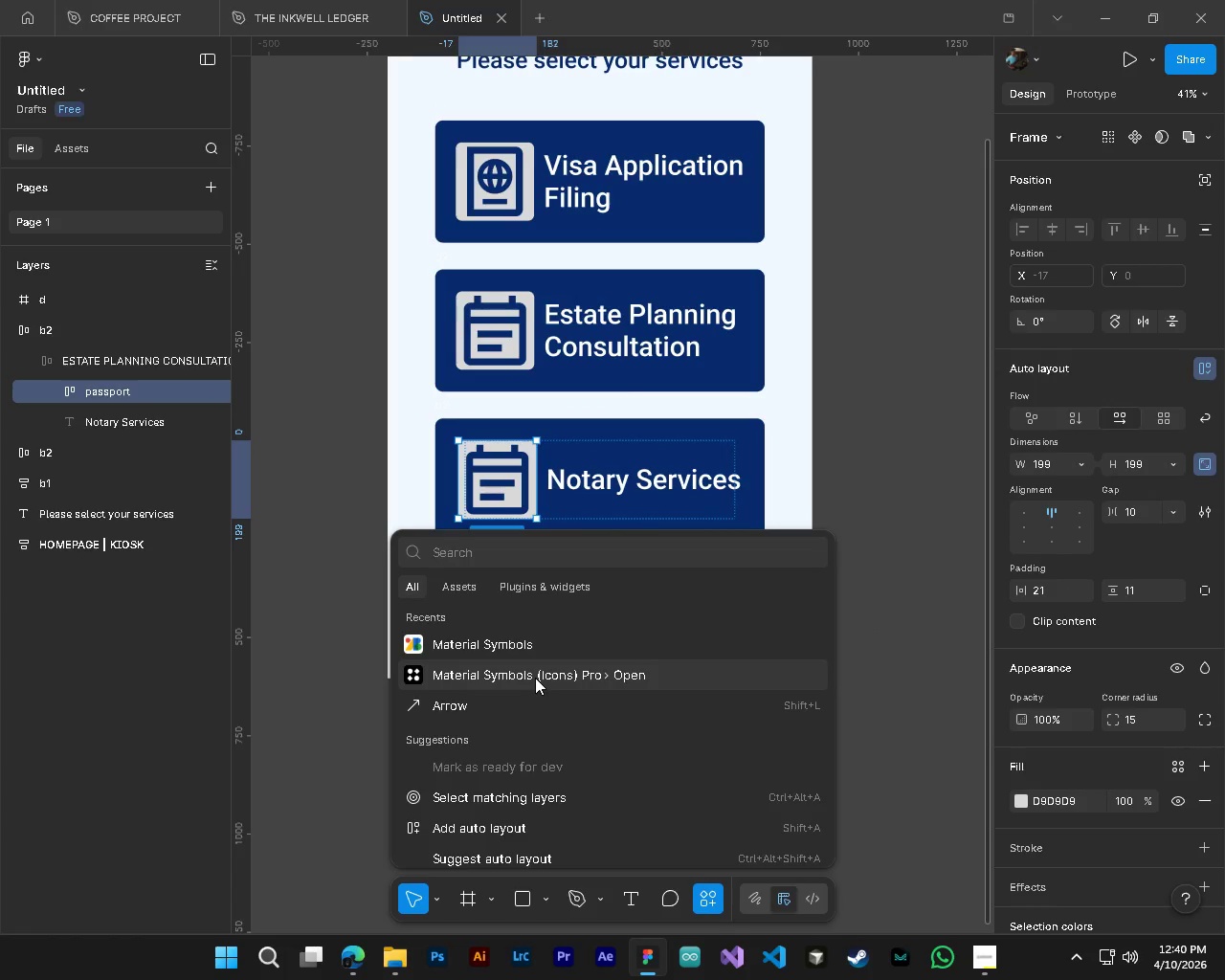 
left_click([535, 678])
 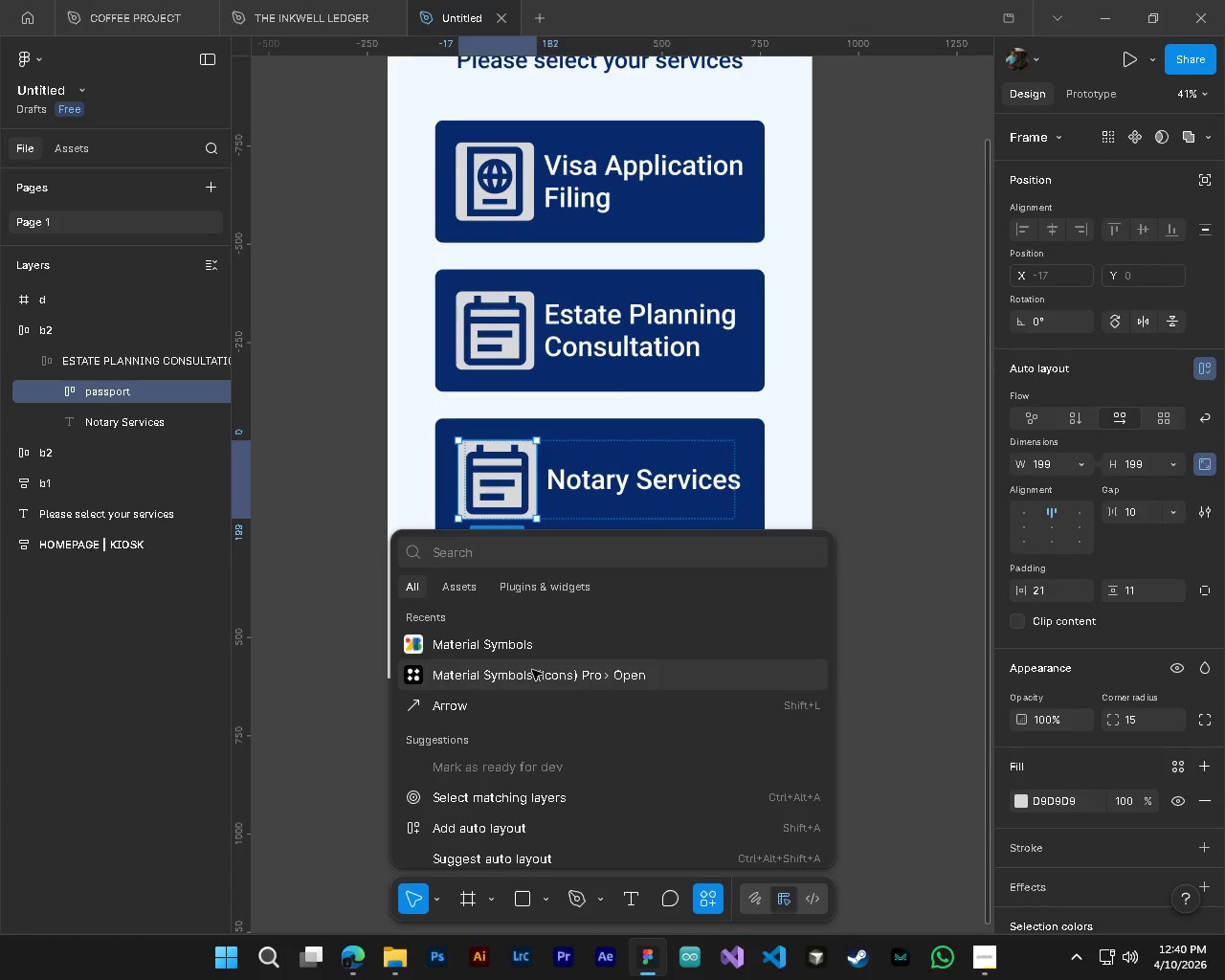 
left_click_drag(start_coordinate=[535, 678], to_coordinate=[526, 650])
 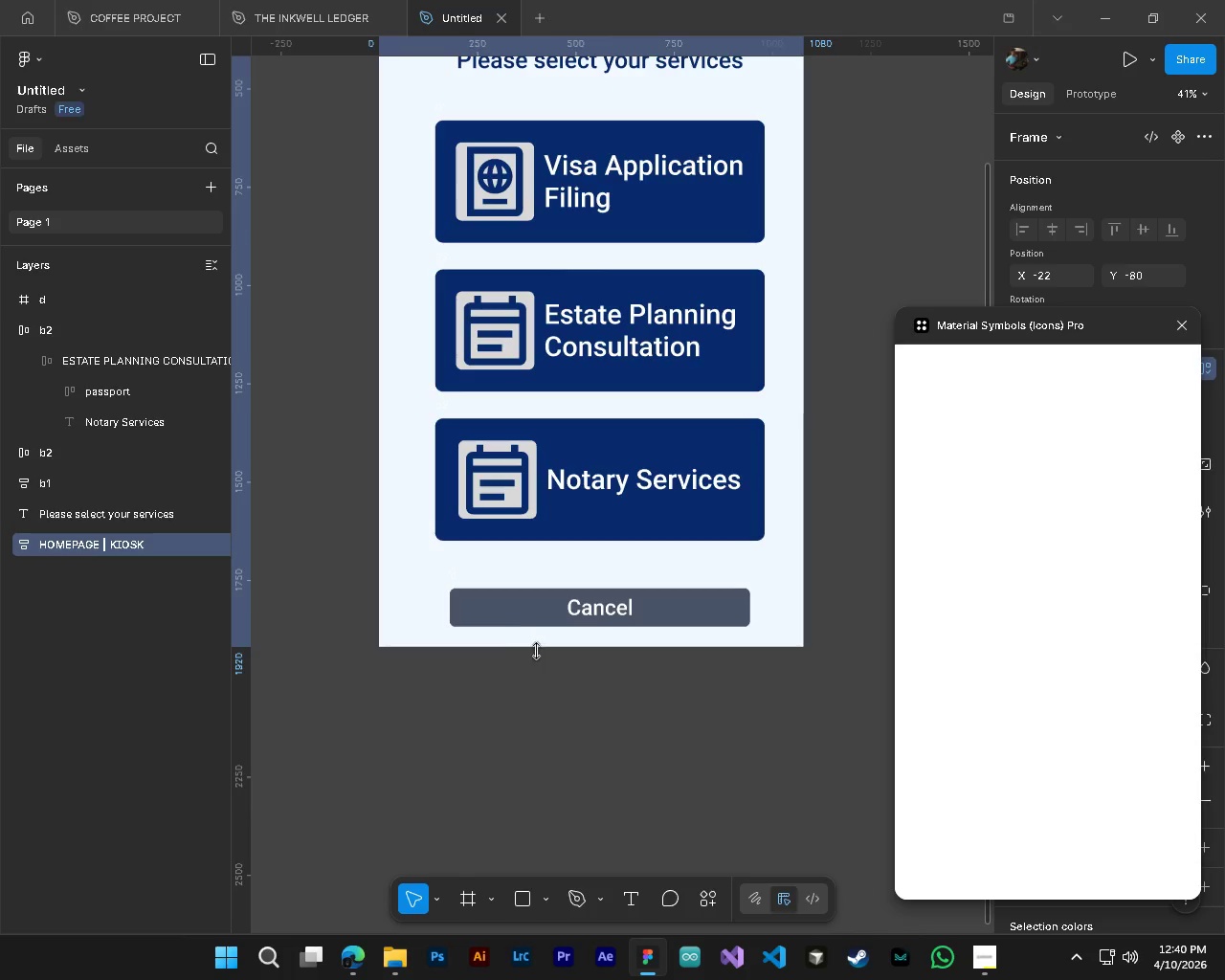 
key(Control+Z)
 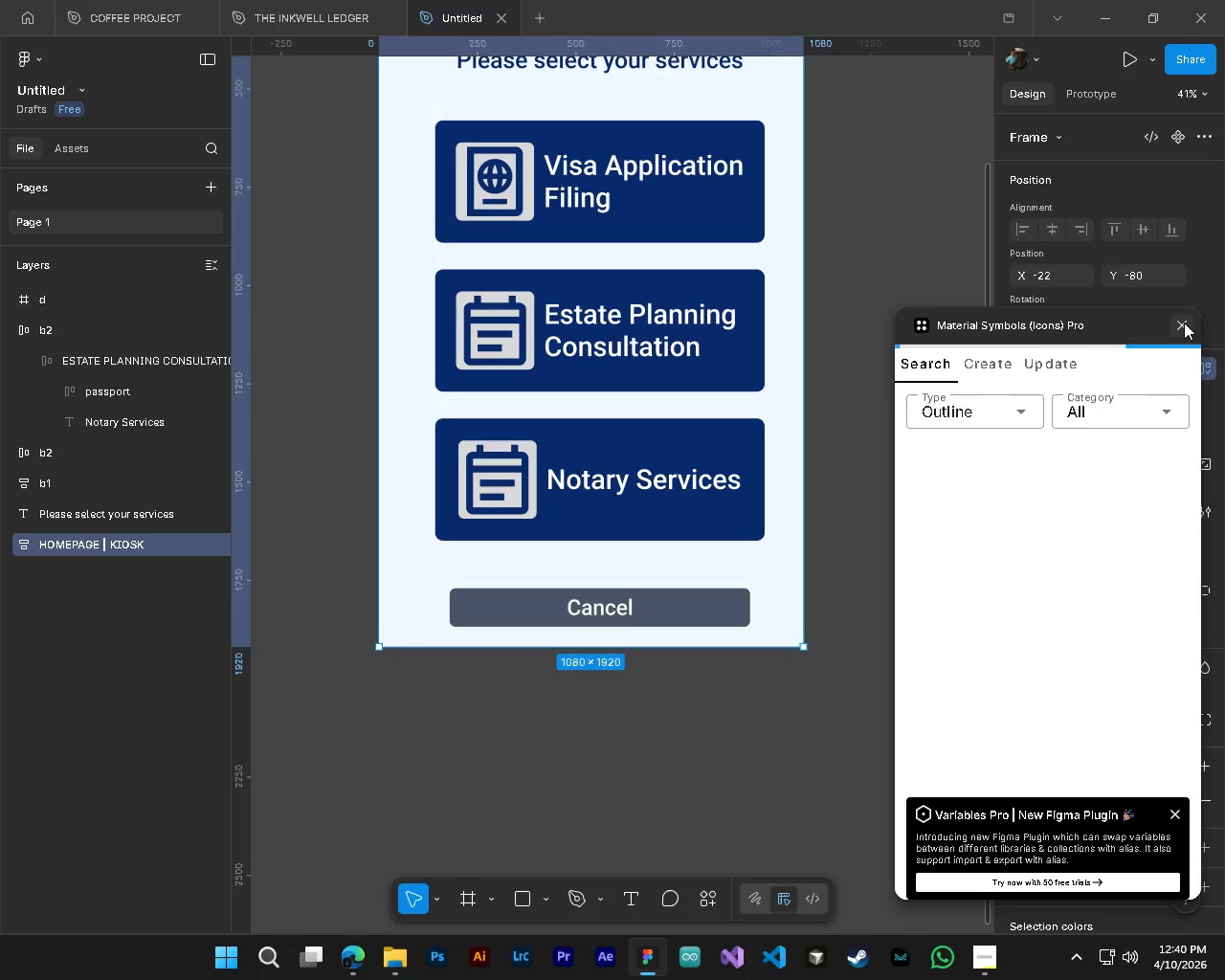 
key(Alt+Control+AltLeft)
 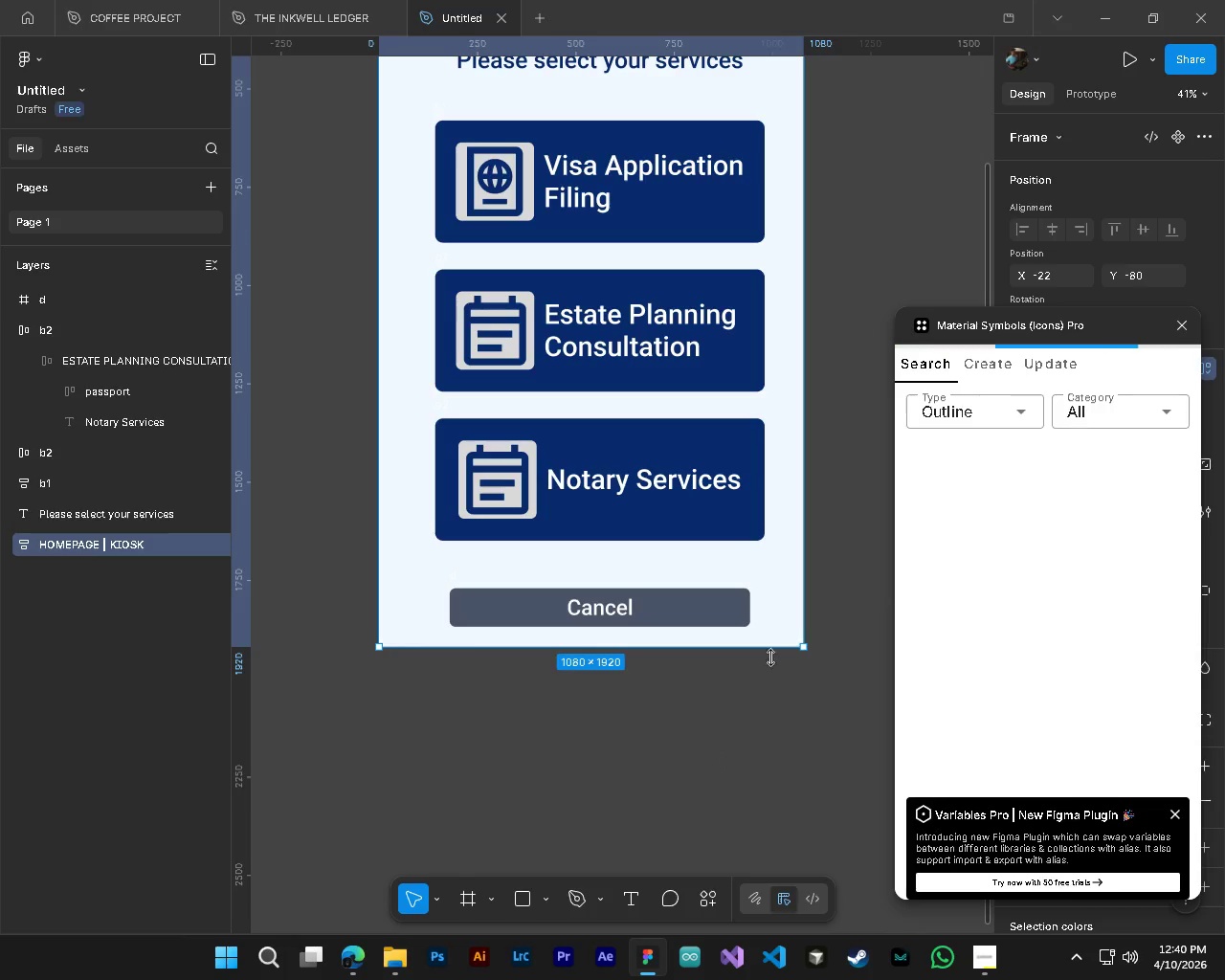 
key(Alt+Control+AltLeft)
 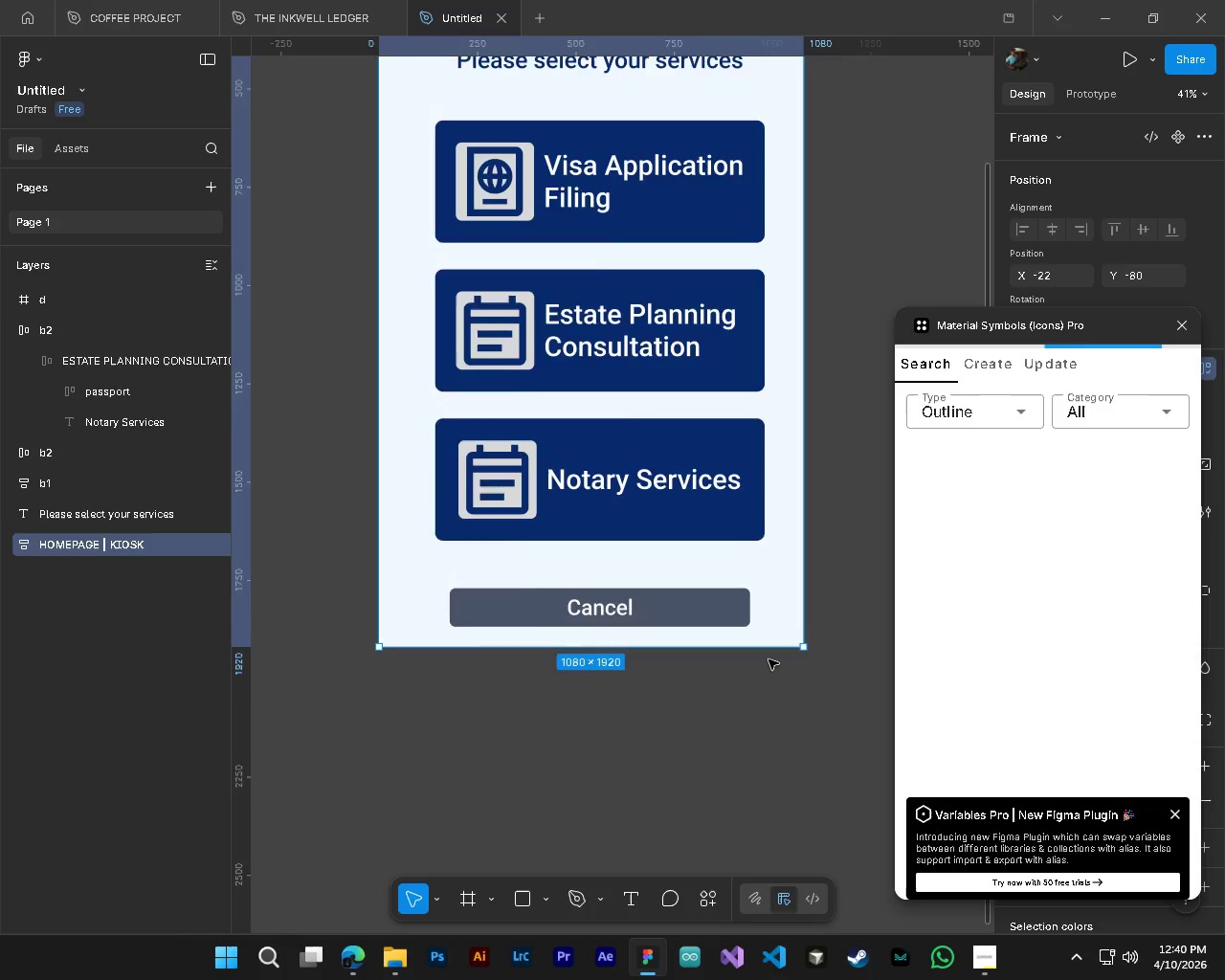 
hold_key(key=AltLeft, duration=0.33)
scroll: coordinate [768, 659], scroll_direction: down, amount: 4.0
 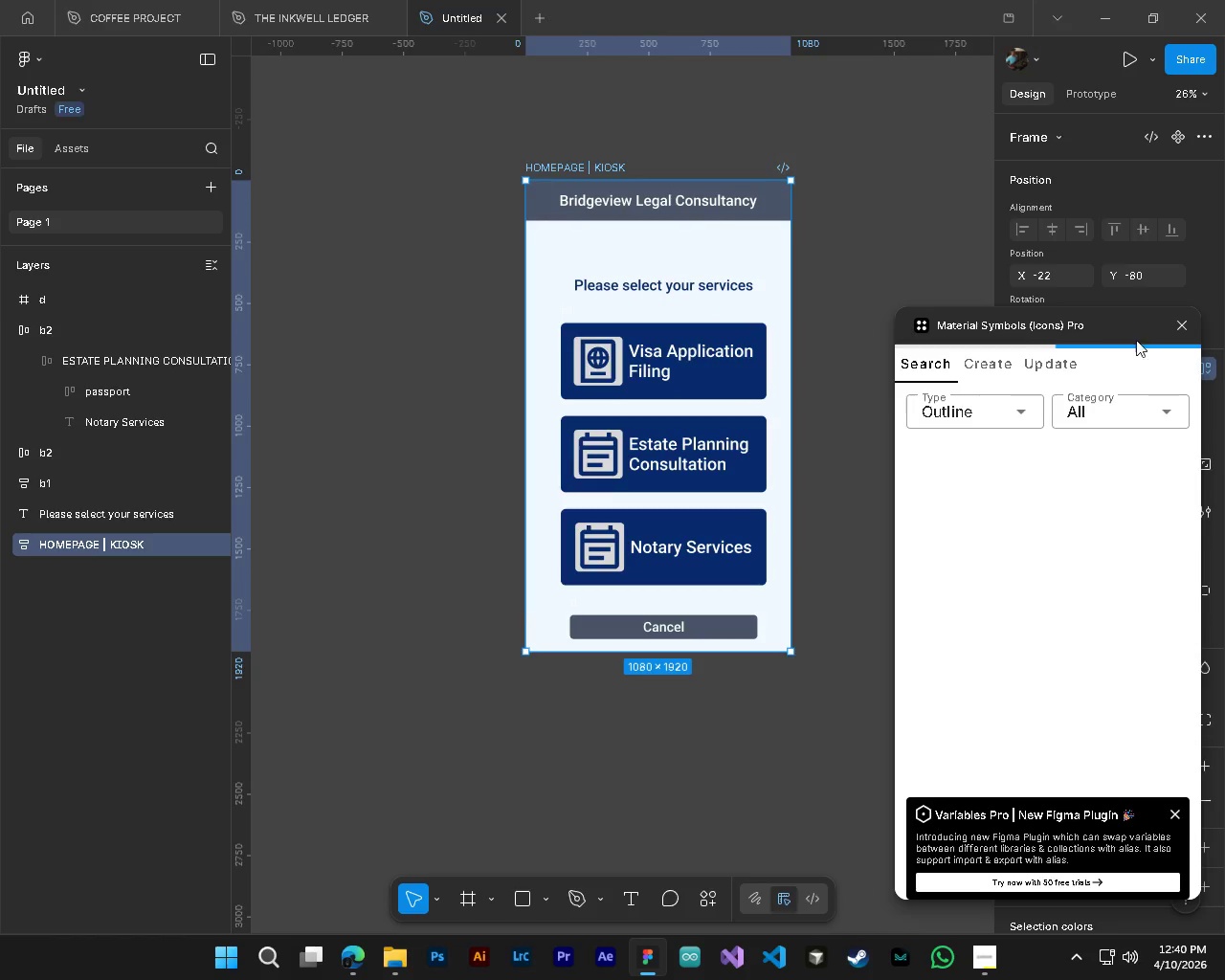 
left_click([1178, 324])
 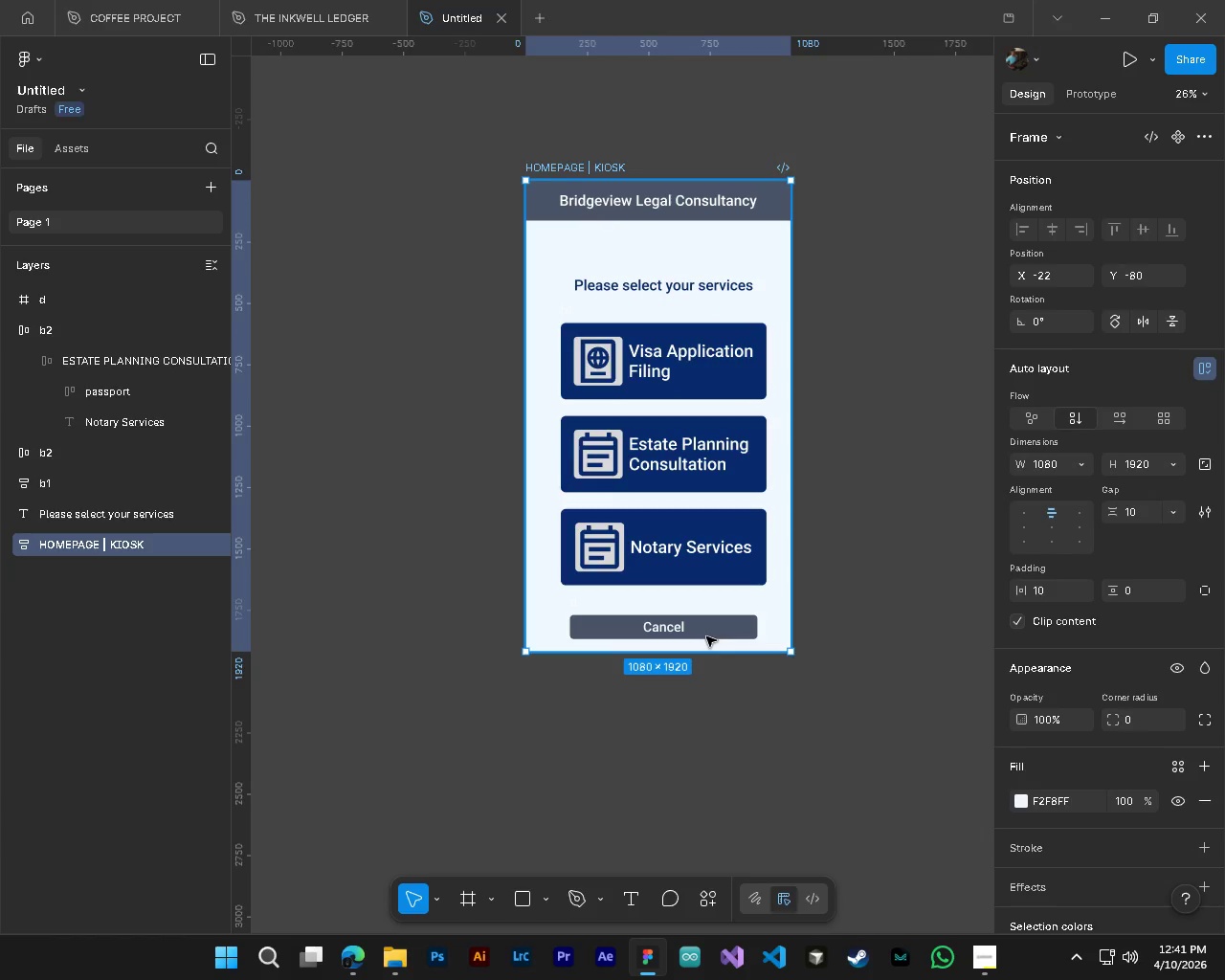 
key(Alt+Control+AltLeft)
 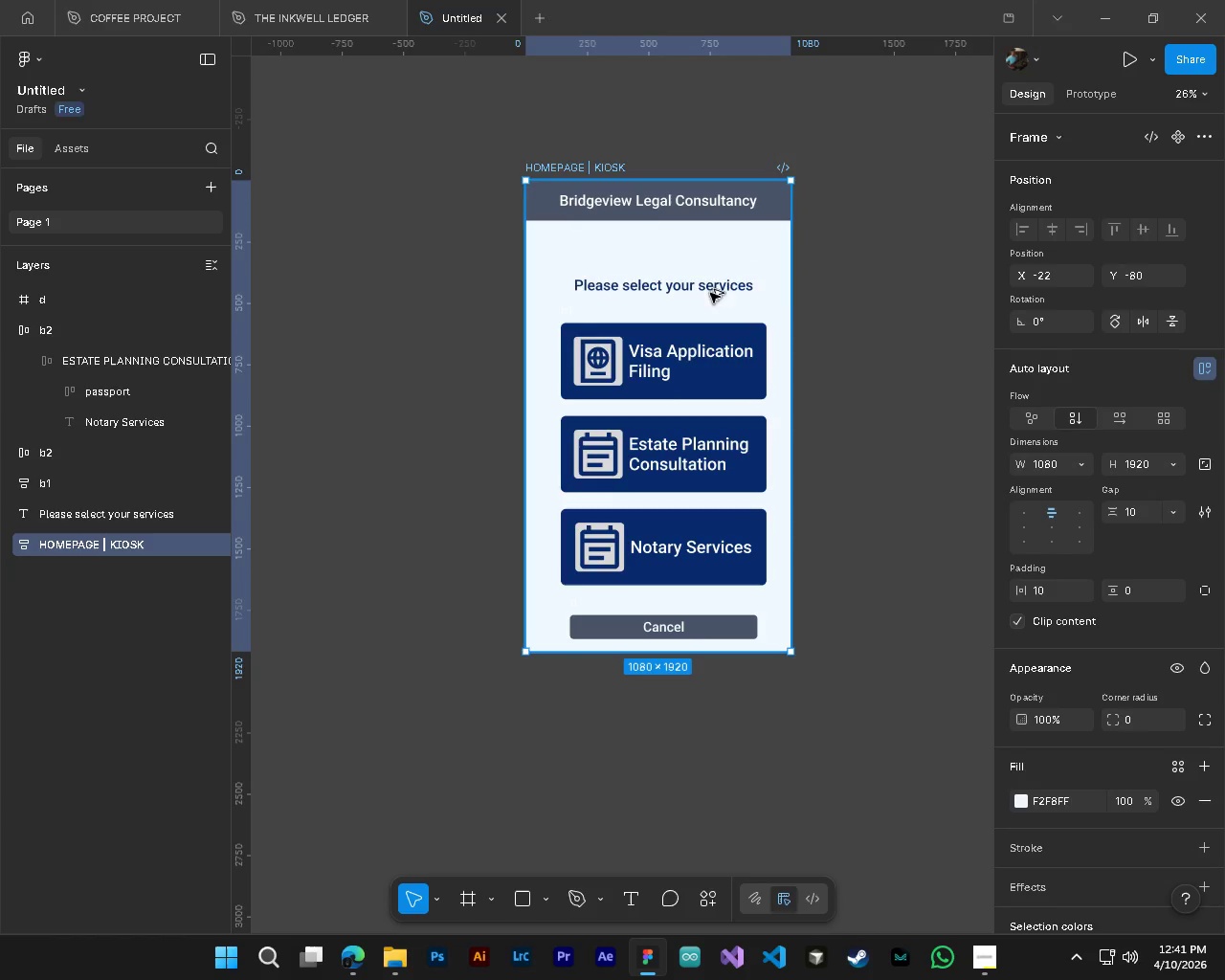 
key(Alt+Control+AltLeft)
 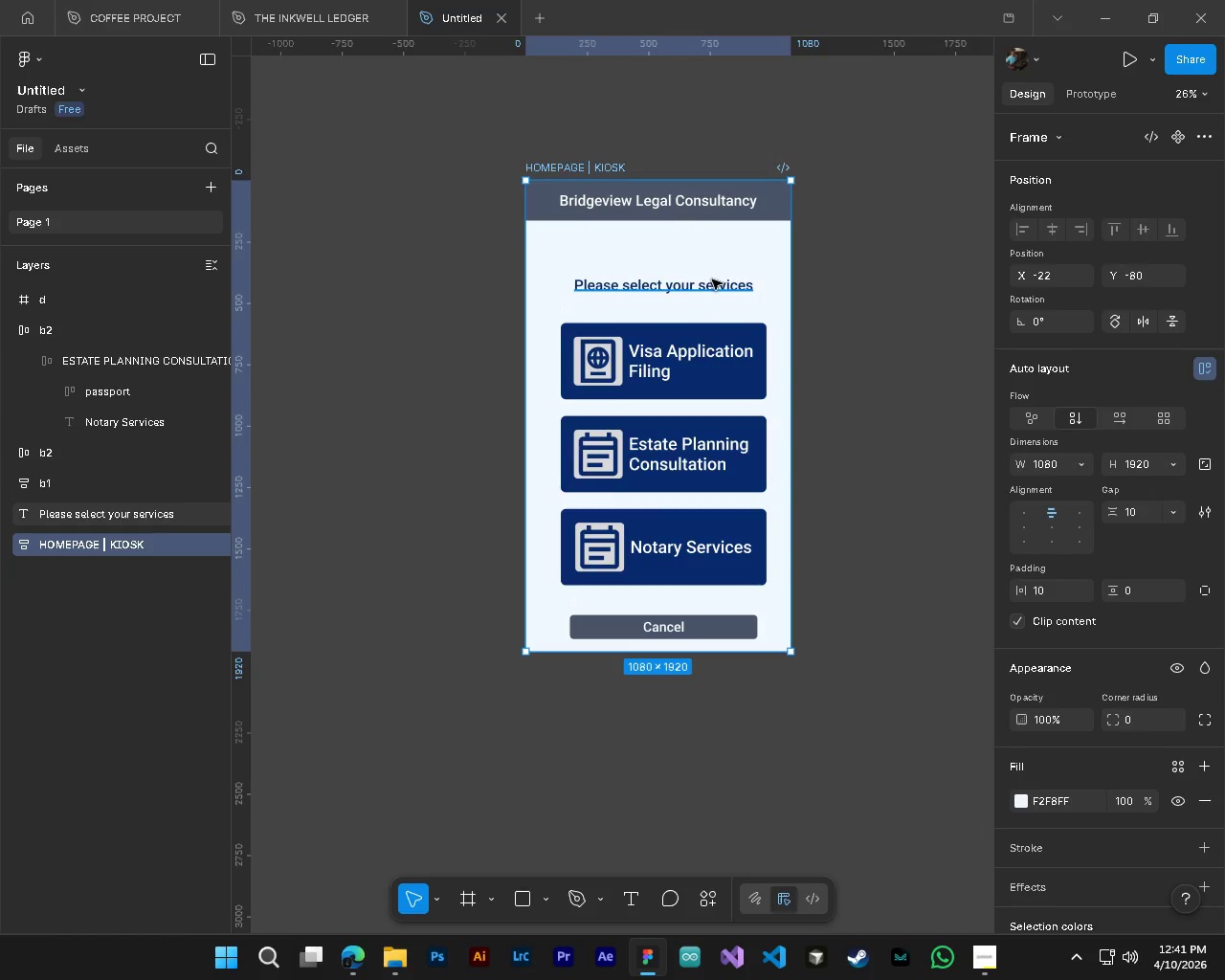 
key(Control+Z)
 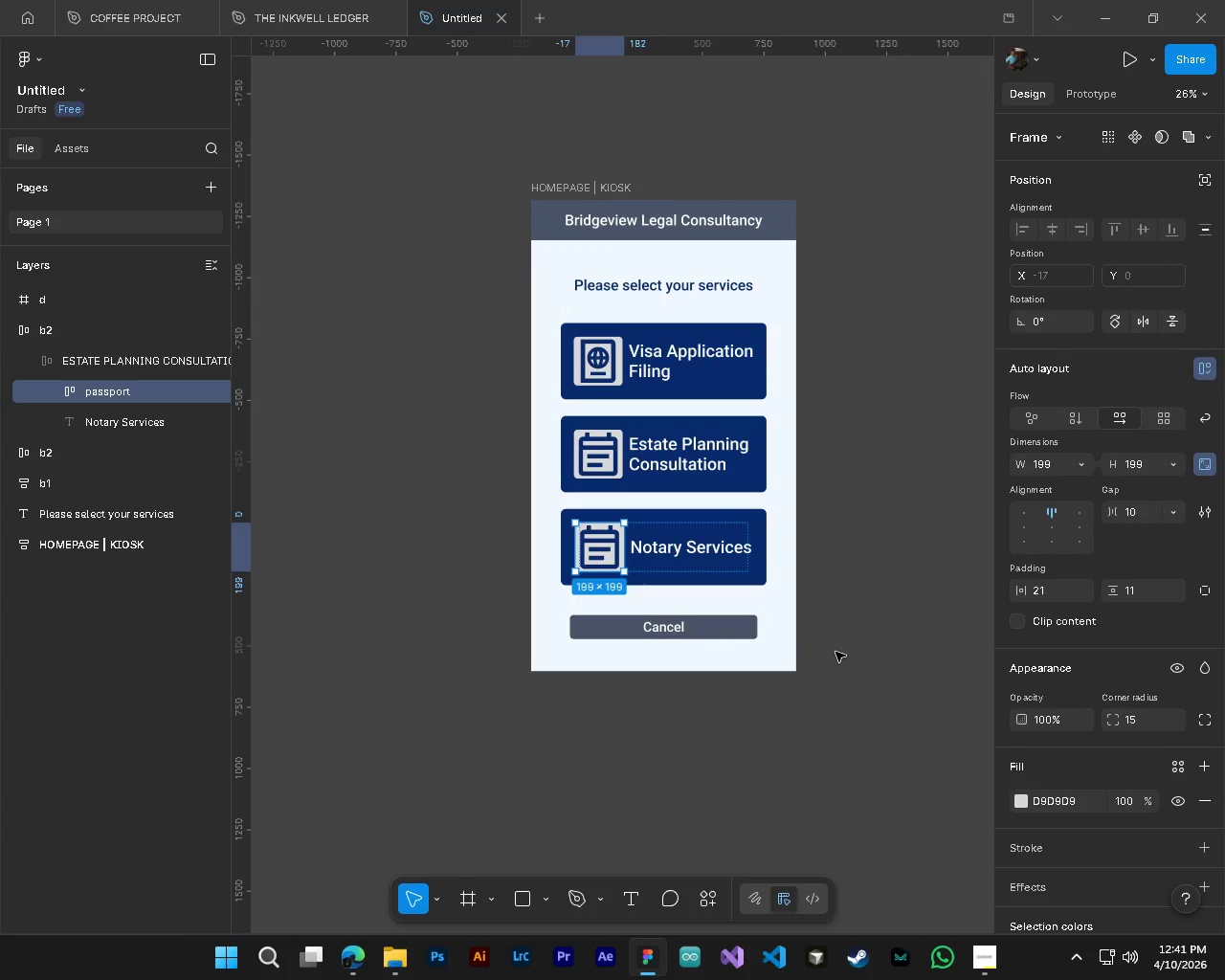 
wait(7.33)
 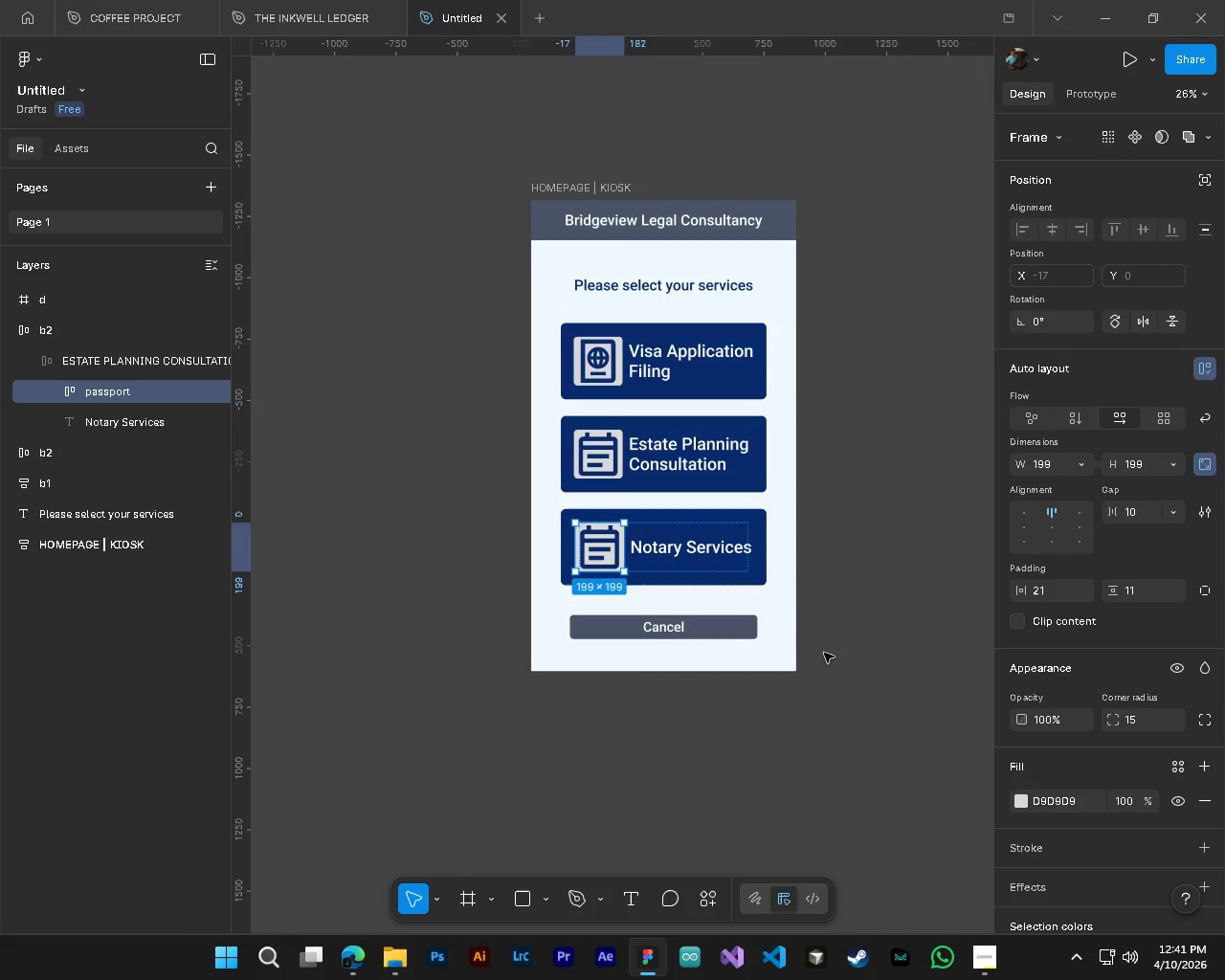 
hold_key(key=ControlLeft, duration=0.56)
hold_key(key=AltLeft, duration=0.45)
scroll: coordinate [782, 612], scroll_direction: up, amount: 4.0
 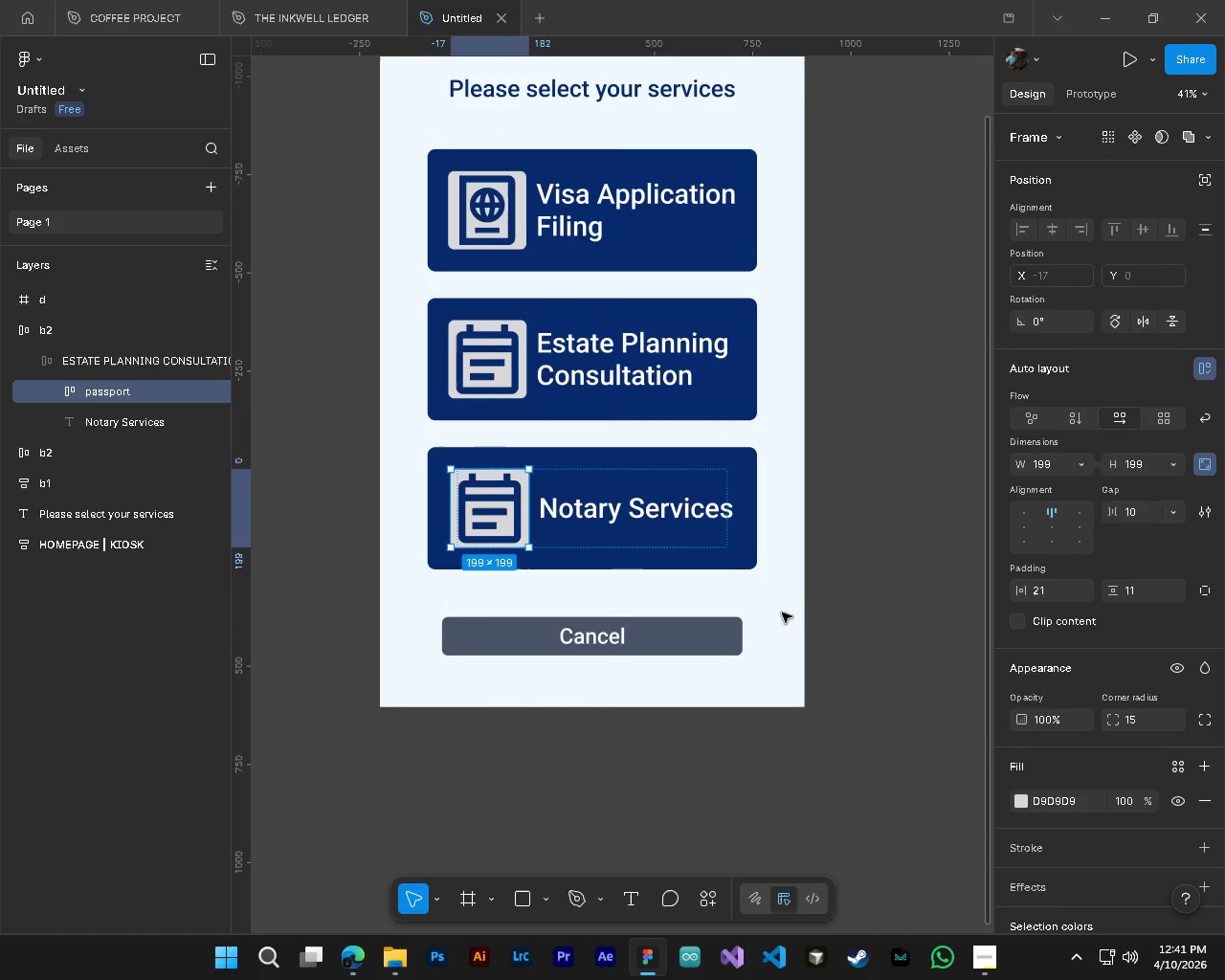 
key(Shift+ShiftLeft)
 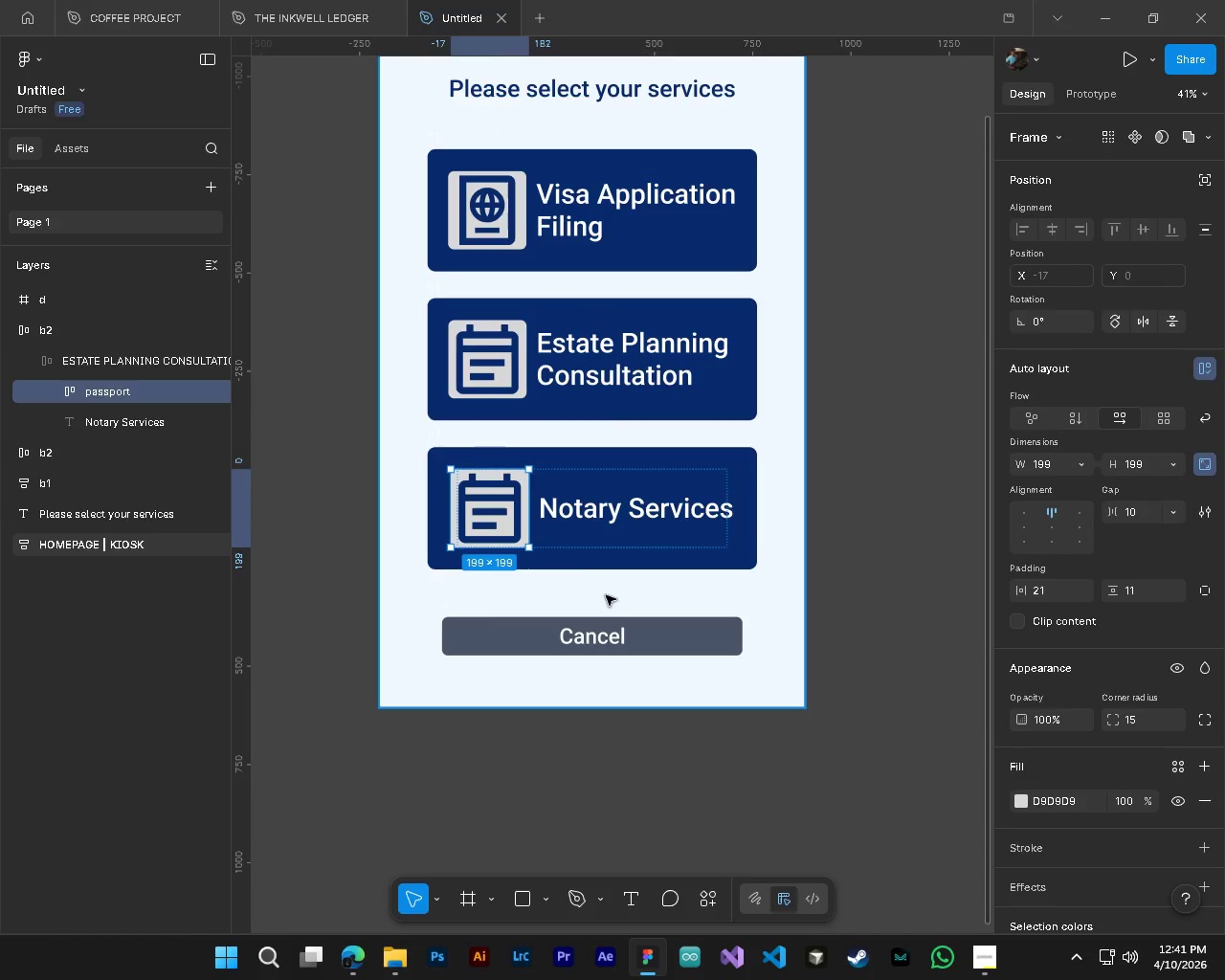 
key(Shift+ShiftLeft)
 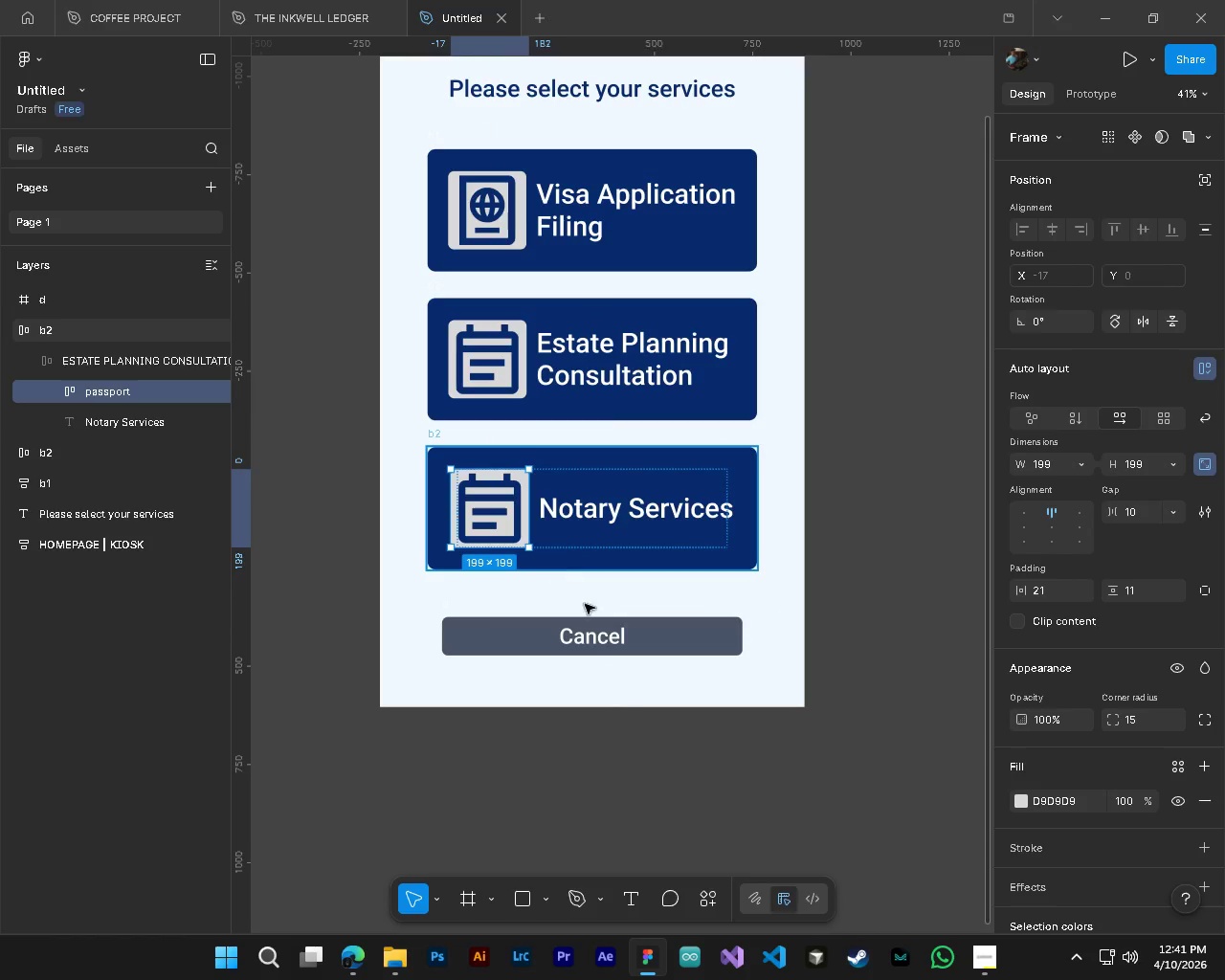 
hold_key(key=ShiftLeft, duration=0.61)
scroll: coordinate [597, 638], scroll_direction: up, amount: 3.0
 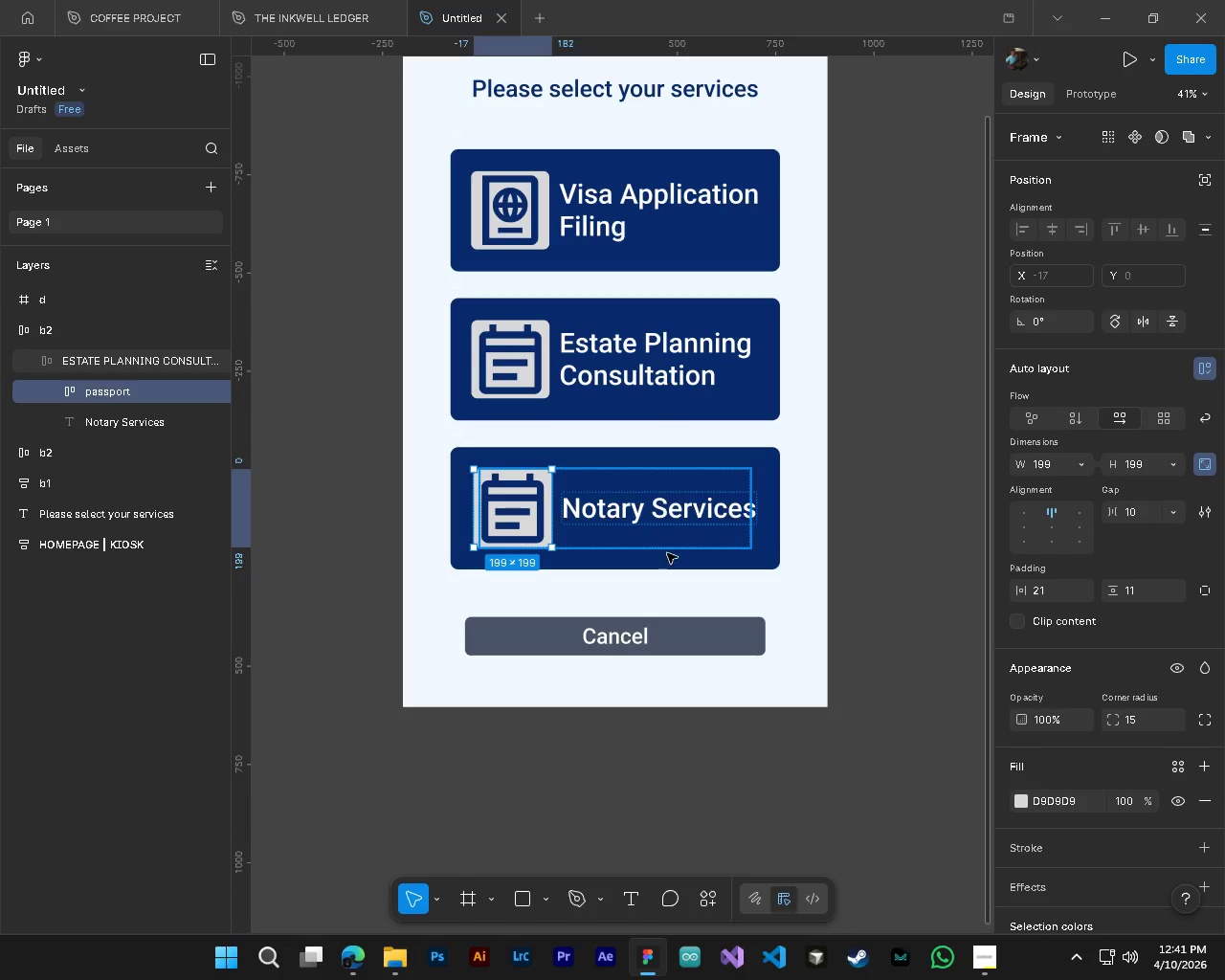 
key(Alt+AltLeft)
 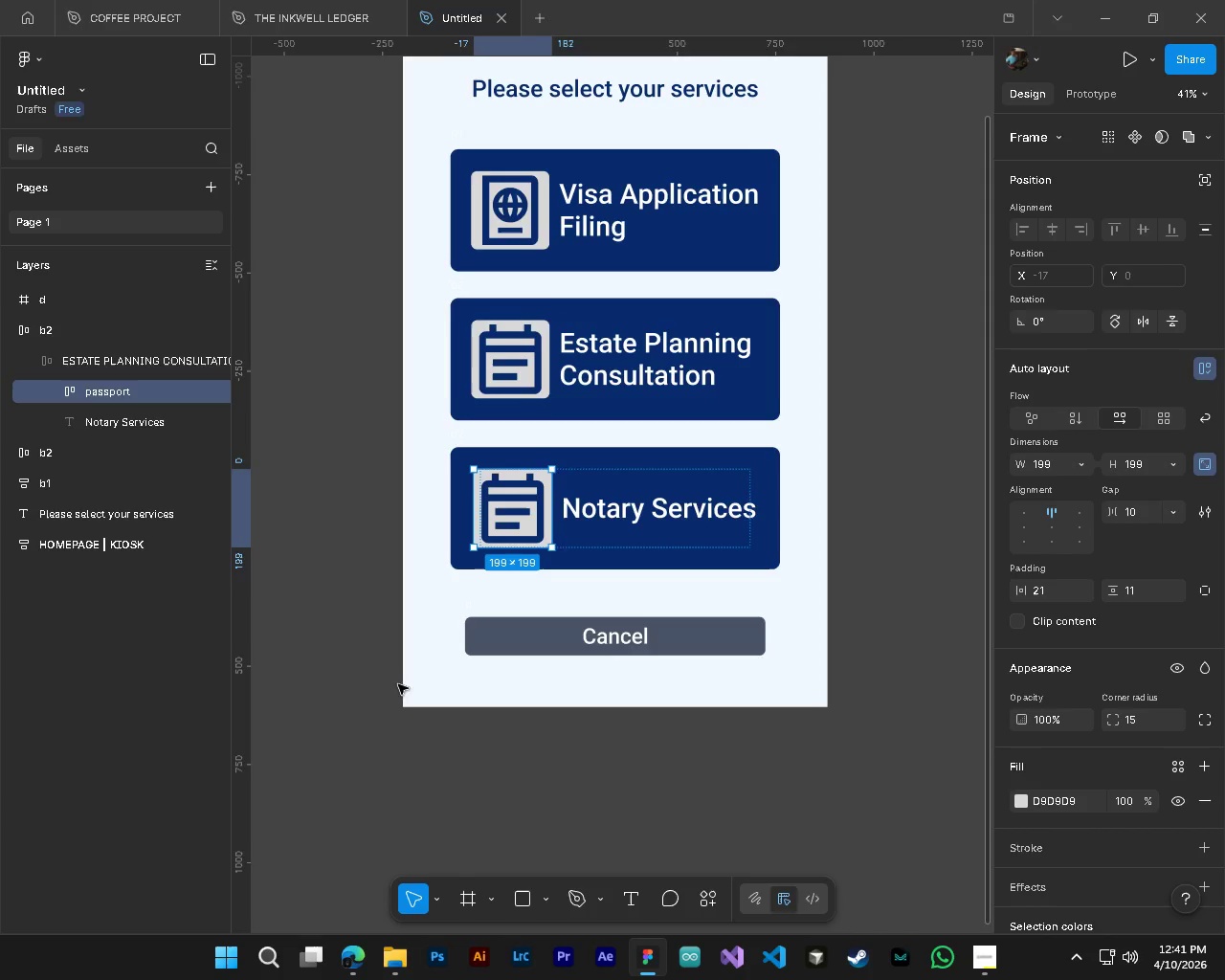 
hold_key(key=ControlLeft, duration=0.33)
 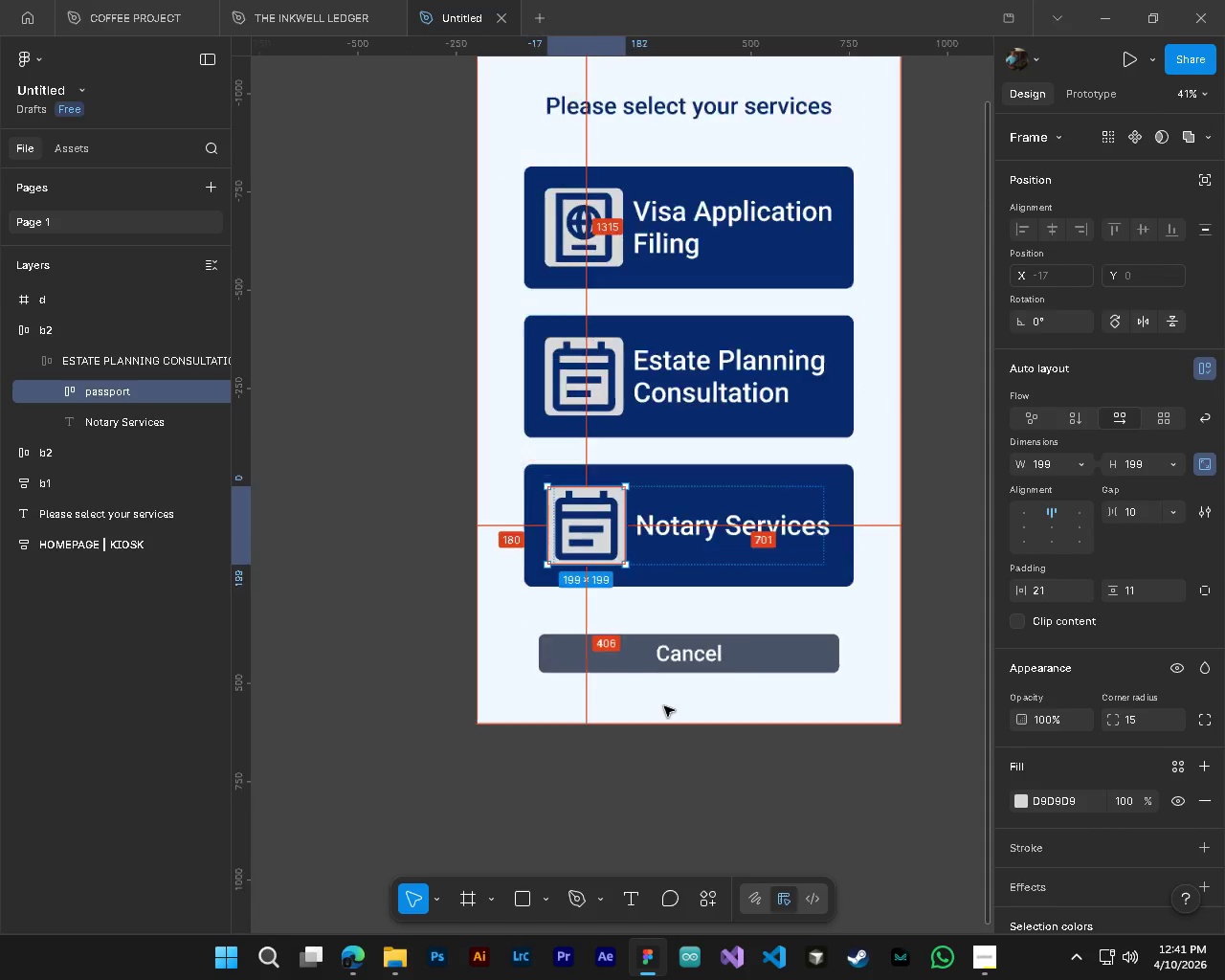 
key(Alt+Control+AltLeft)
 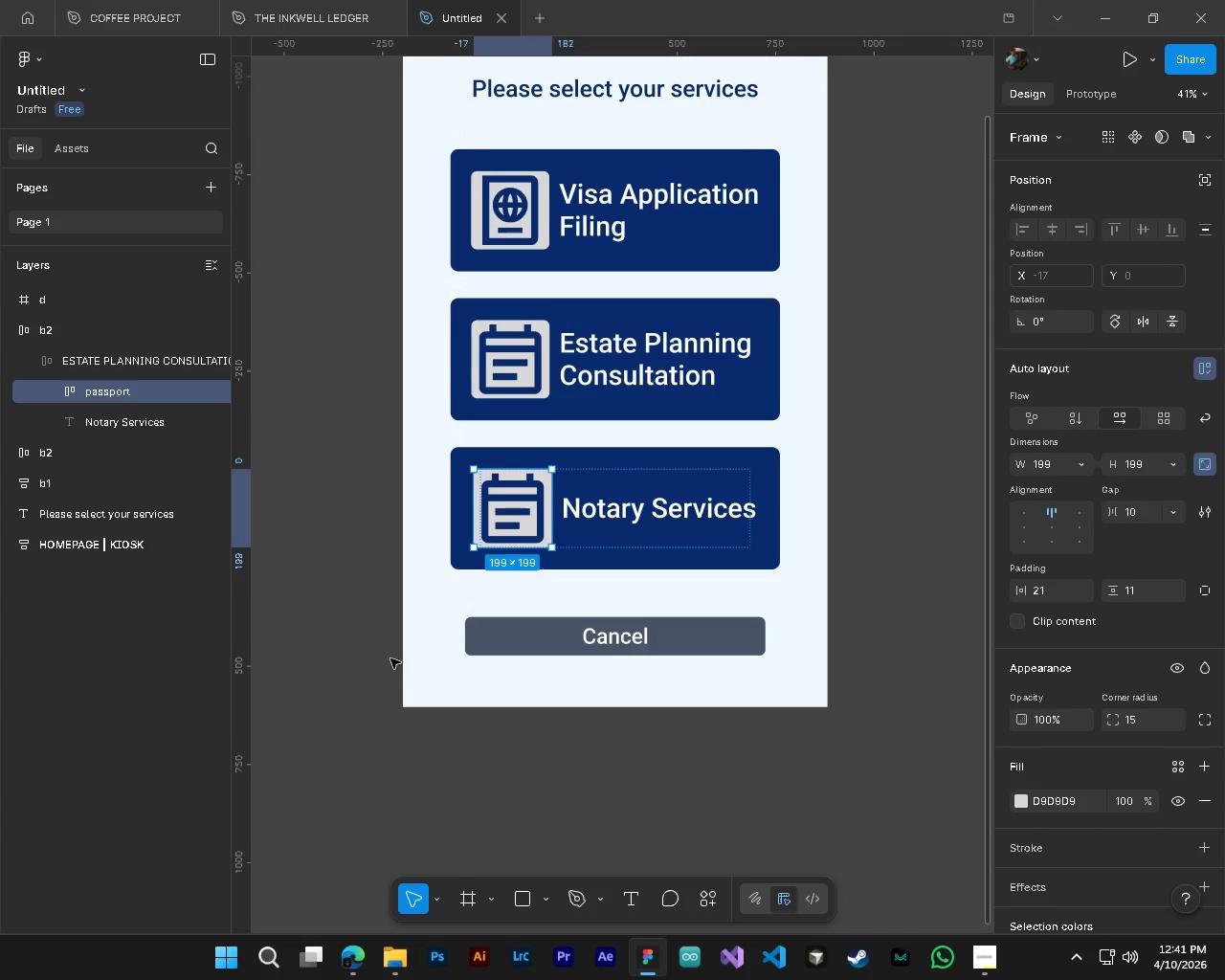 
hold_key(key=AltLeft, duration=0.36)
 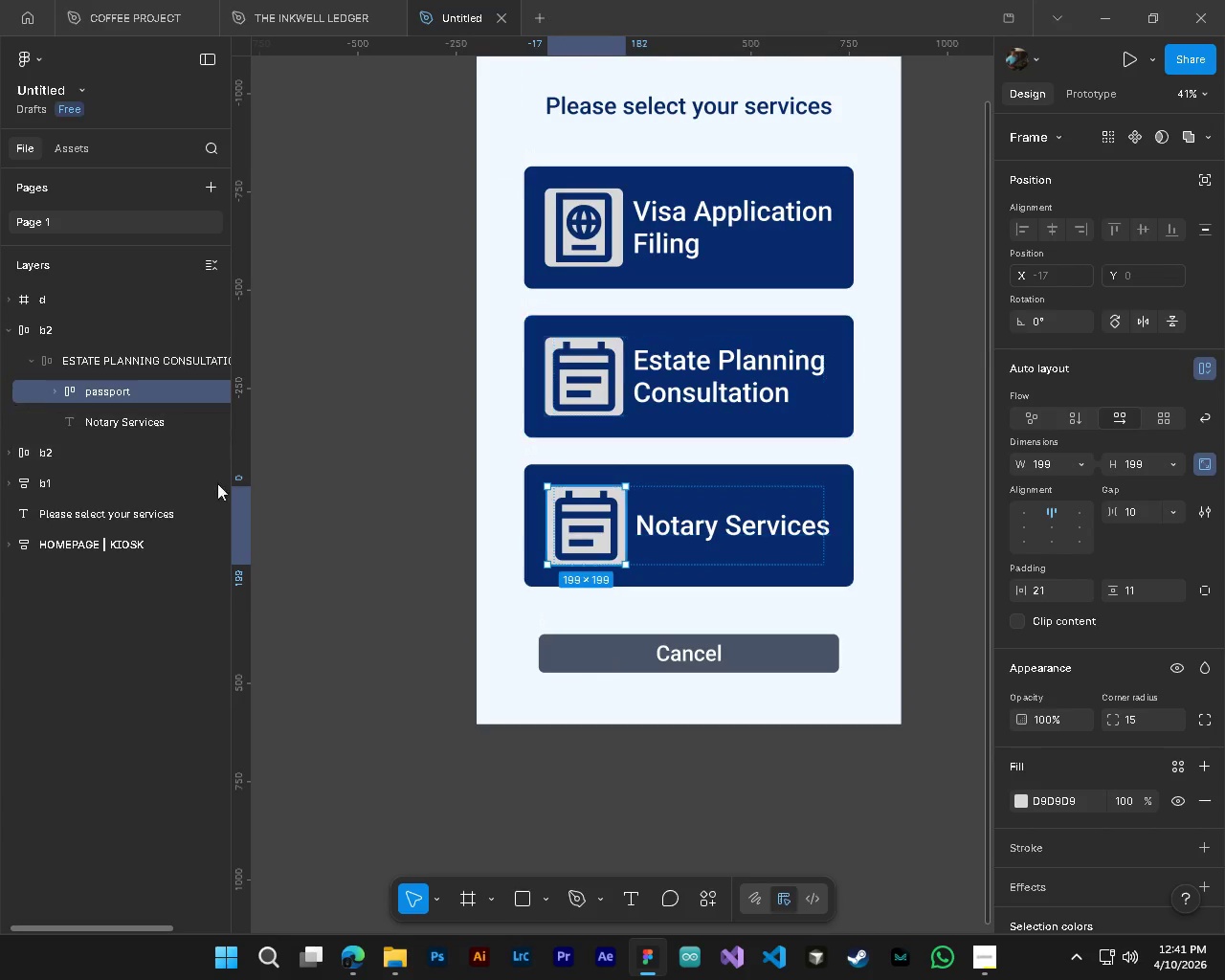 
hold_key(key=ControlLeft, duration=0.33)
 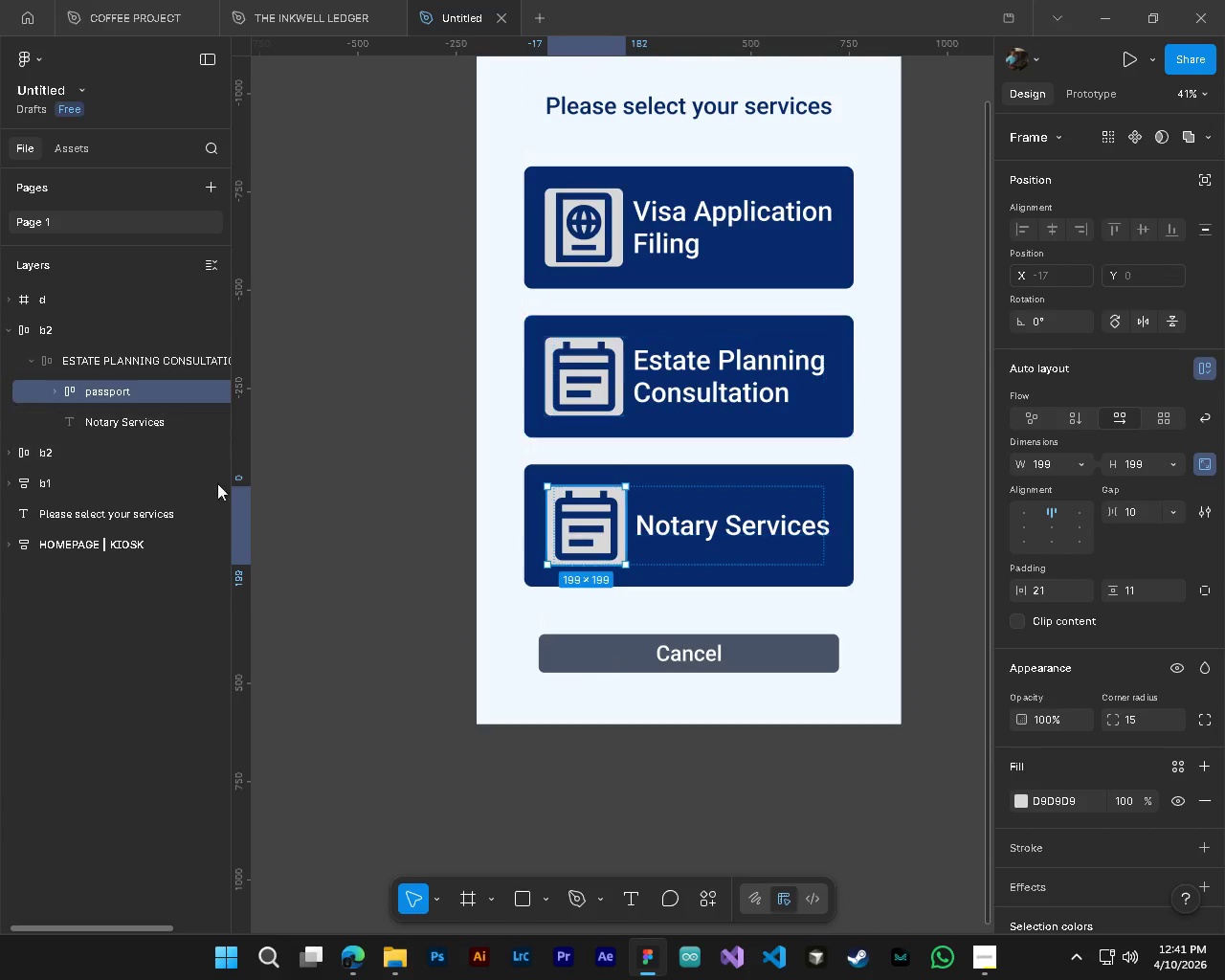 
scroll: coordinate [384, 641], scroll_direction: up, amount: 3.0
 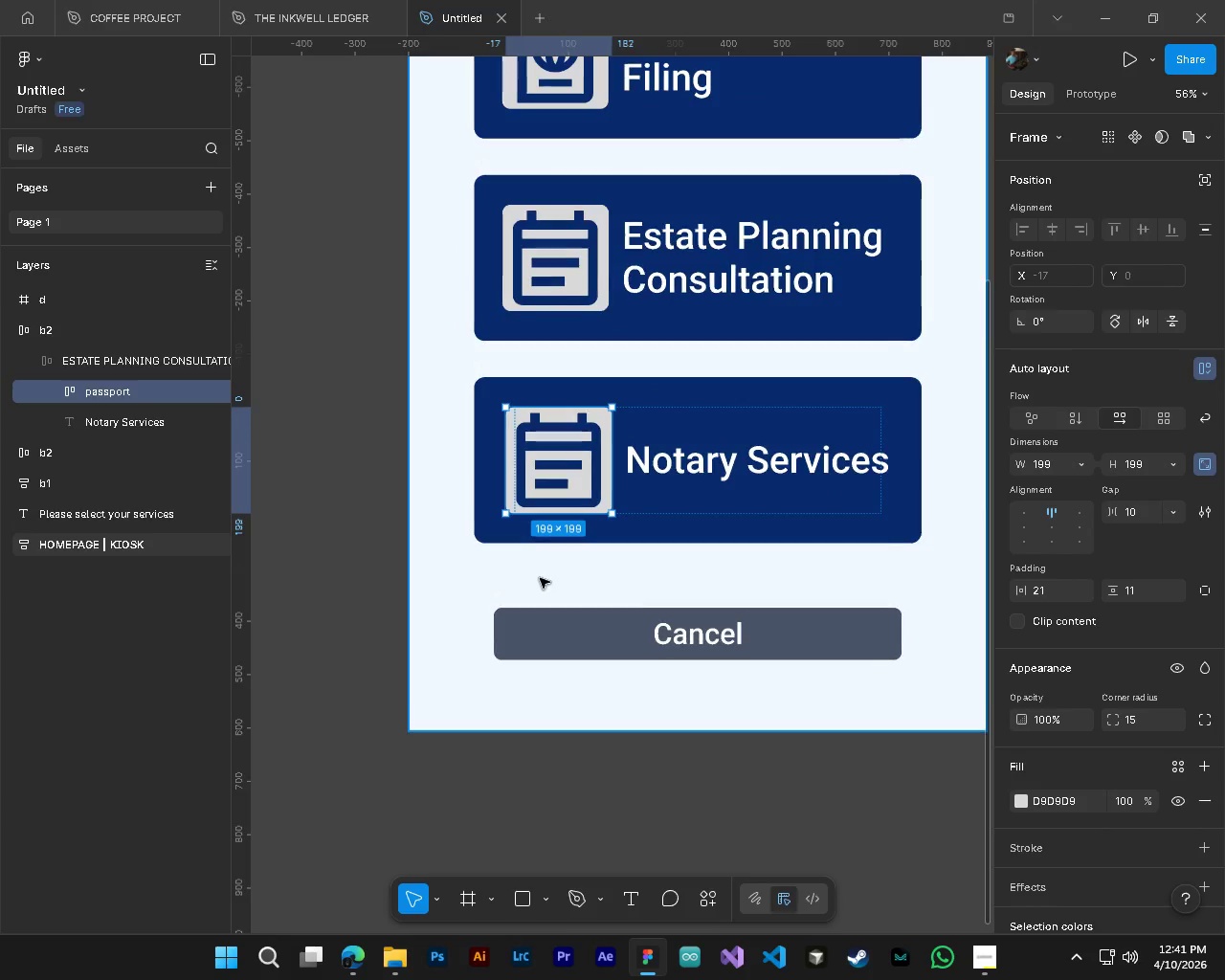 
scroll: coordinate [664, 706], scroll_direction: down, amount: 3.0
 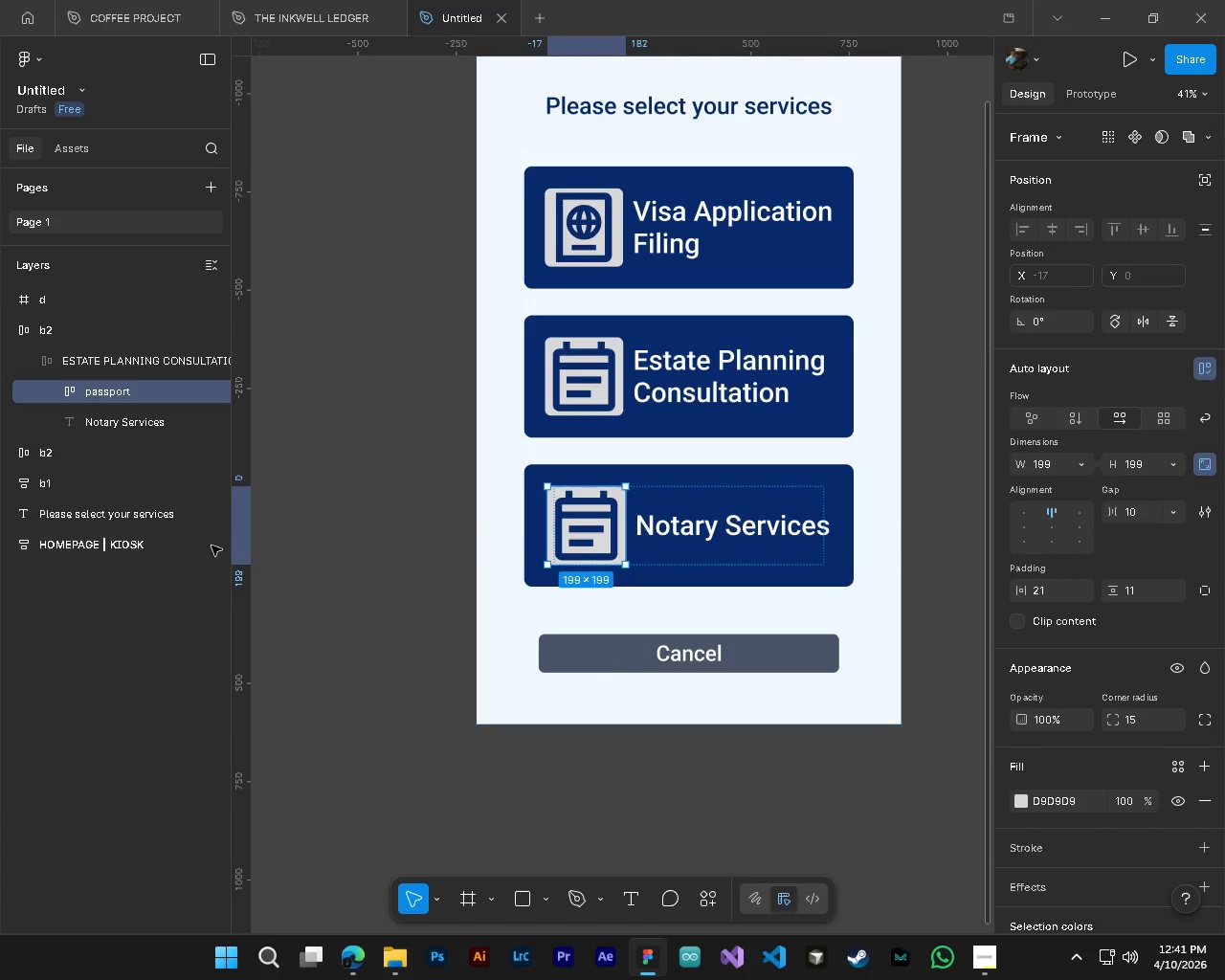 
hold_key(key=ShiftLeft, duration=0.94)
scroll: coordinate [714, 712], scroll_direction: down, amount: 3.0
 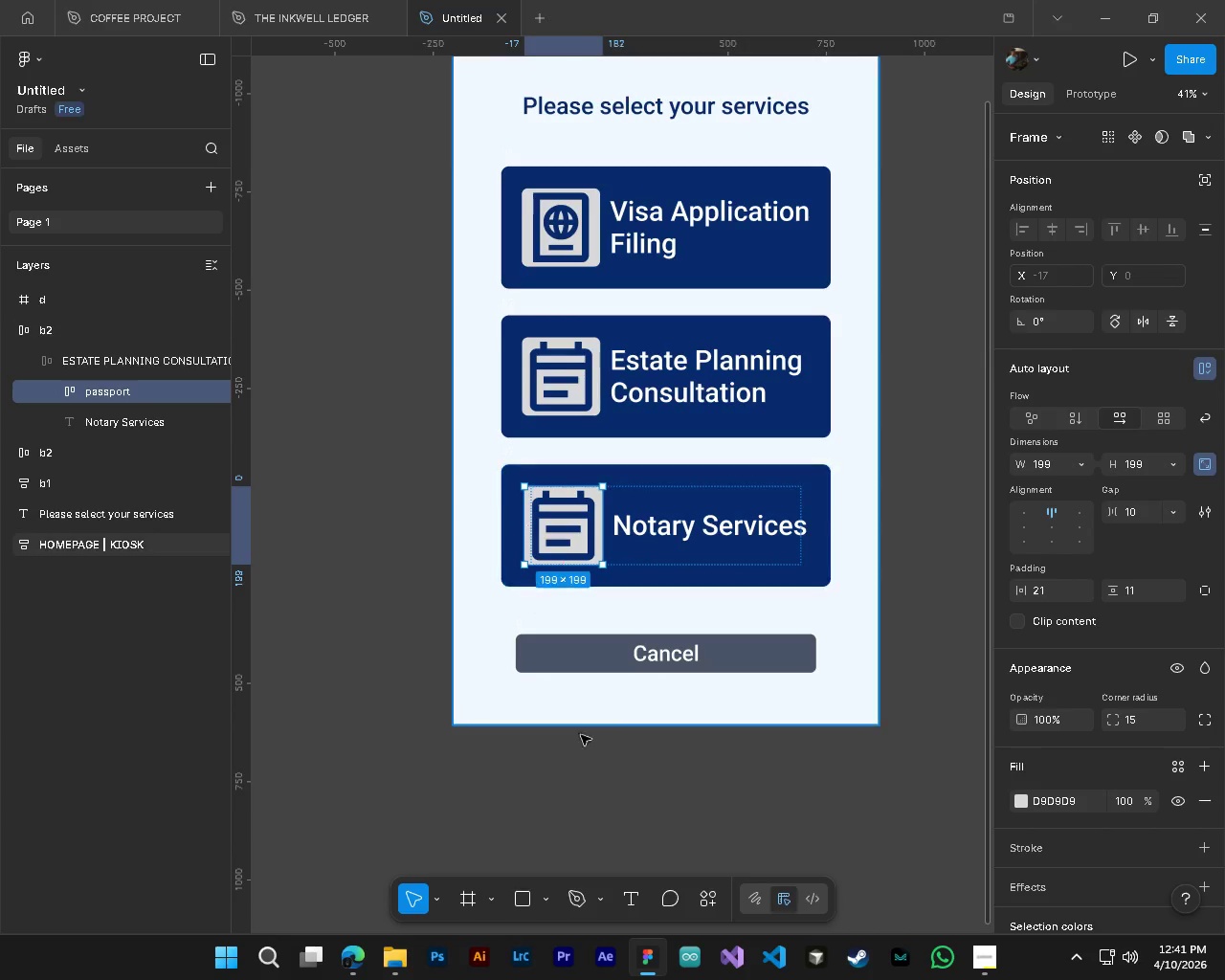 
left_click([454, 840])
 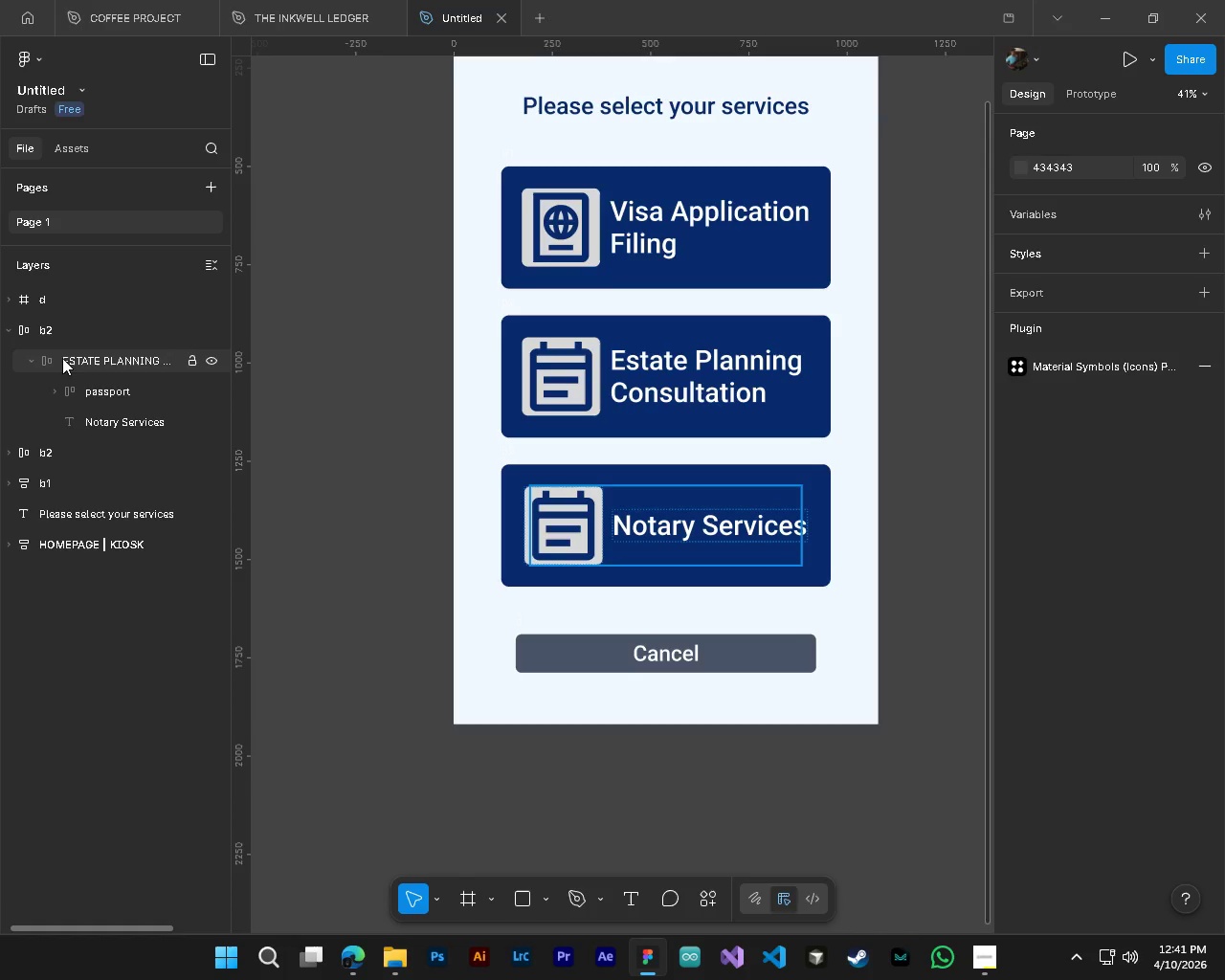 
left_click([80, 397])
 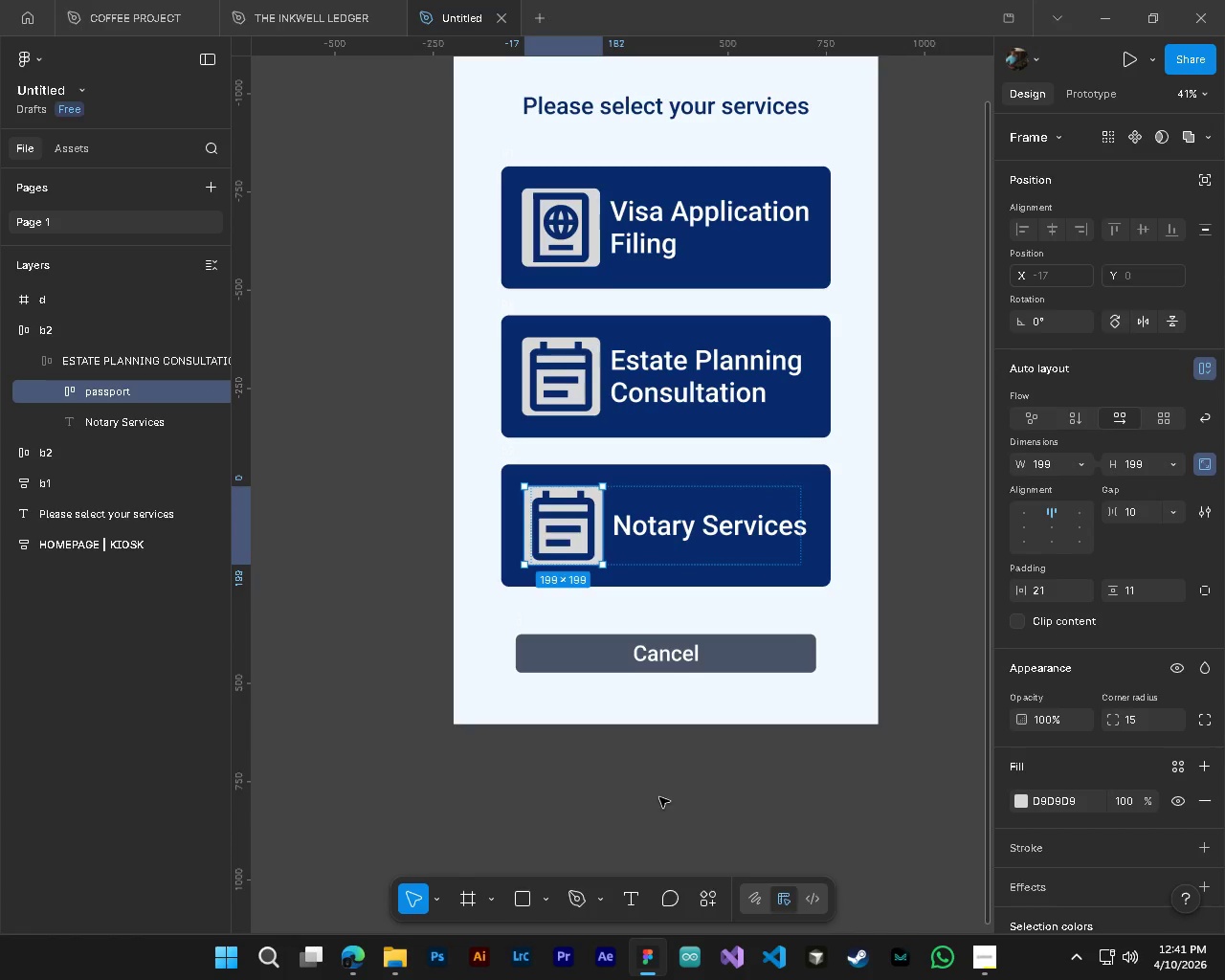 
key(Alt+Control+AltLeft)
 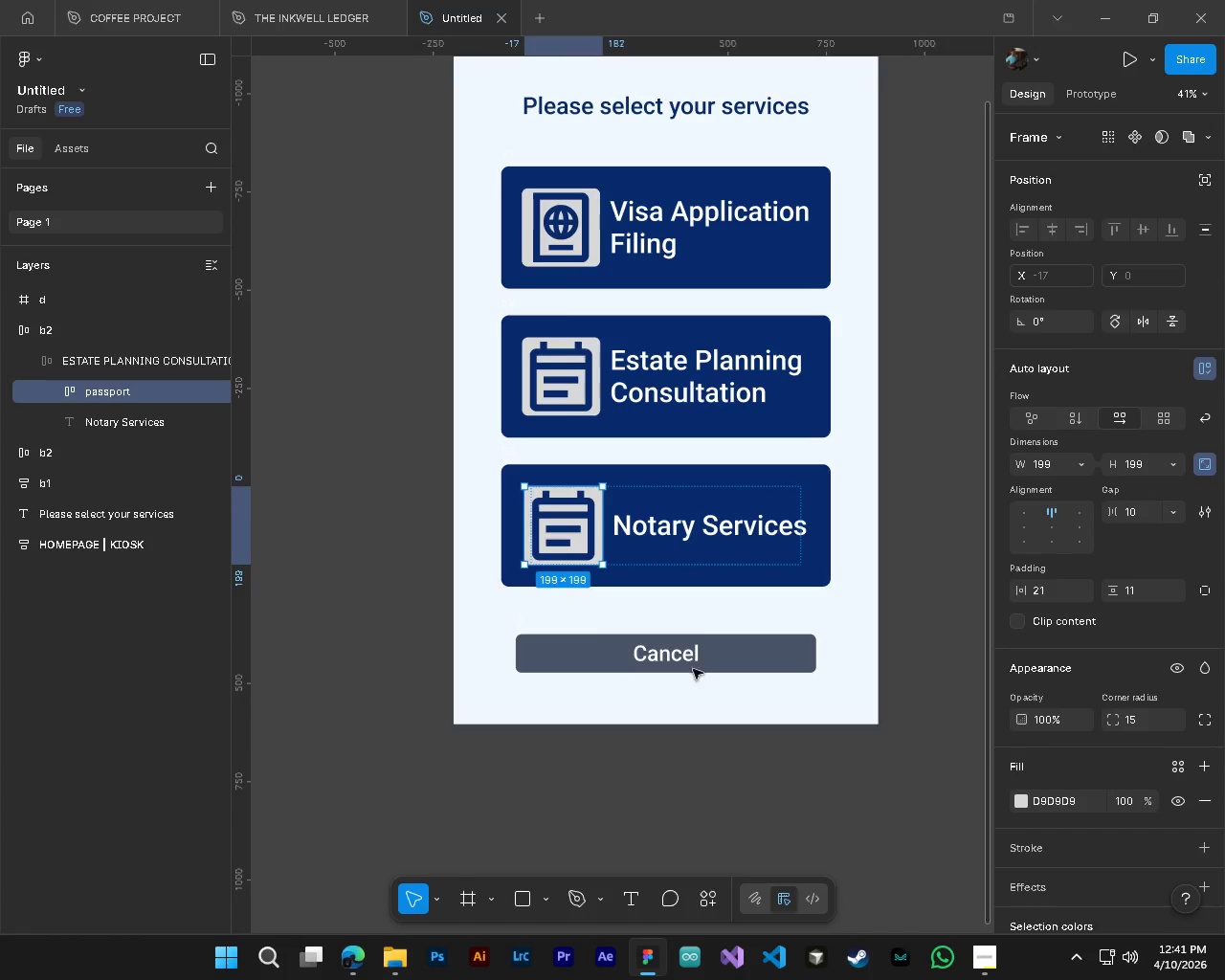 
hold_key(key=ControlLeft, duration=0.86)
 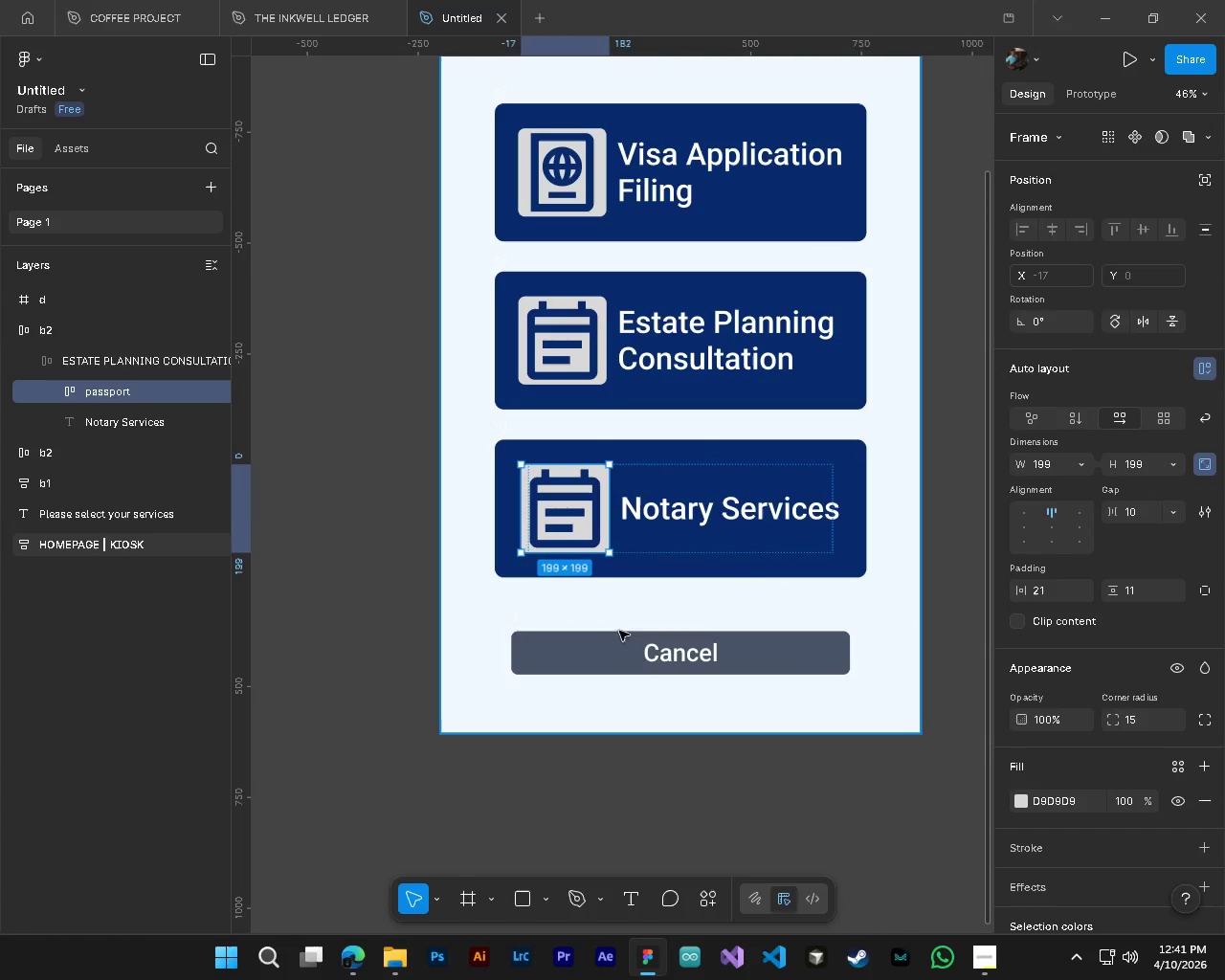 
hold_key(key=AltLeft, duration=0.77)
 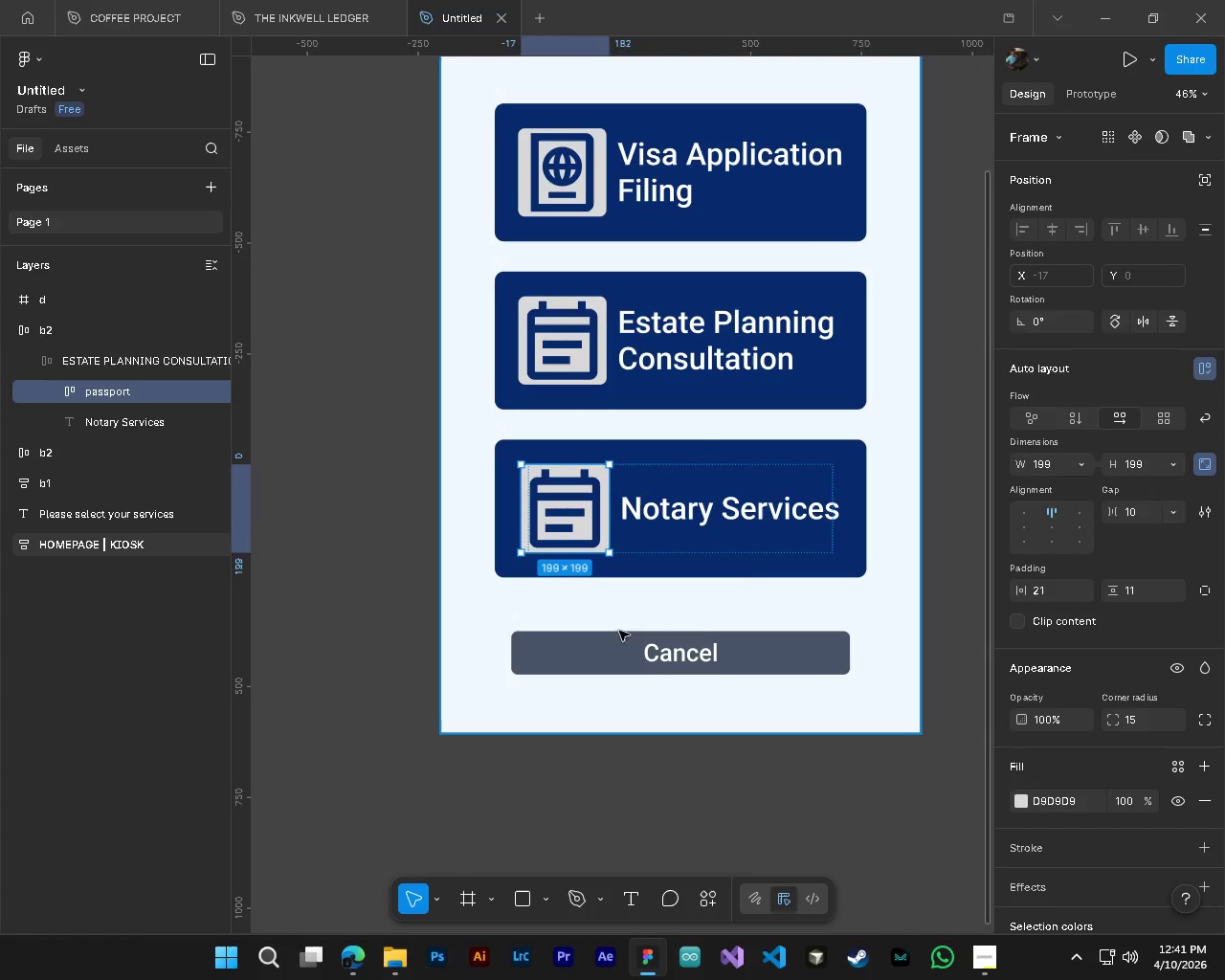 
hold_key(key=AltLeft, duration=1.25)
 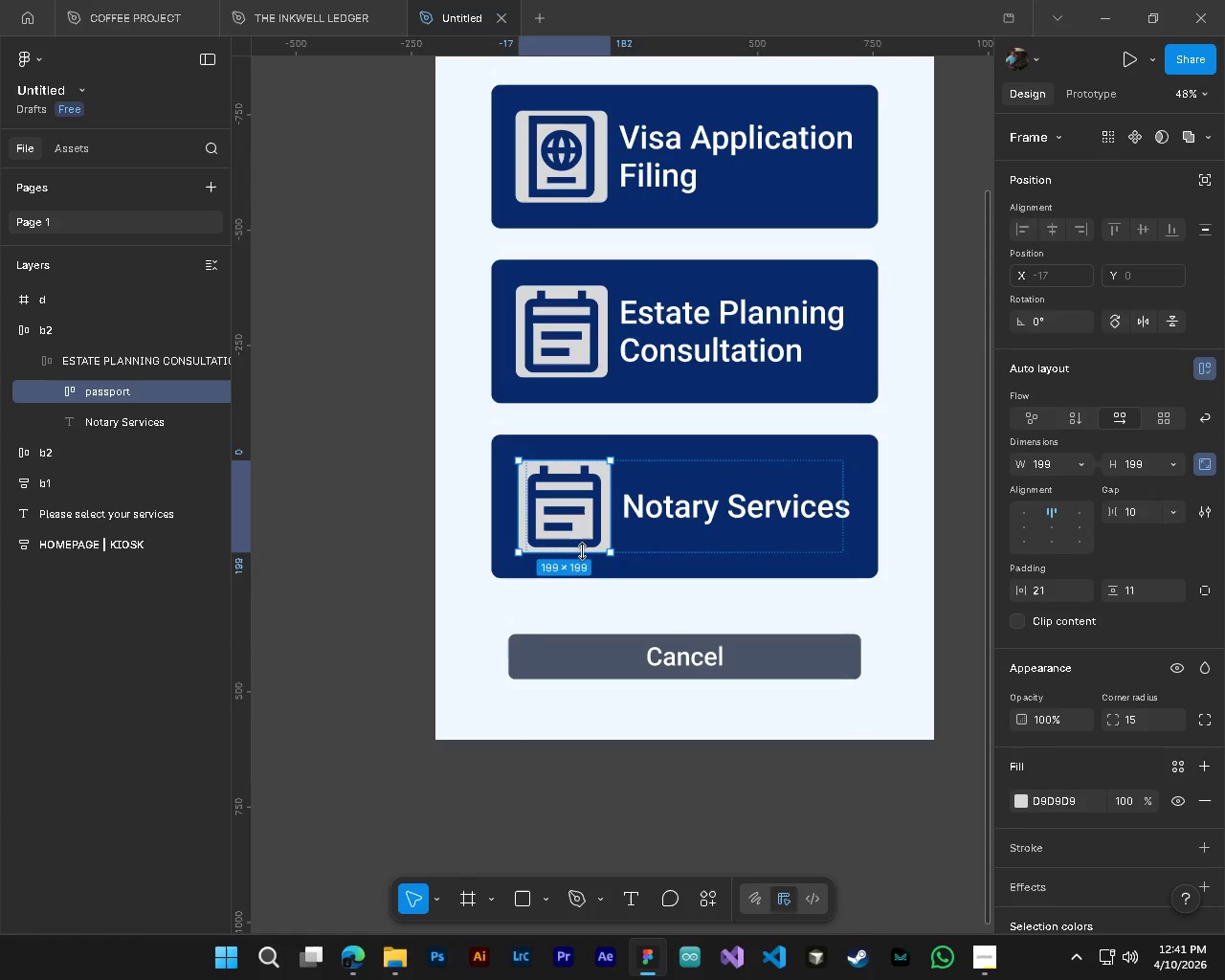 
scroll: coordinate [552, 654], scroll_direction: up, amount: 3.0
 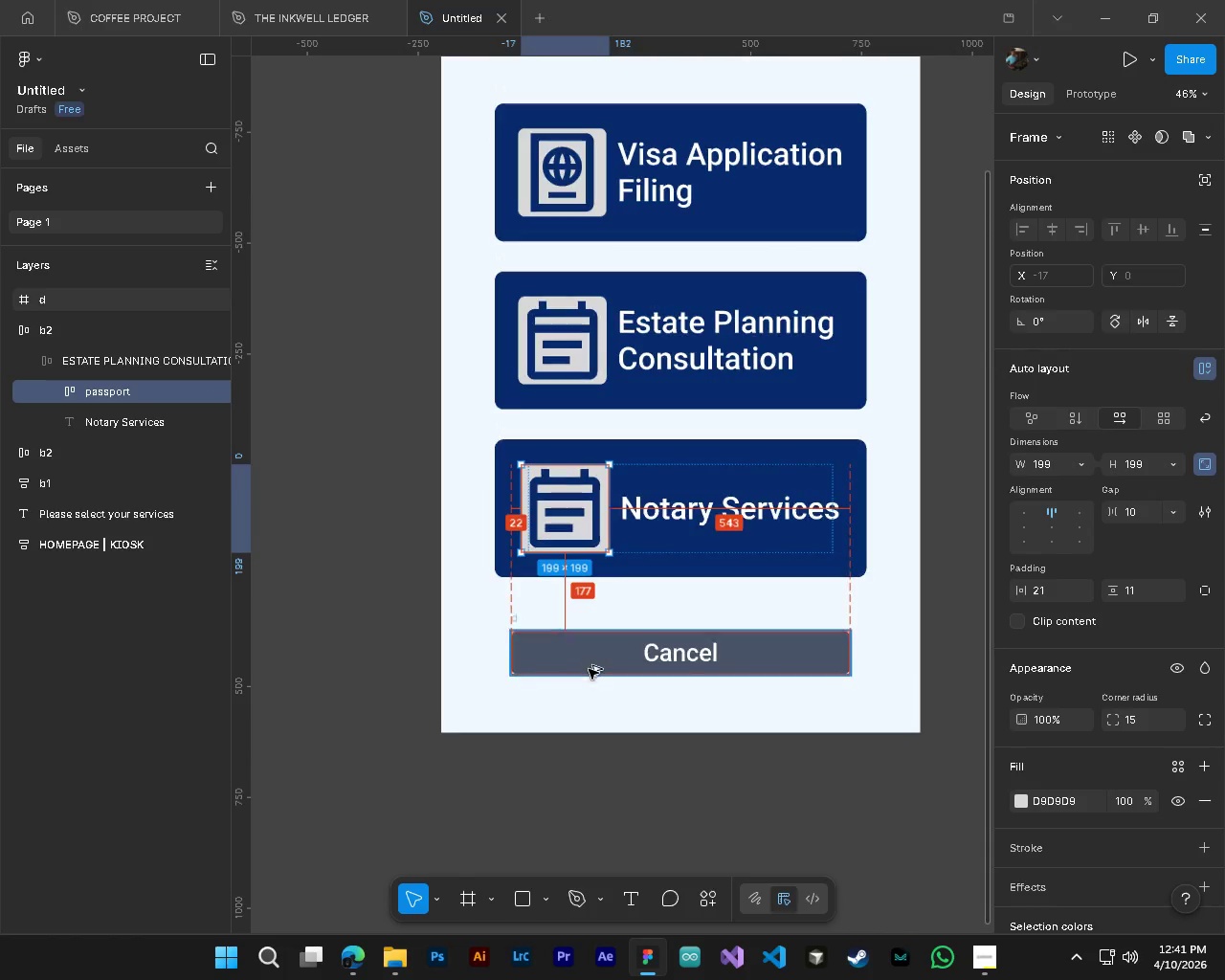 
hold_key(key=ControlLeft, duration=1.14)
hold_key(key=AltLeft, duration=0.59)
scroll: coordinate [582, 551], scroll_direction: up, amount: 1.0
 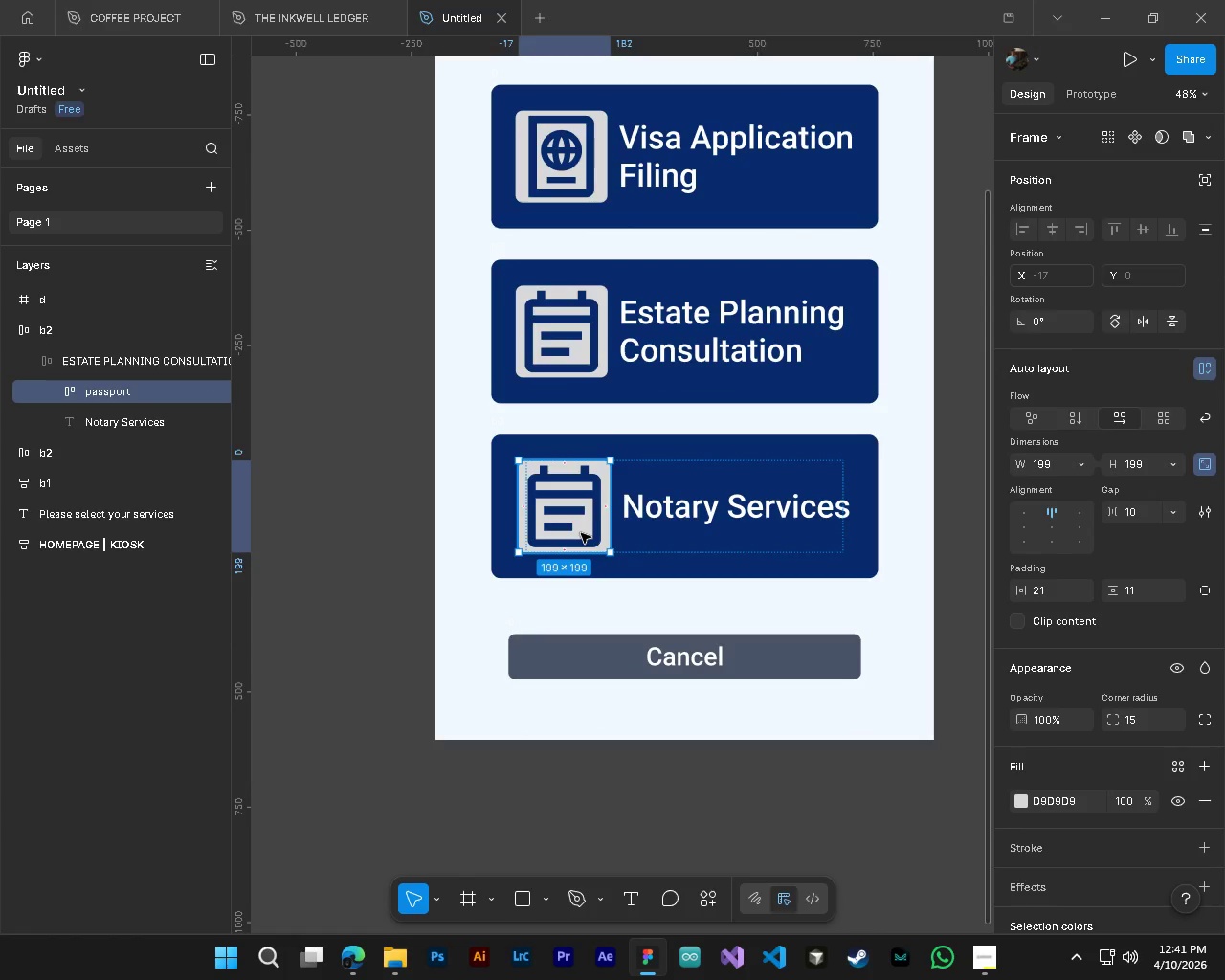 
hold_key(key=ControlLeft, duration=1.09)
left_click([579, 541])
 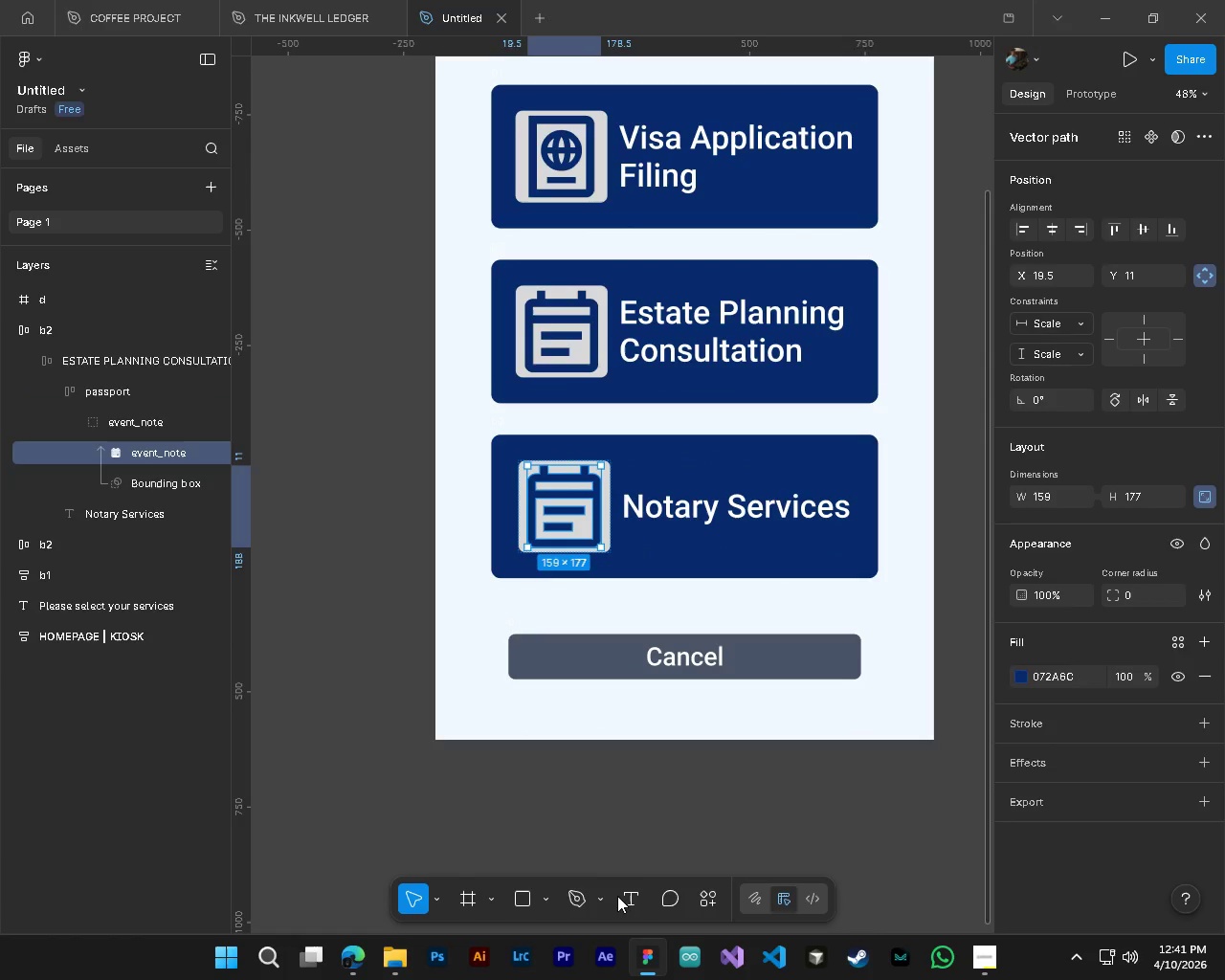 
left_click([699, 900])
 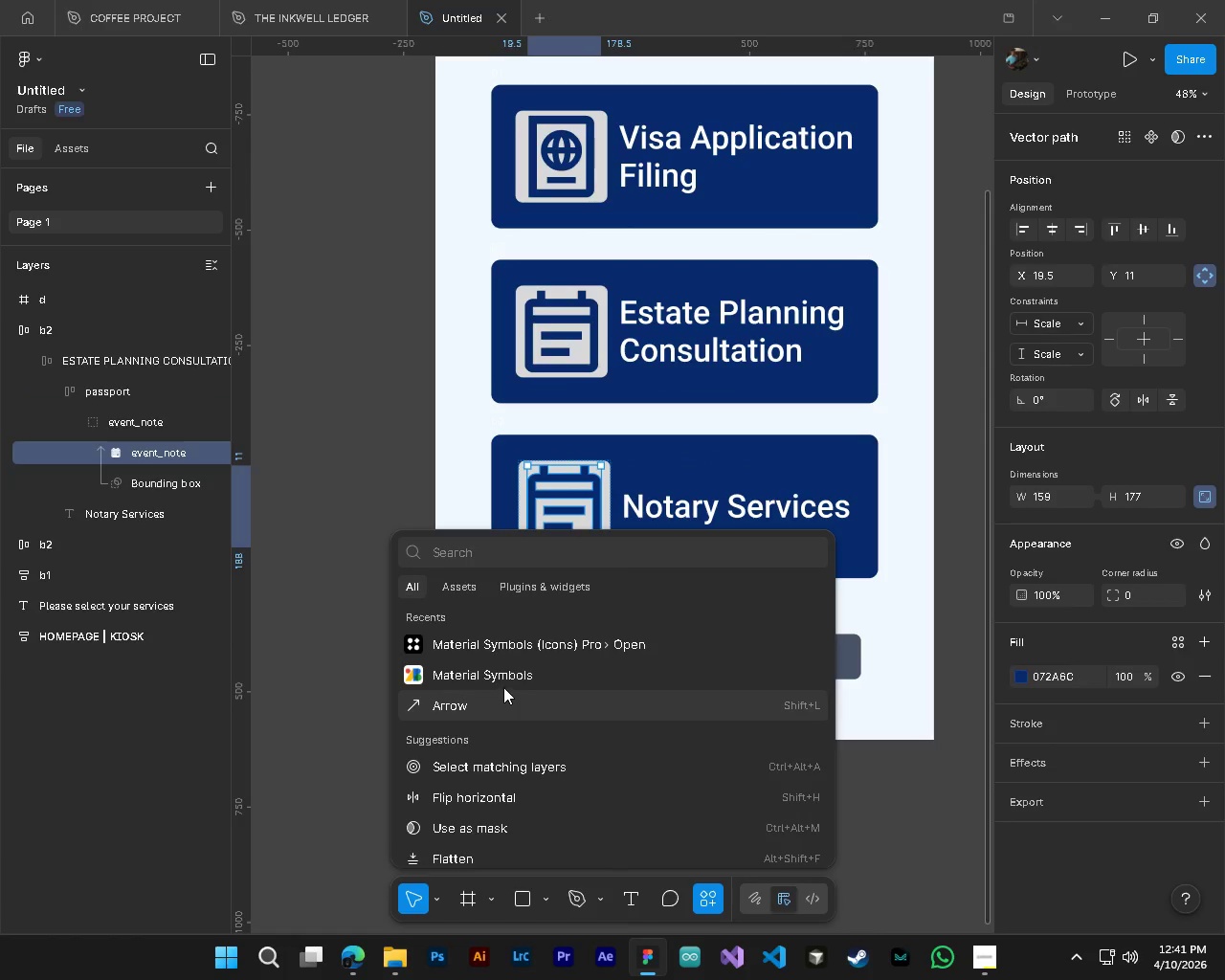 
left_click([499, 672])
 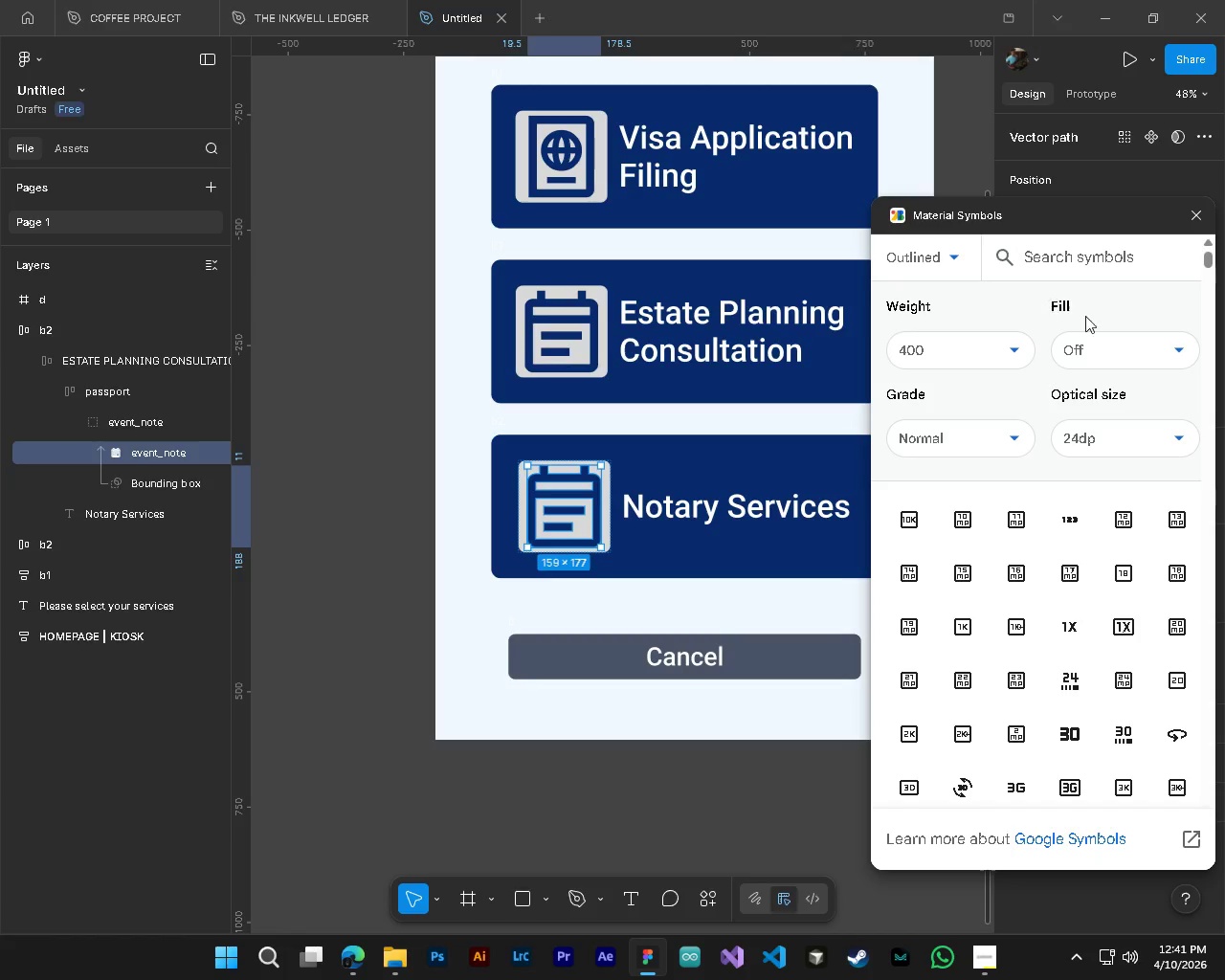 
left_click([1079, 258])
 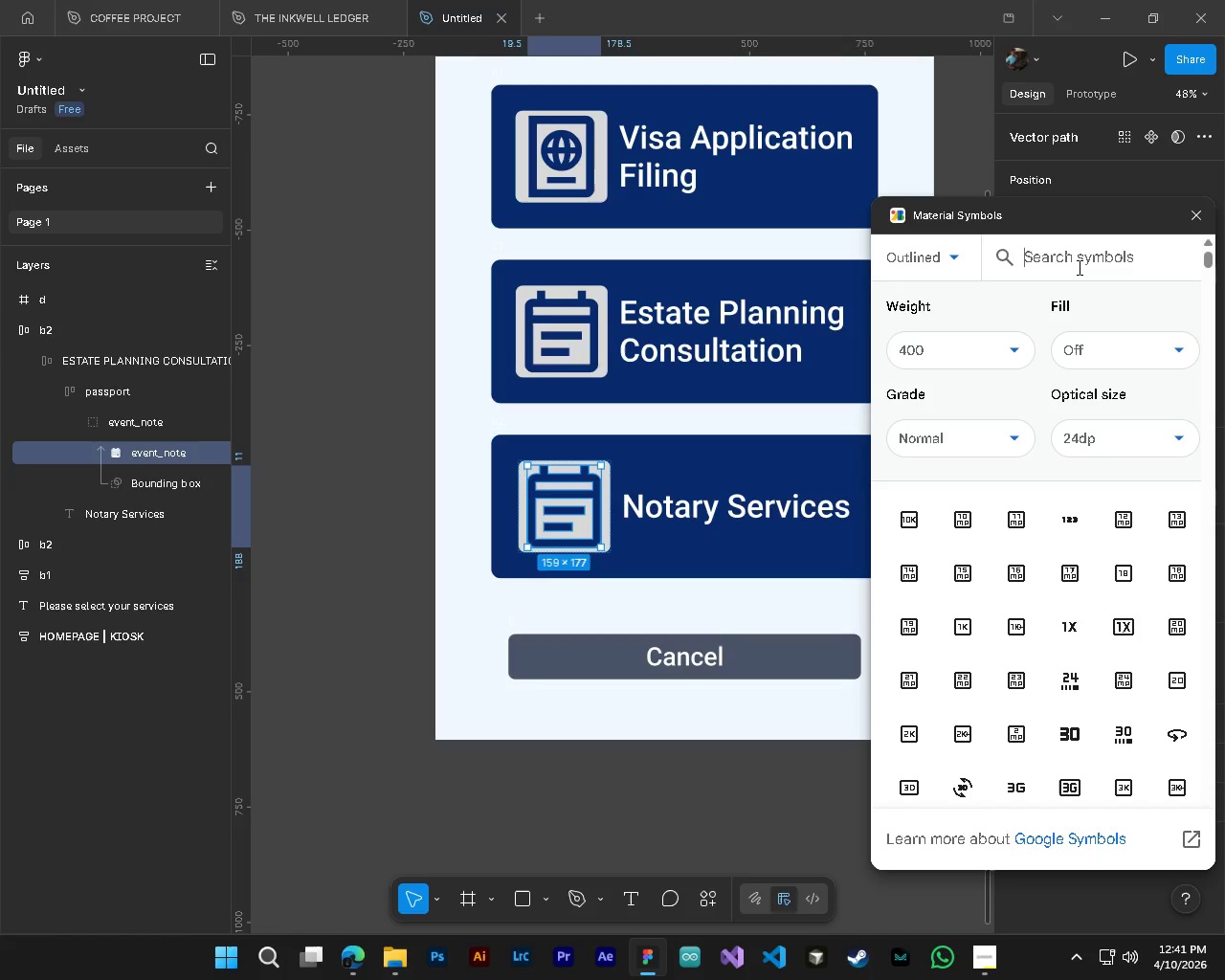 
type(ger)
key(Backspace)
type(atr)
key(Backspace)
key(Backspace)
type(r)
 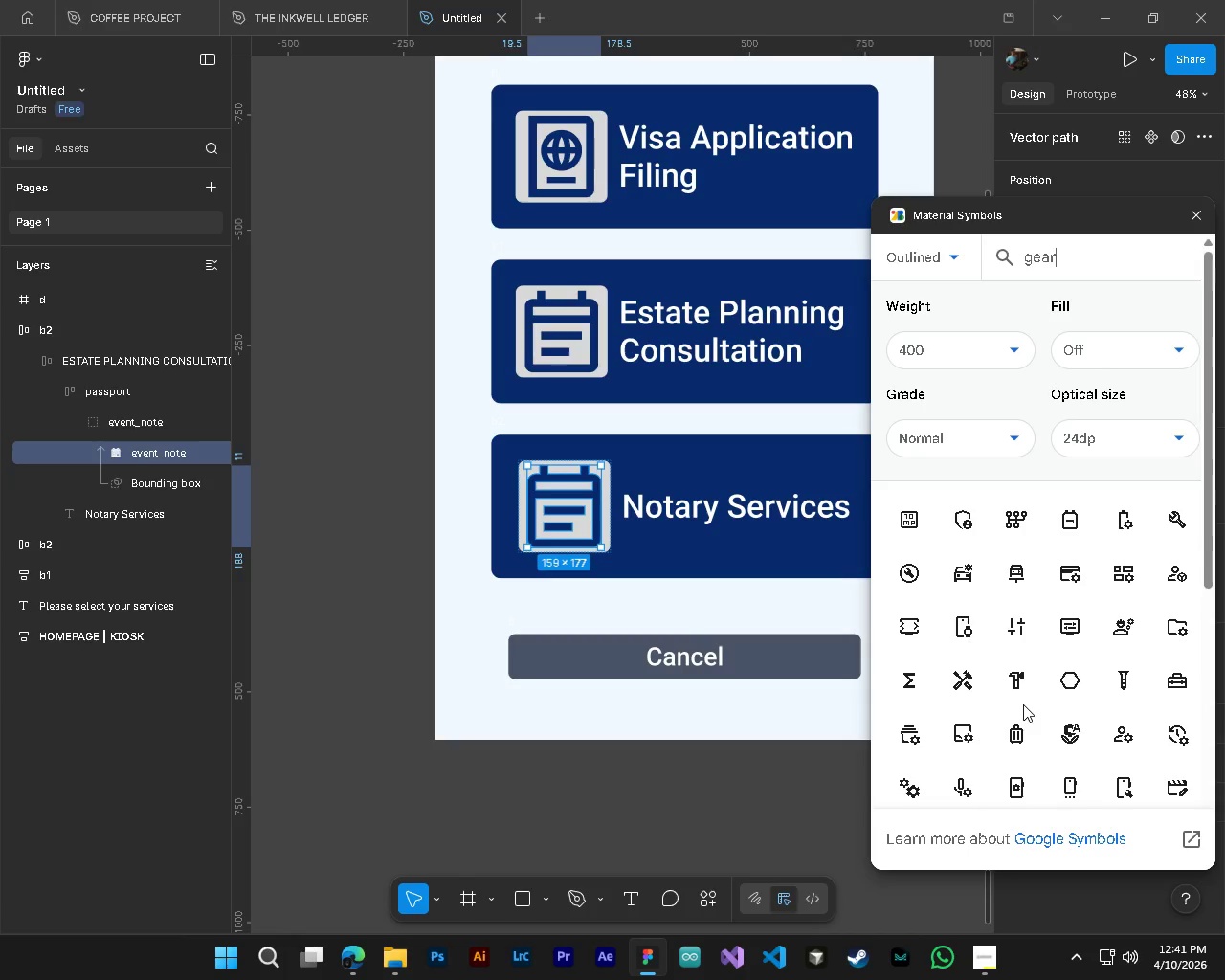 
wait(5.09)
 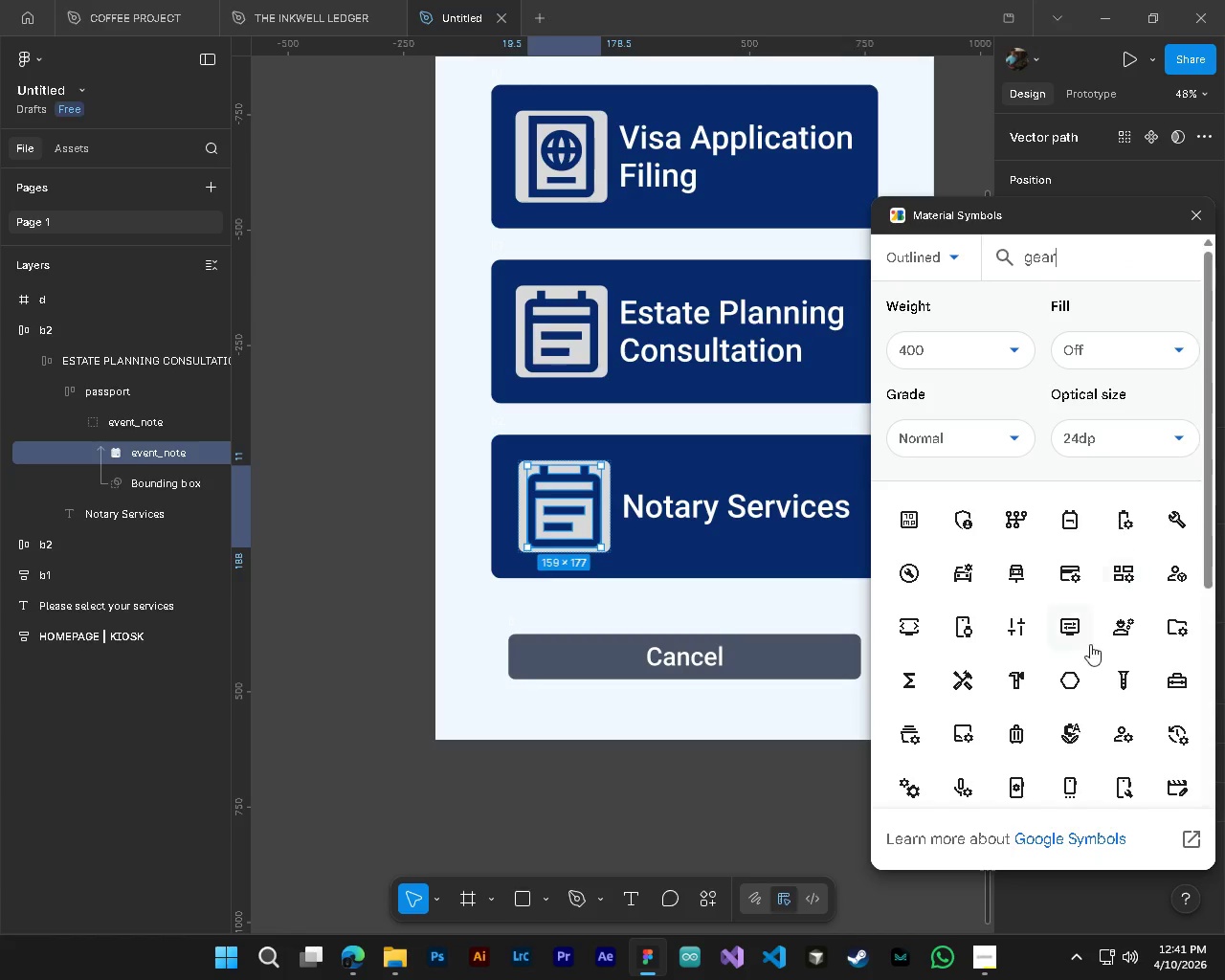 
key(Control+A)
 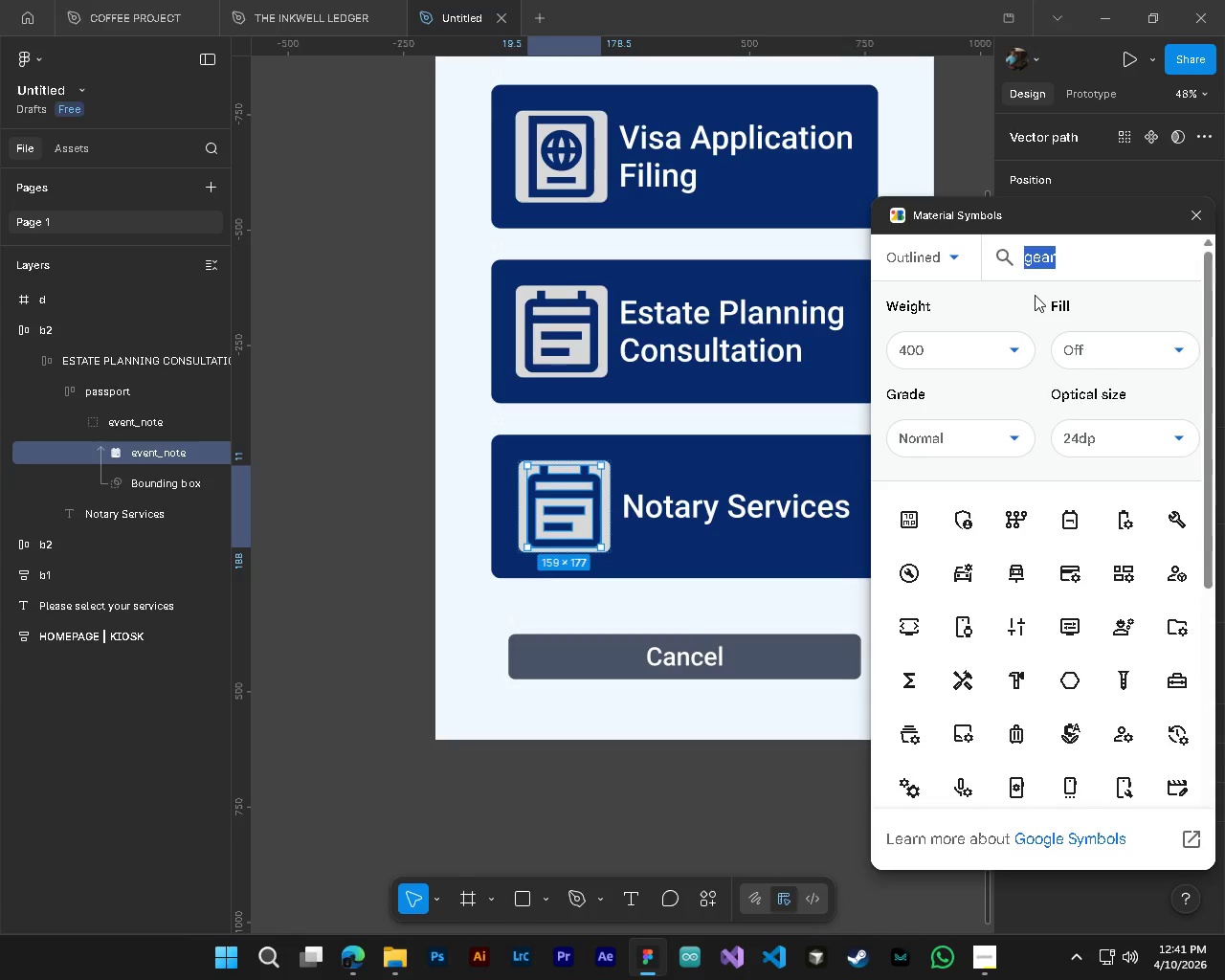 
type(notarry)
key(Backspace)
key(Backspace)
type(y)
 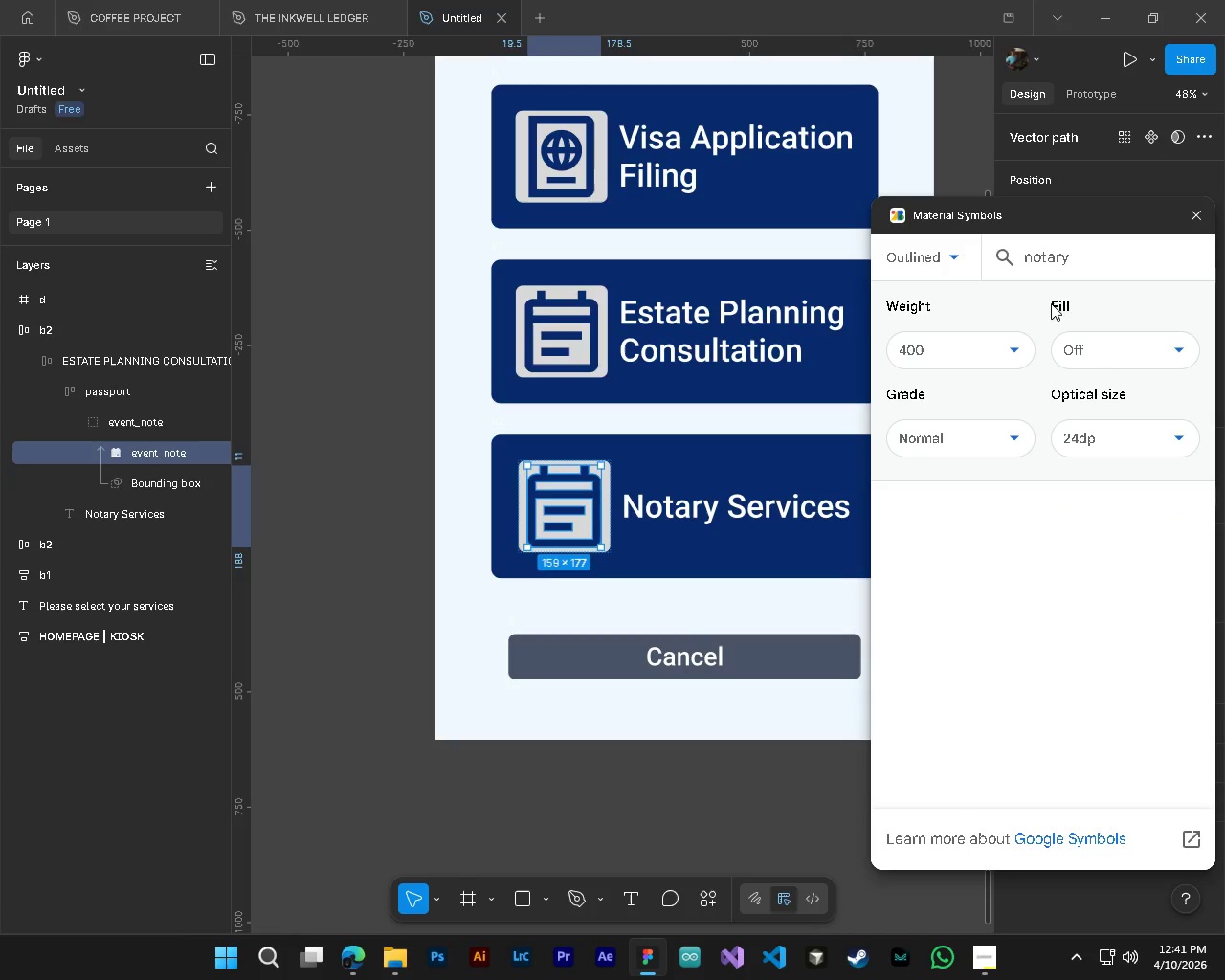 
key(Control+A)
 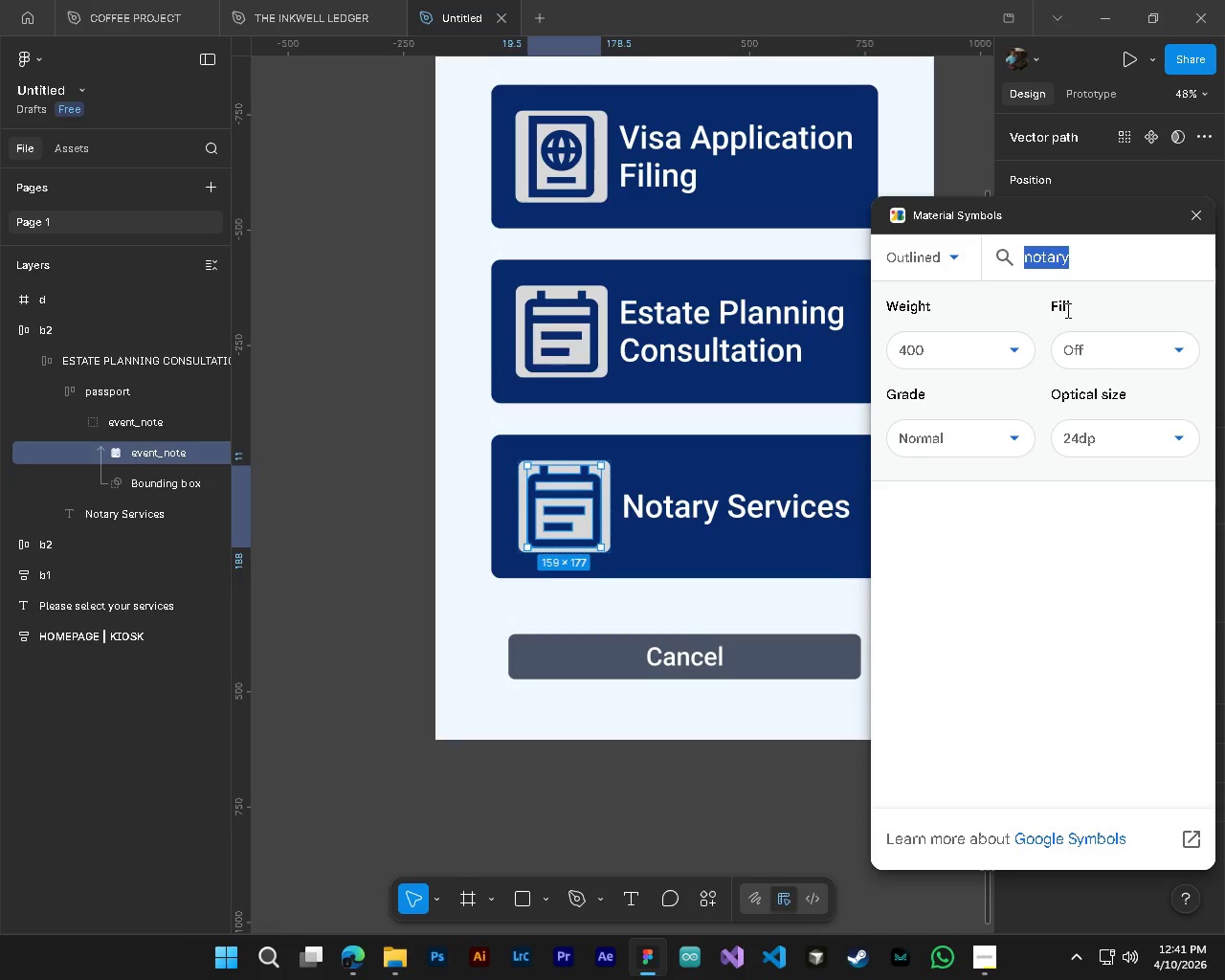 
type(certified)
 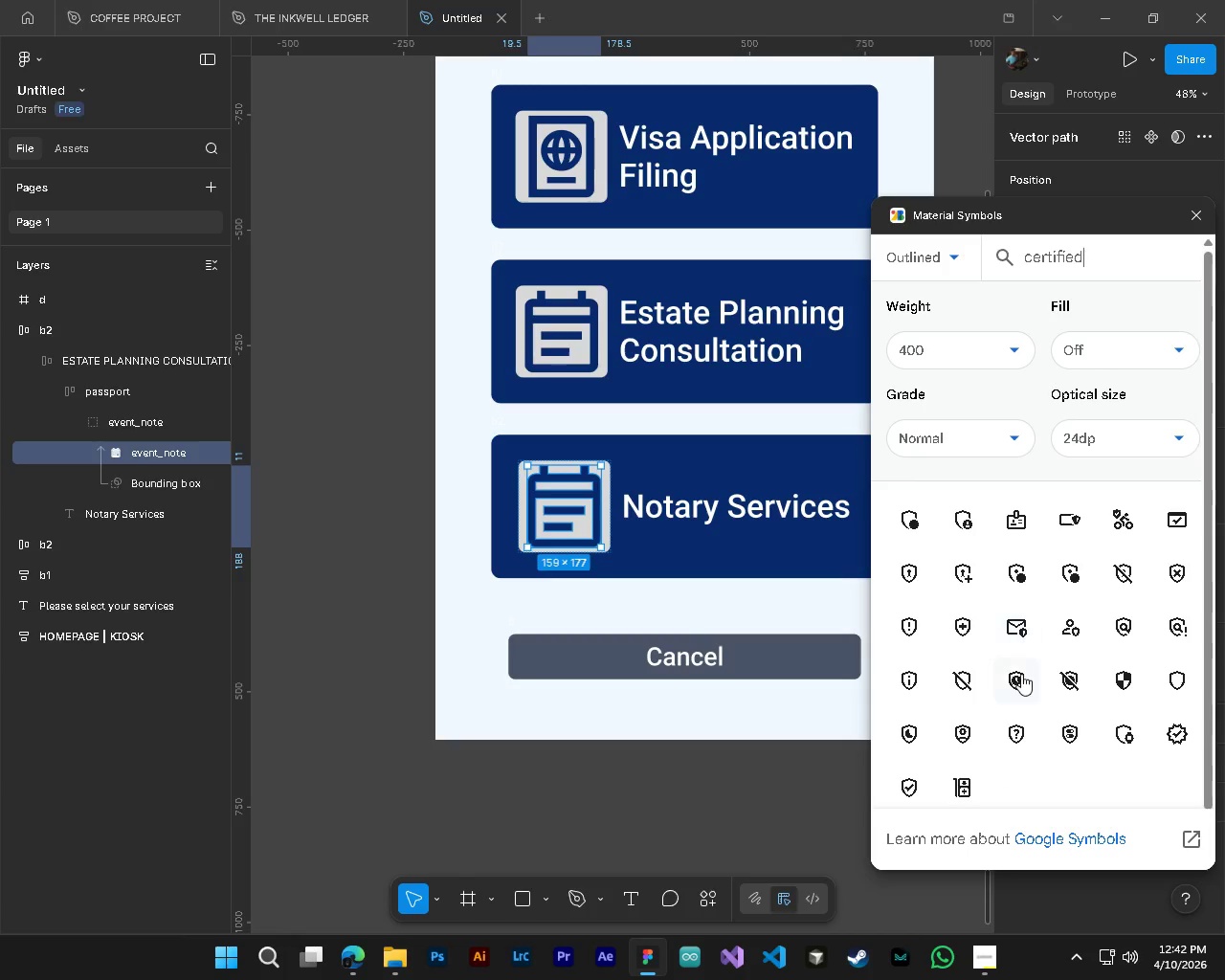 
mouse_move([1038, 711])
 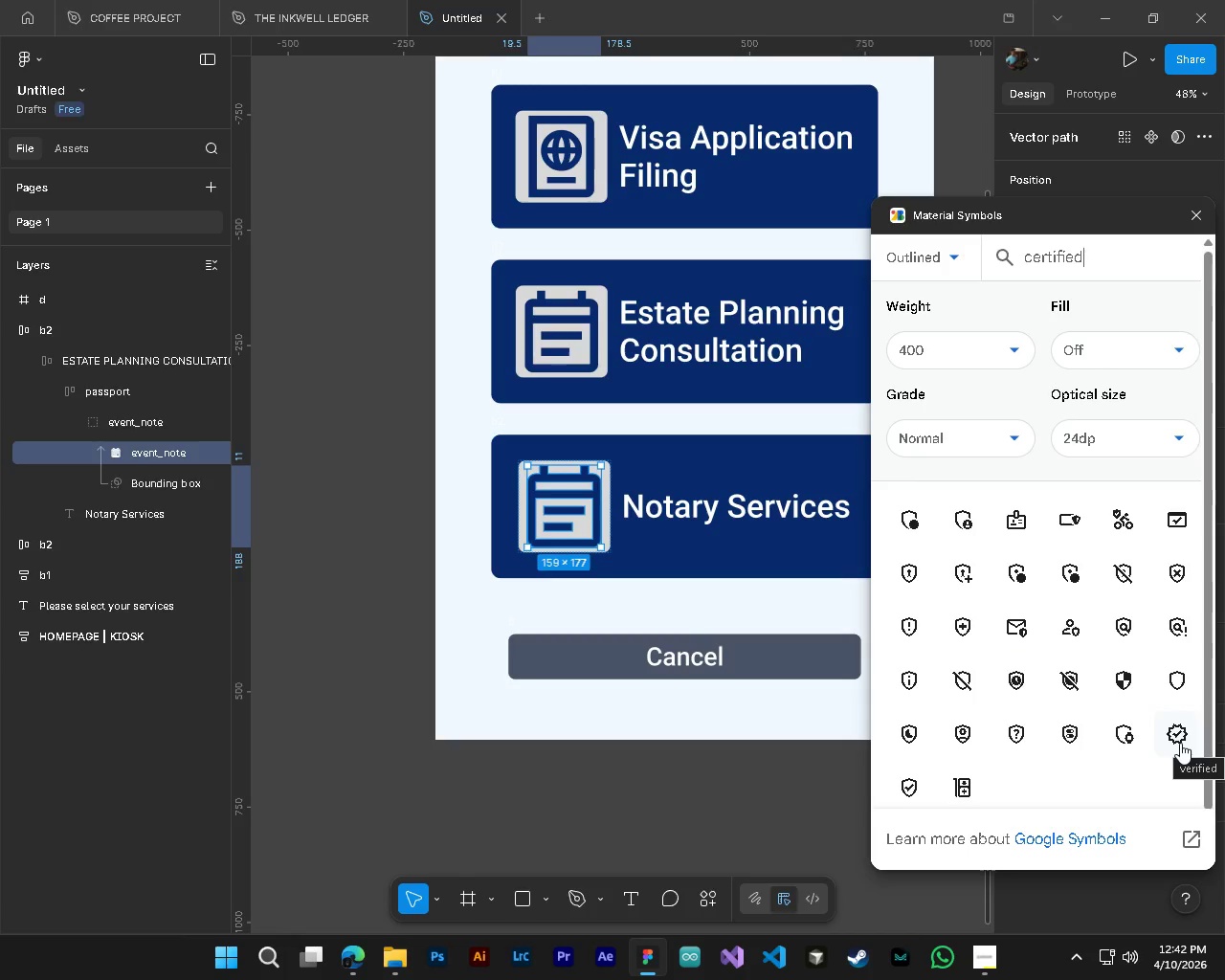 
left_click([1180, 743])
 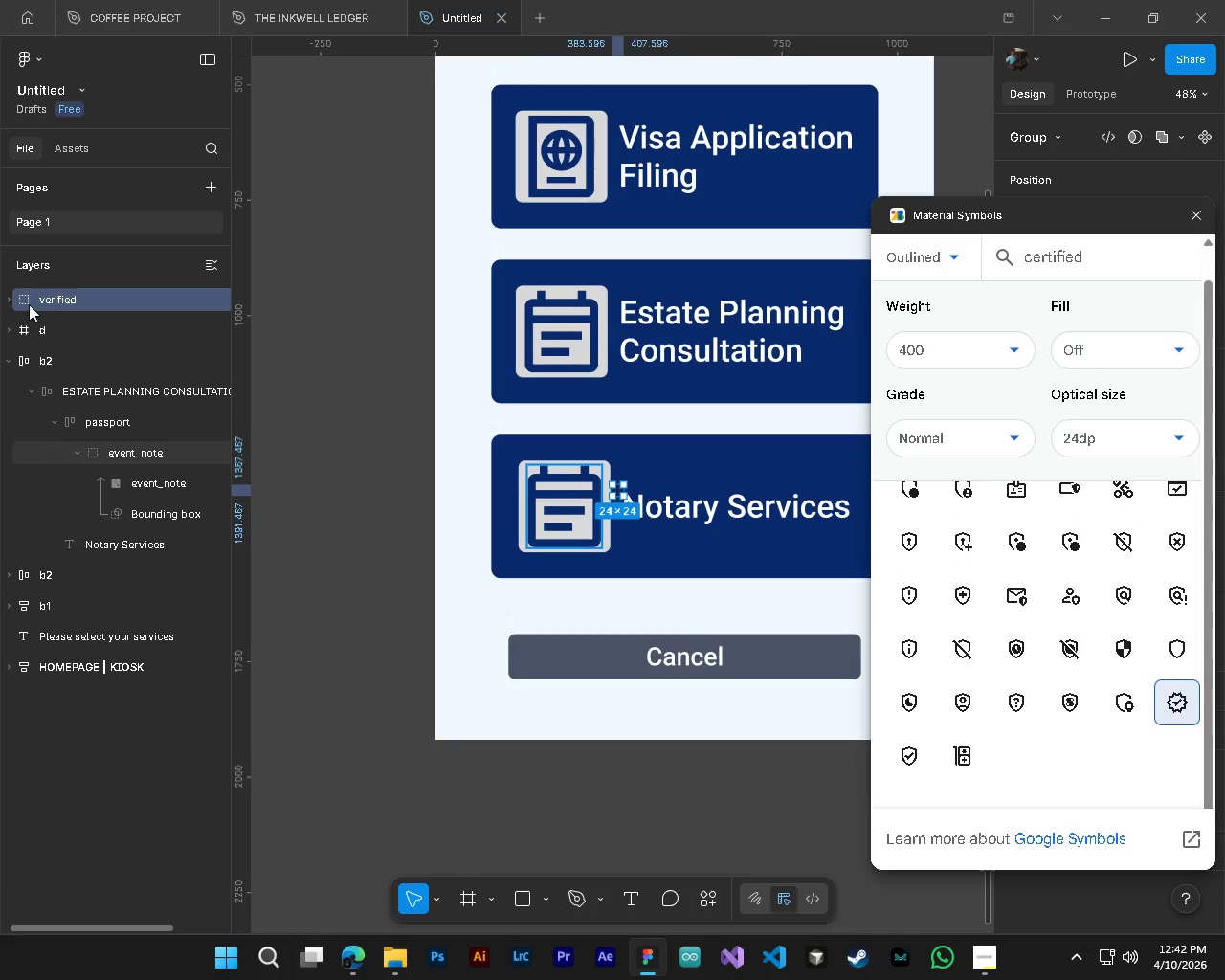 
left_click_drag(start_coordinate=[97, 301], to_coordinate=[120, 492])
 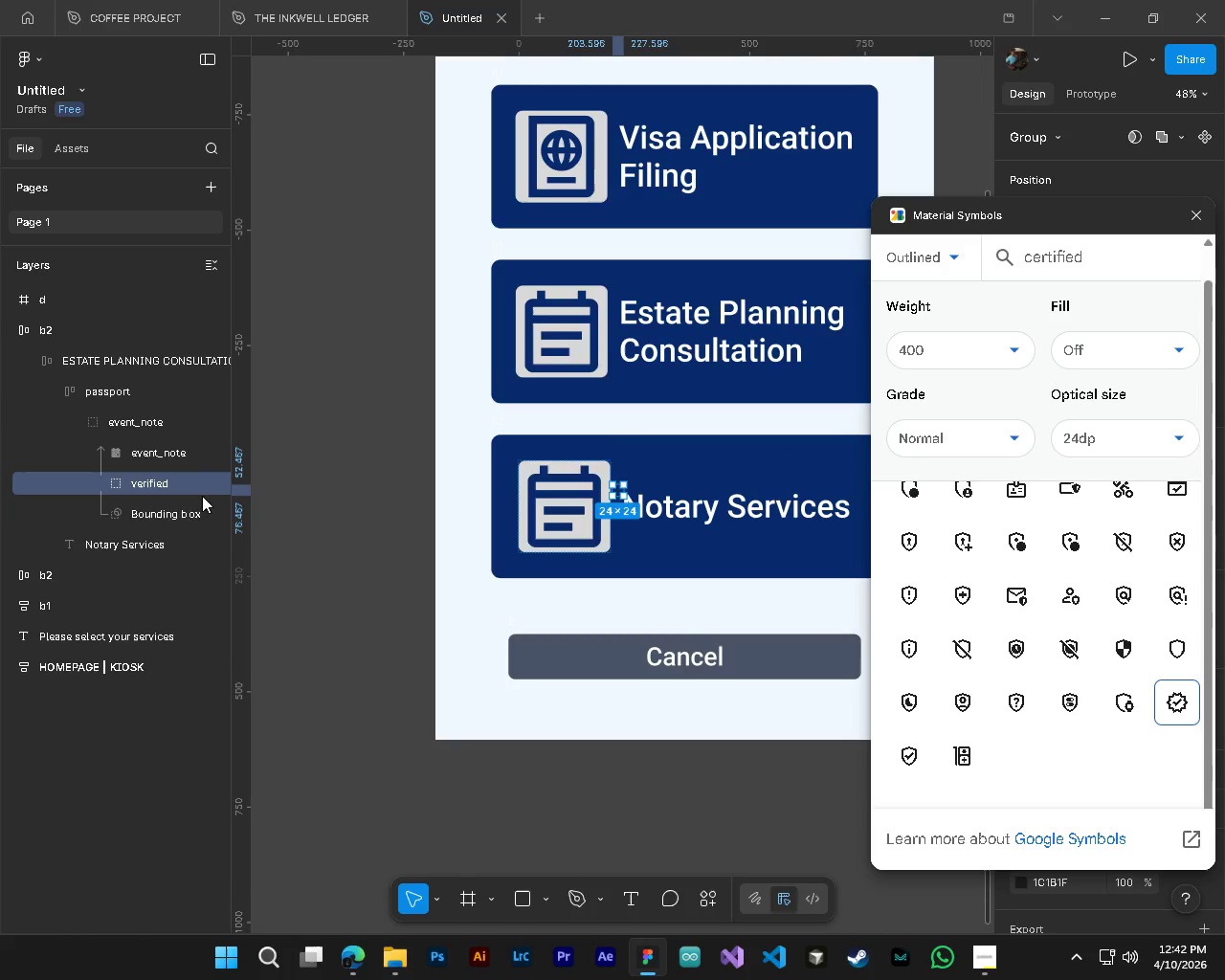 
left_click([150, 449])
 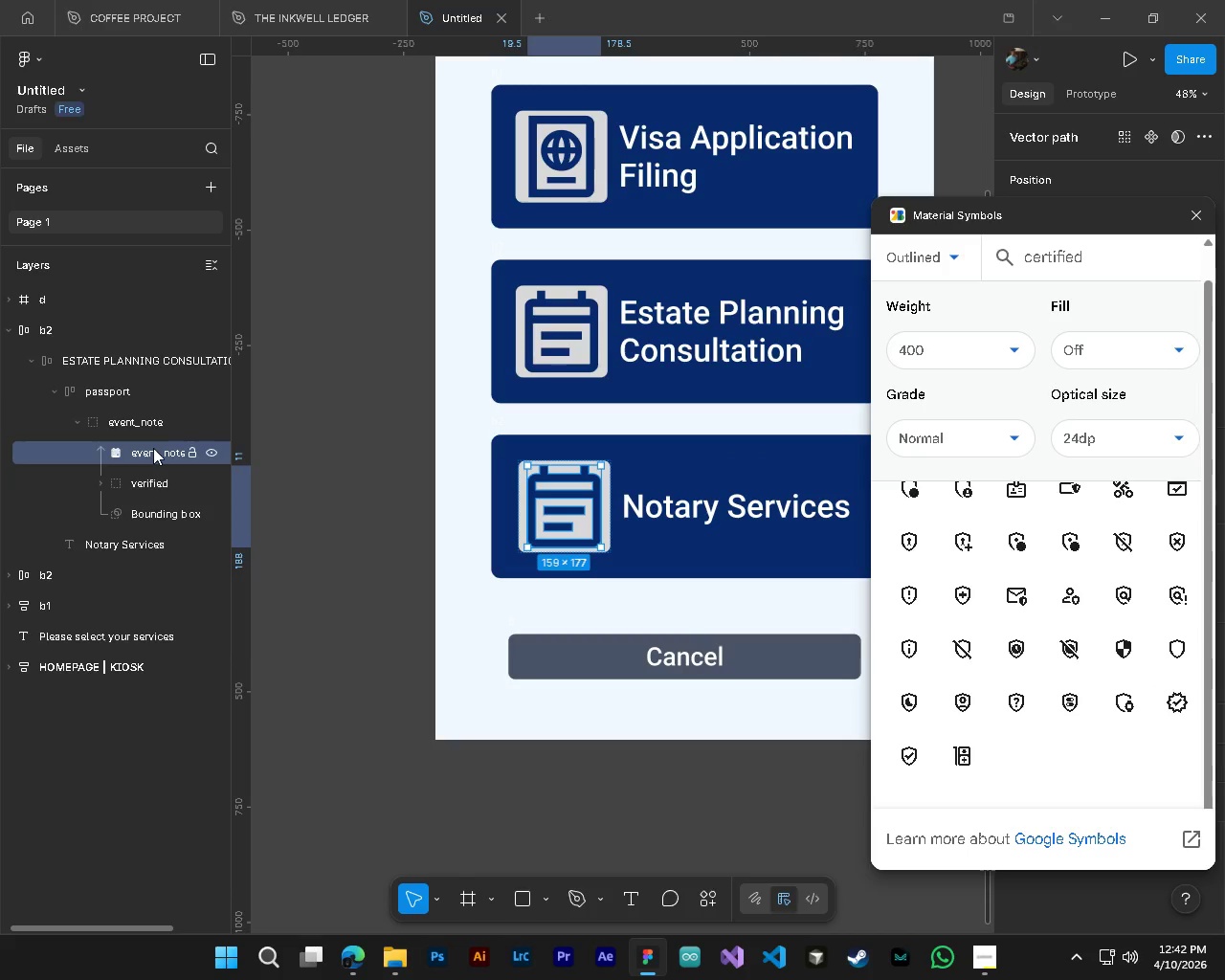 
key(Delete)
 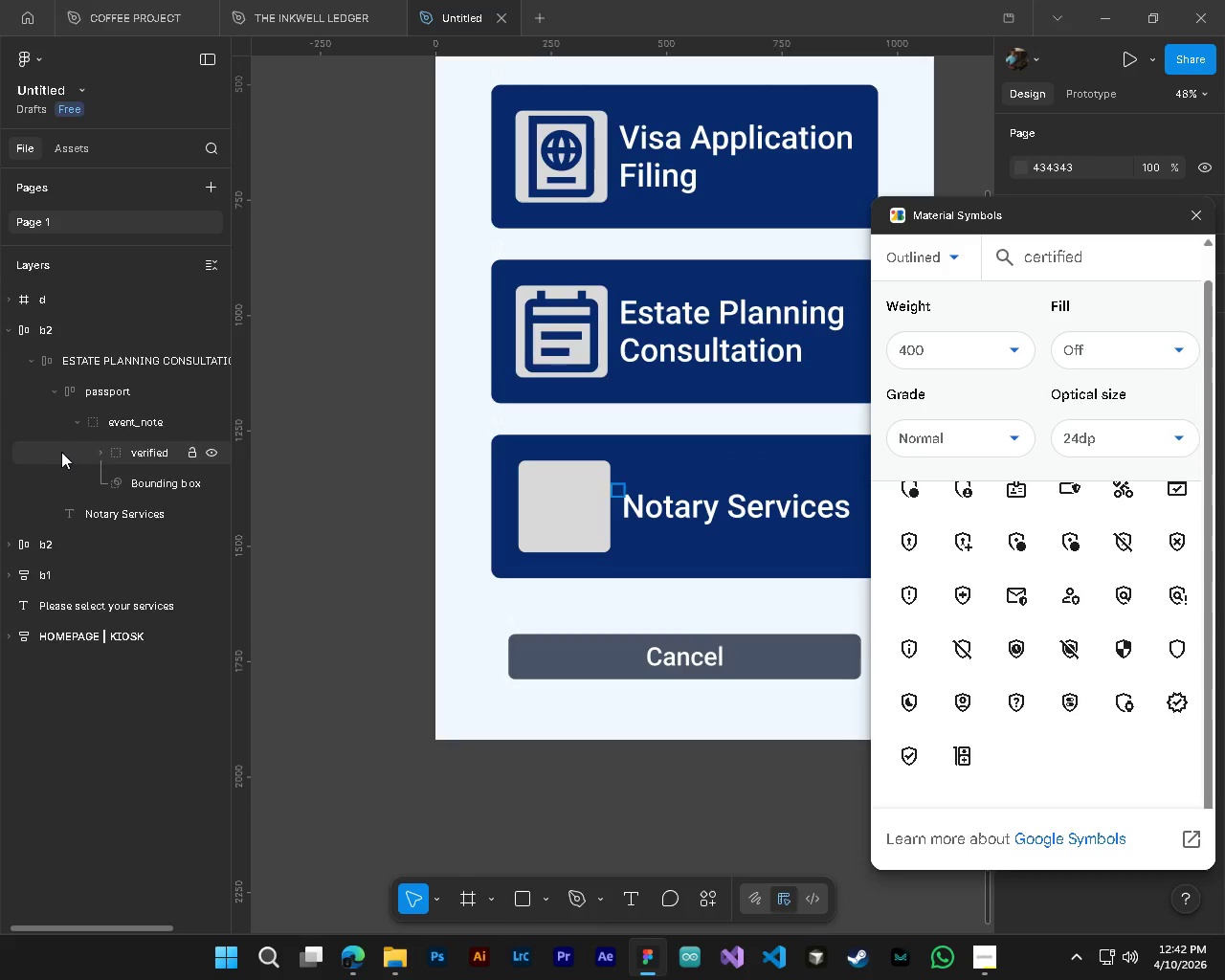 
left_click([155, 452])
 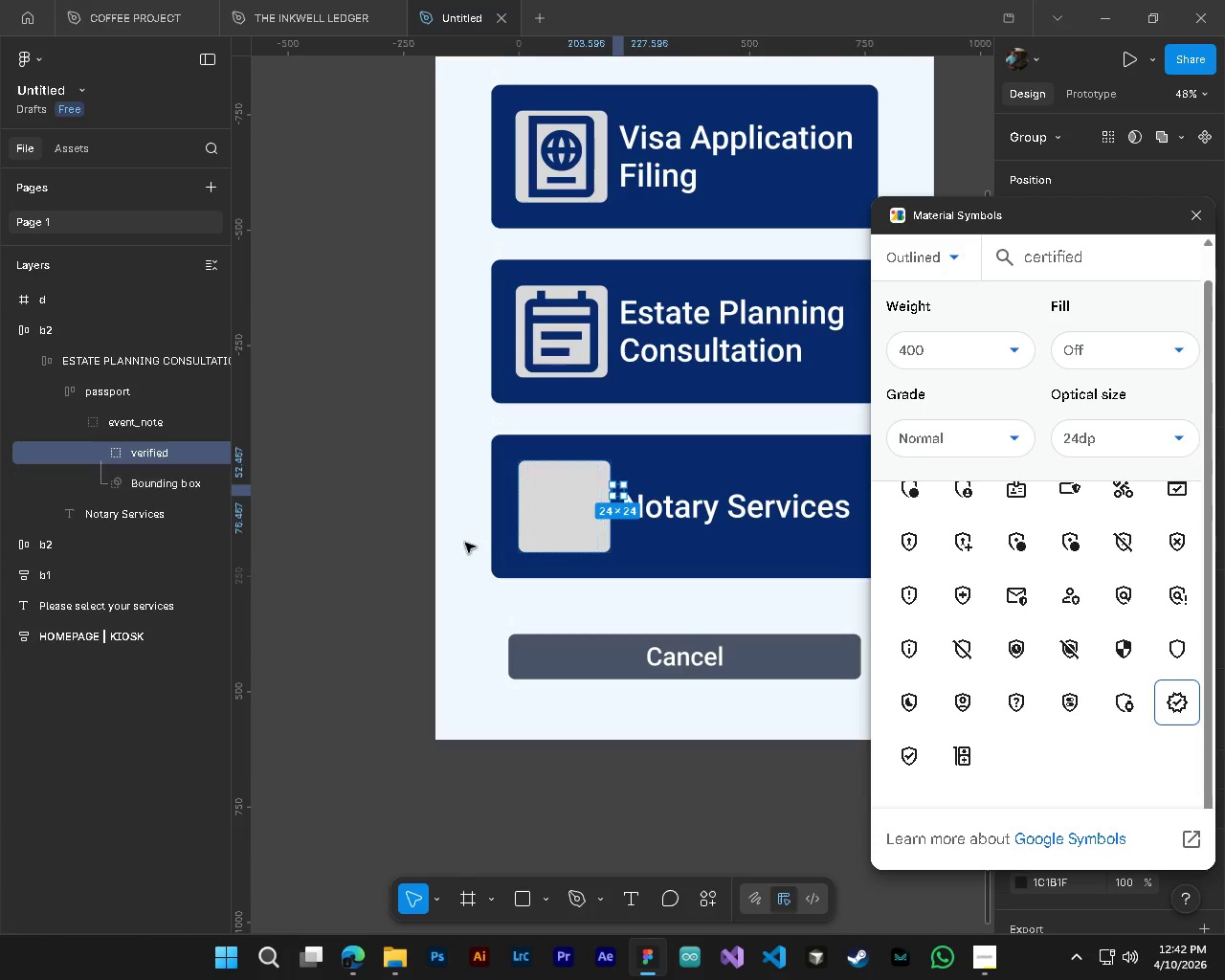 
hold_key(key=AltLeft, duration=0.39)
hold_key(key=ControlLeft, duration=0.39)
scroll: coordinate [563, 534], scroll_direction: up, amount: 2.0
 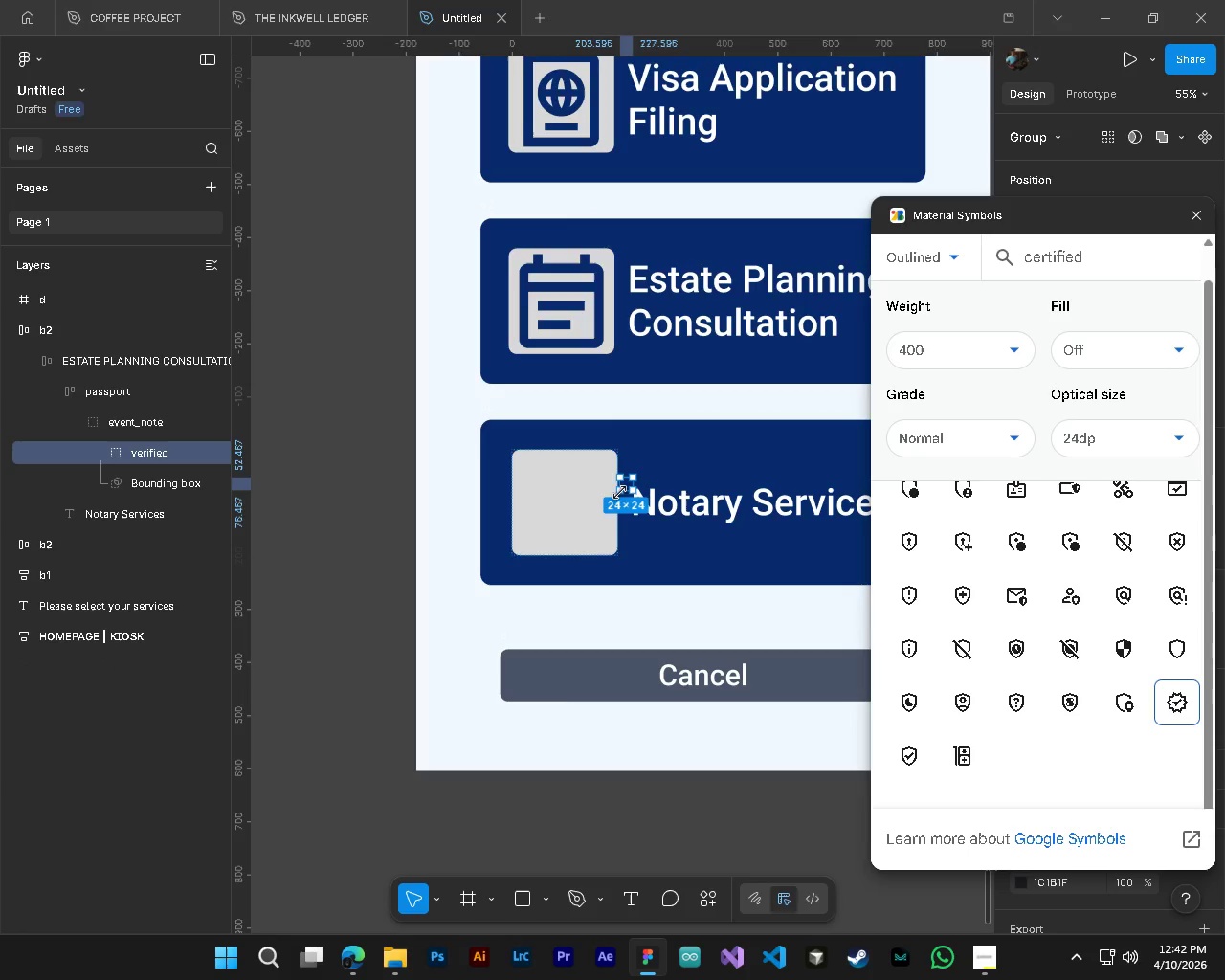 
hold_key(key=AltLeft, duration=0.64)
hold_key(key=ControlLeft, duration=0.66)
scroll: coordinate [621, 490], scroll_direction: up, amount: 7.0
 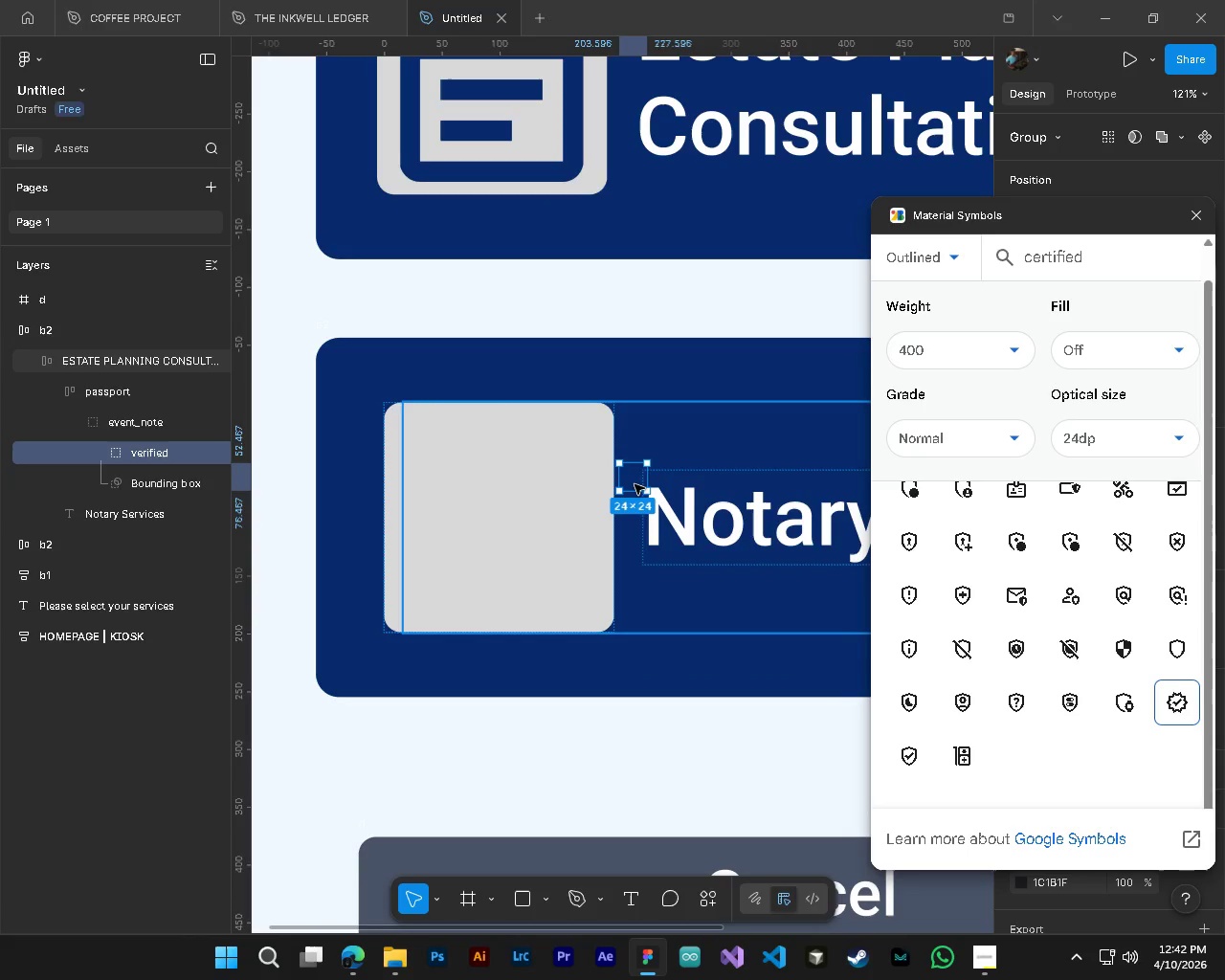 
hold_key(key=ControlLeft, duration=0.56)
 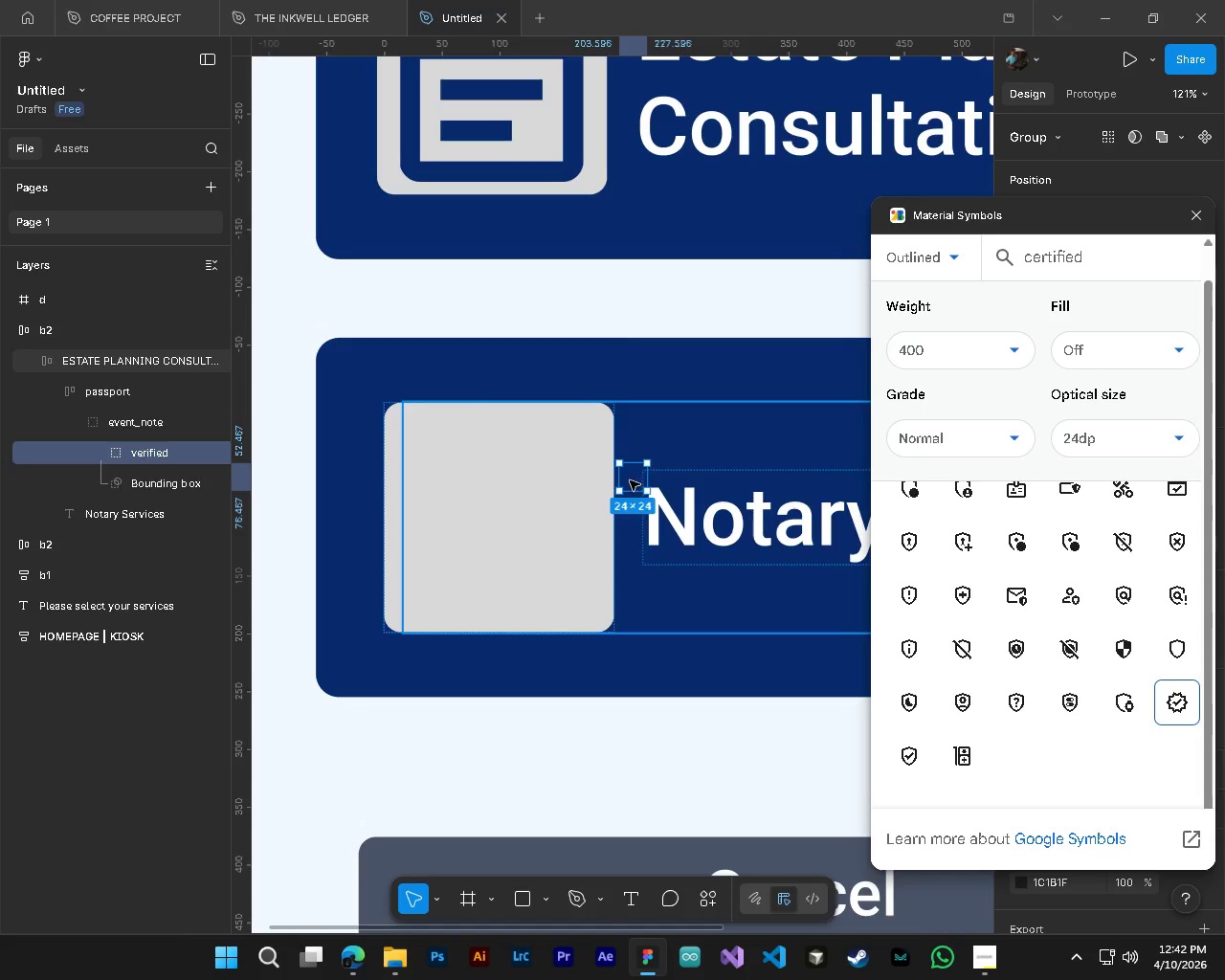 
left_click_drag(start_coordinate=[633, 480], to_coordinate=[500, 518])
 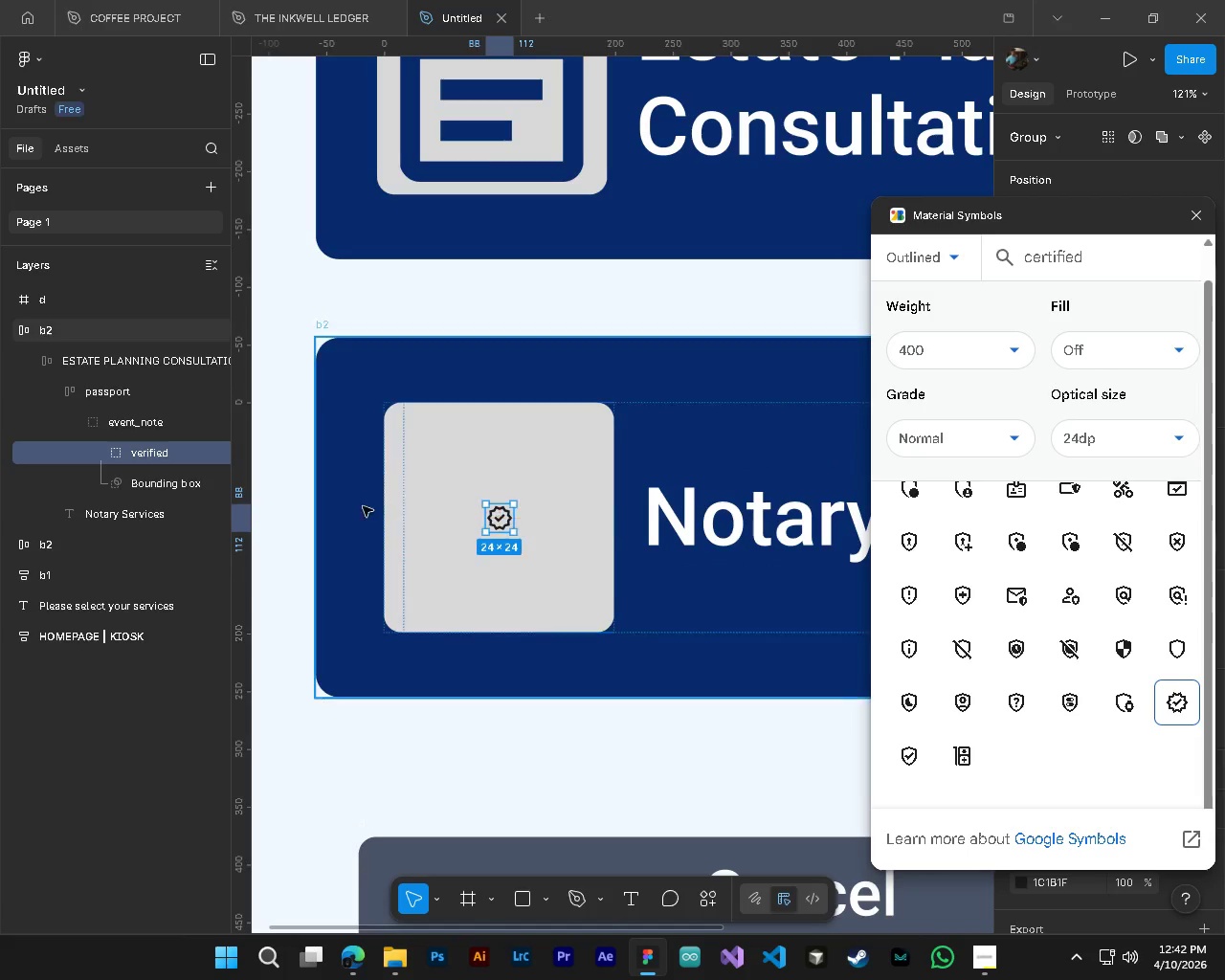 
hold_key(key=ControlLeft, duration=0.81)
hold_key(key=AltLeft, duration=0.72)
scroll: coordinate [555, 547], scroll_direction: down, amount: 10.0
 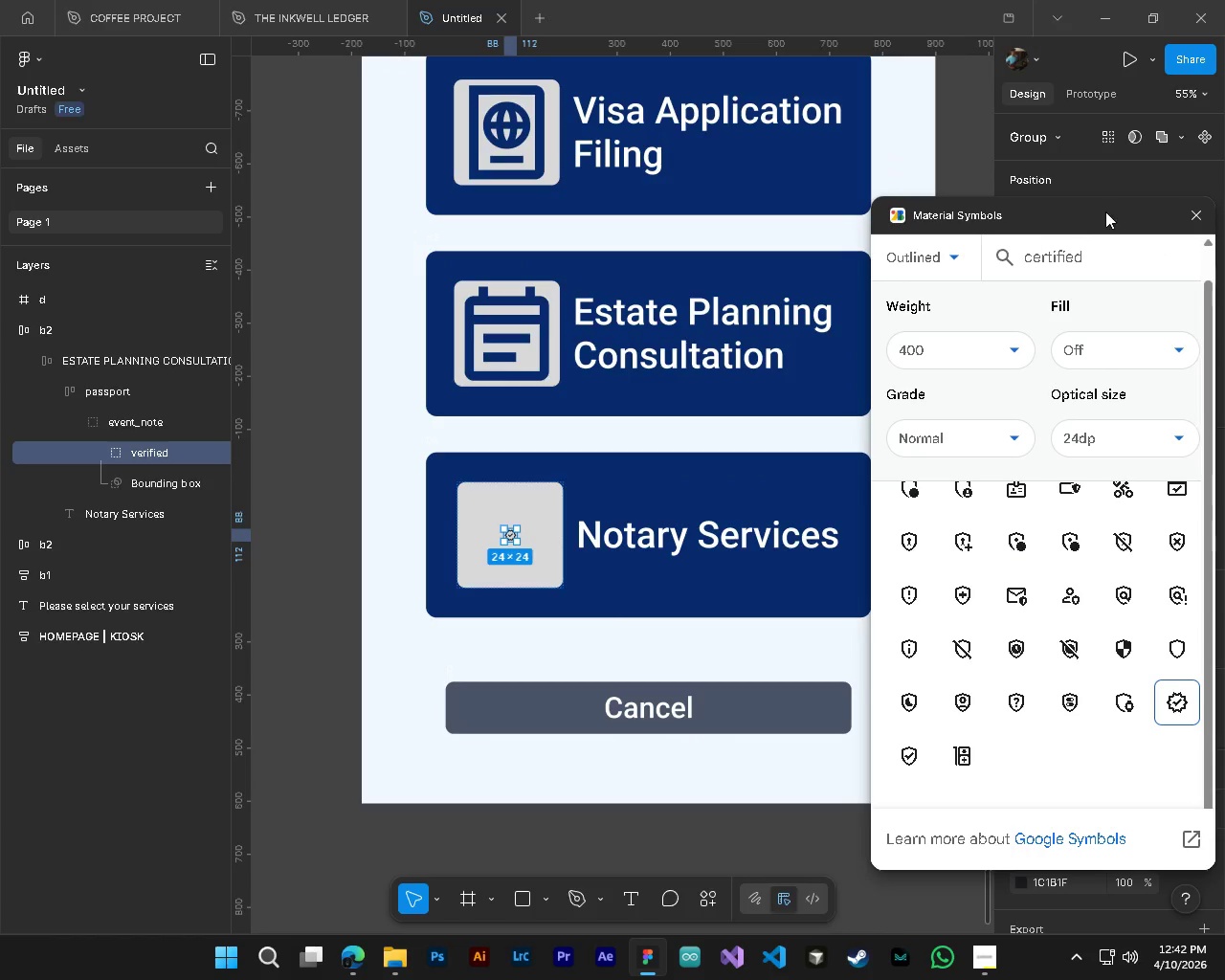 
left_click([1194, 218])
 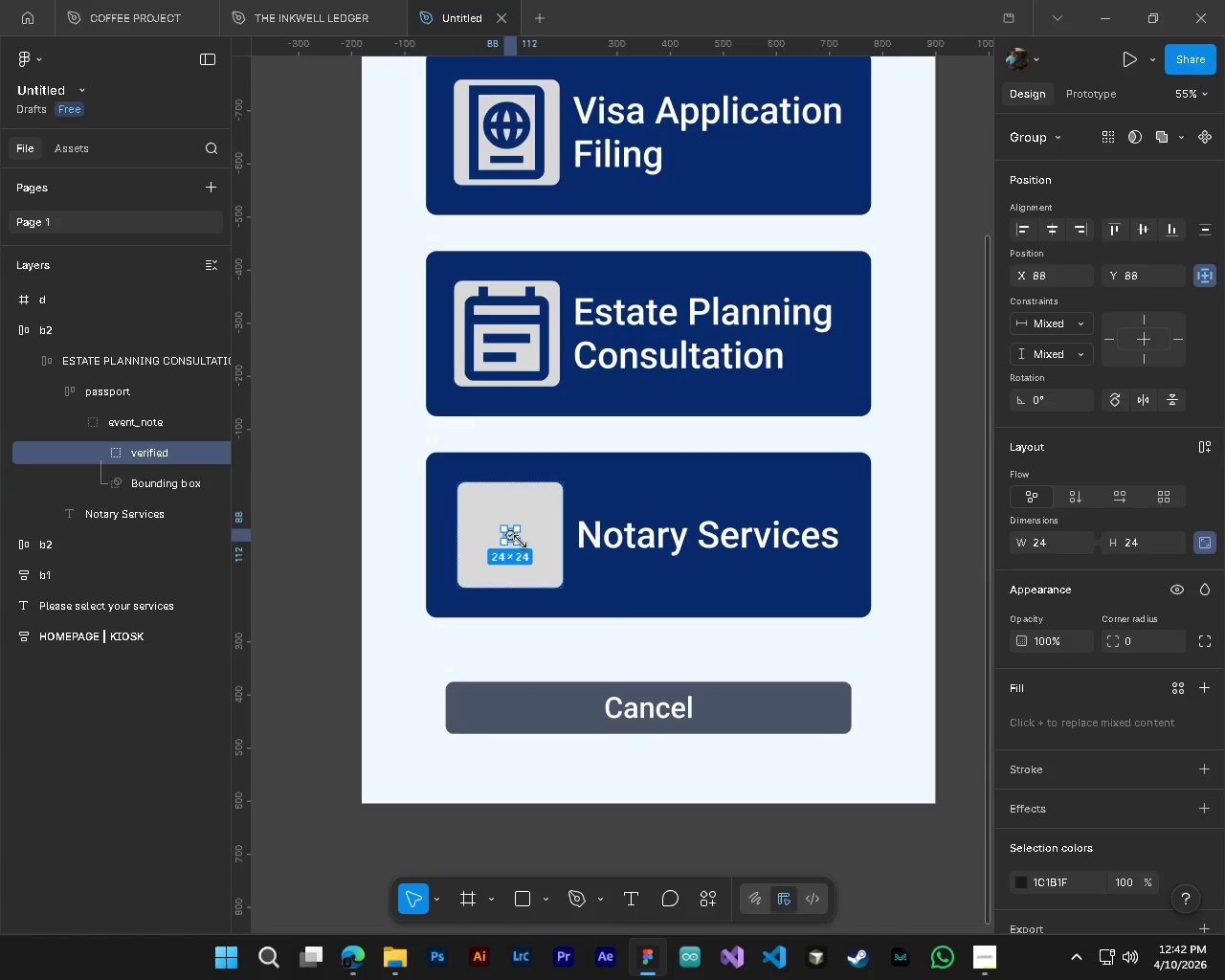 
left_click_drag(start_coordinate=[520, 542], to_coordinate=[565, 608])
 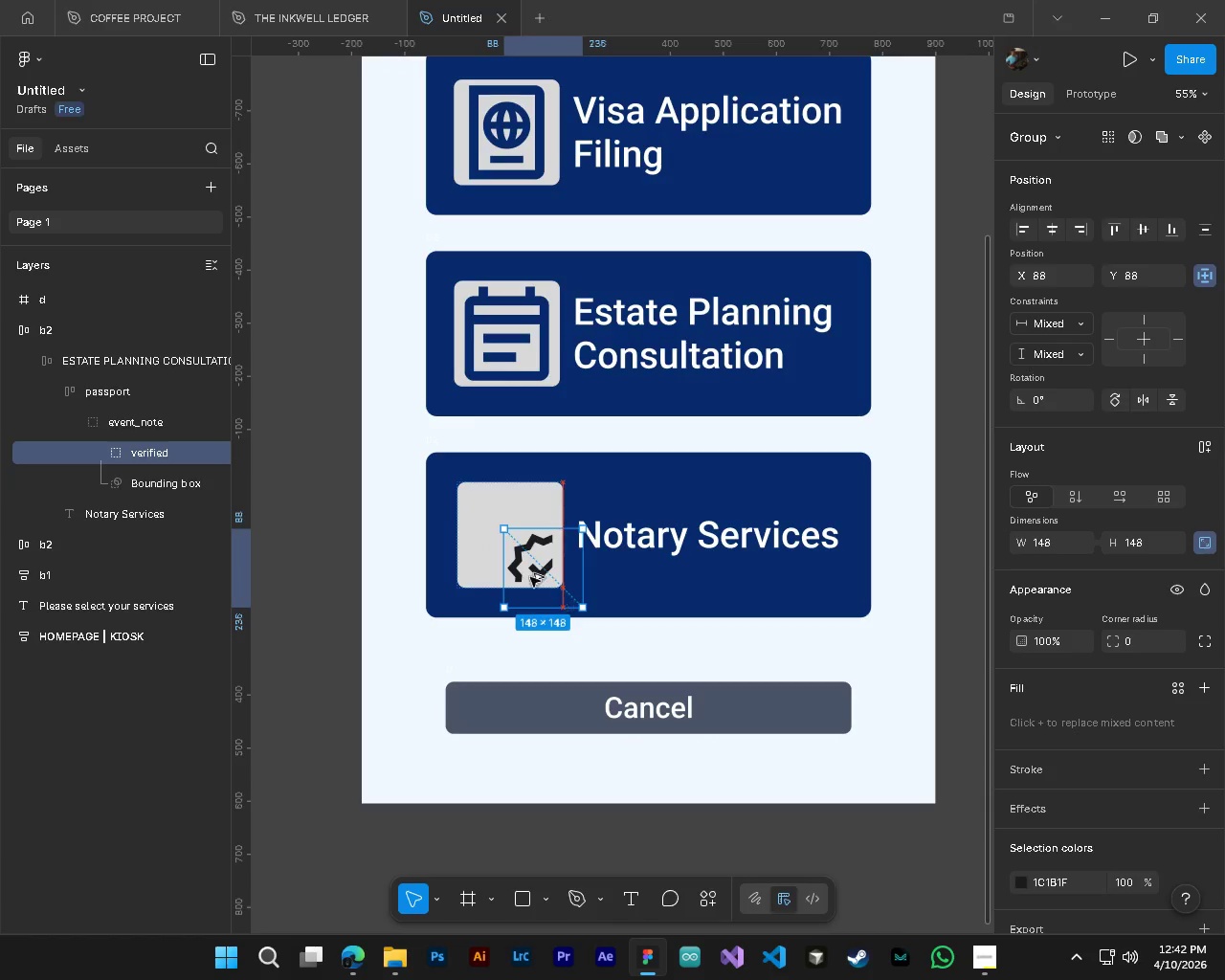 
hold_key(key=AltLeft, duration=0.39)
hold_key(key=ControlLeft, duration=0.38)
scroll: coordinate [502, 539], scroll_direction: up, amount: 4.0
 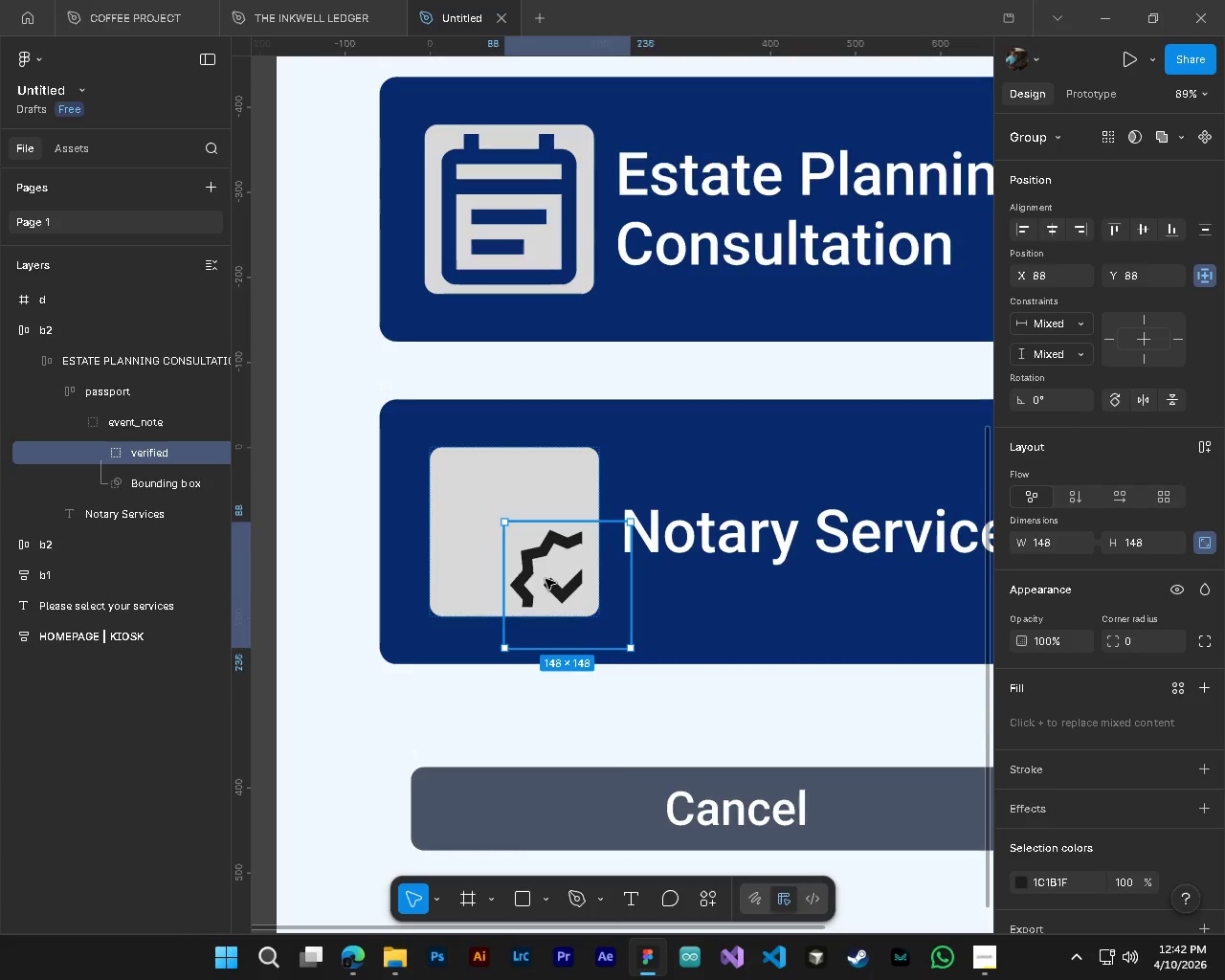 
left_click_drag(start_coordinate=[546, 578], to_coordinate=[490, 521])
 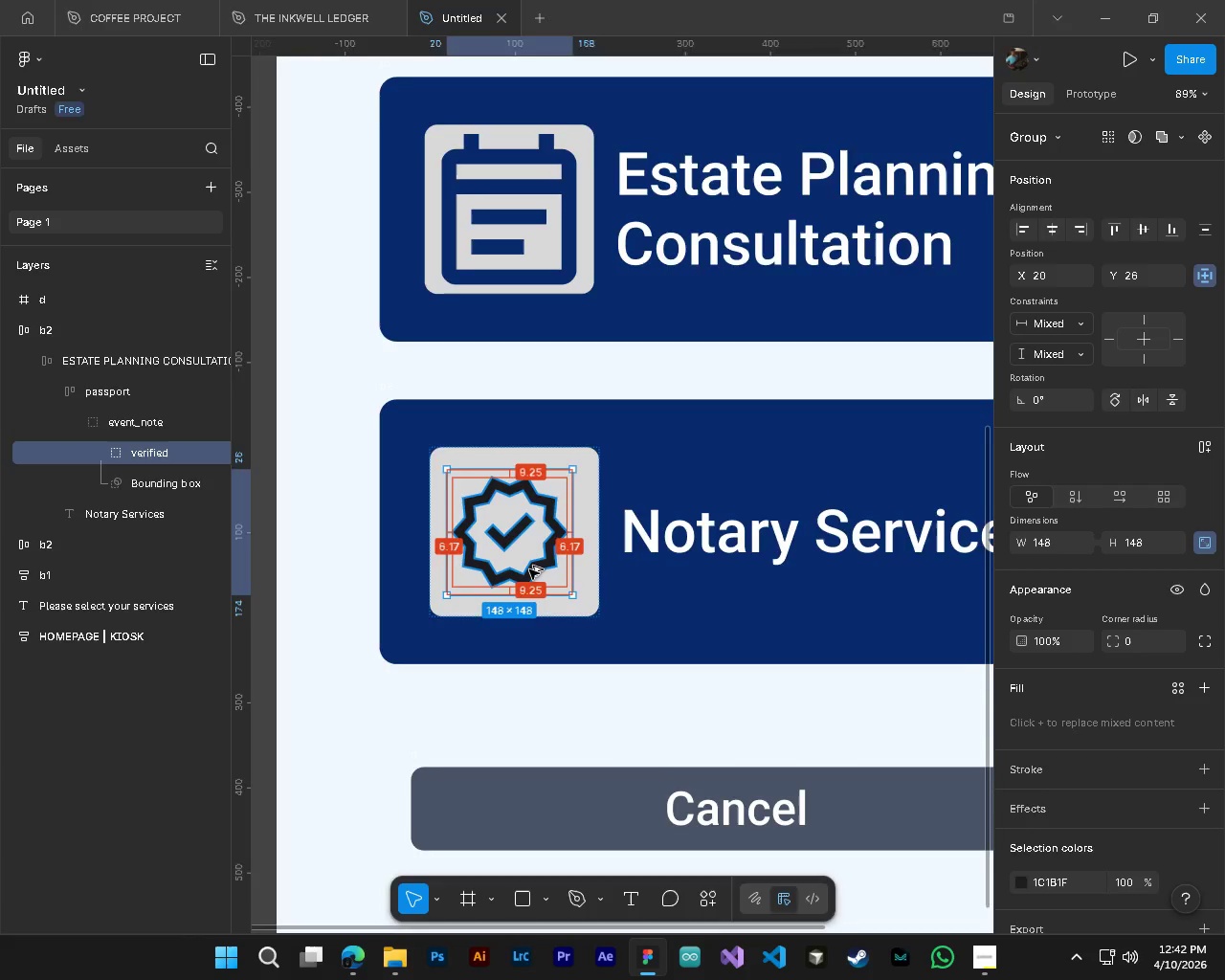 
key(Alt+AltLeft)
 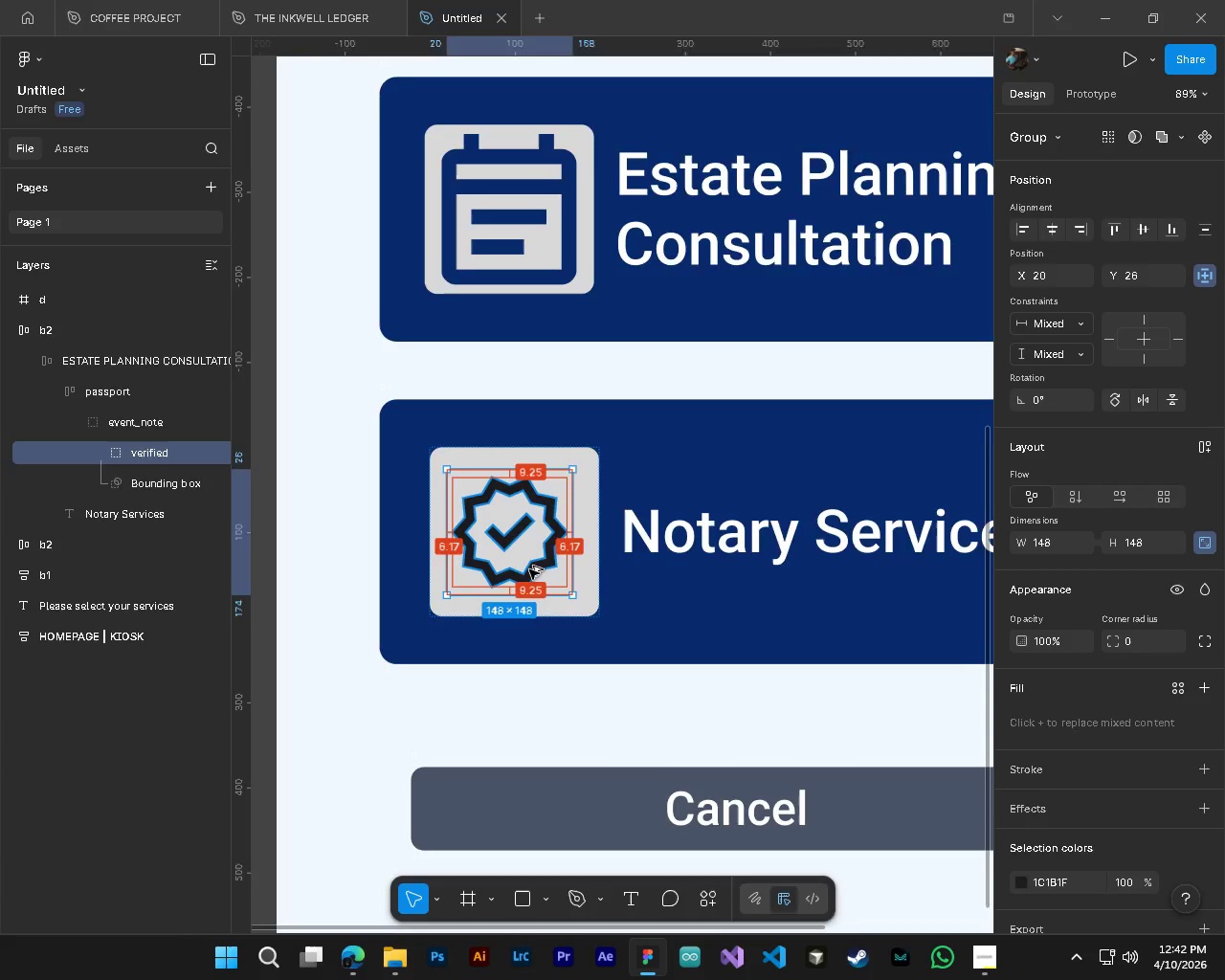 
key(Alt+Control+ControlLeft)
 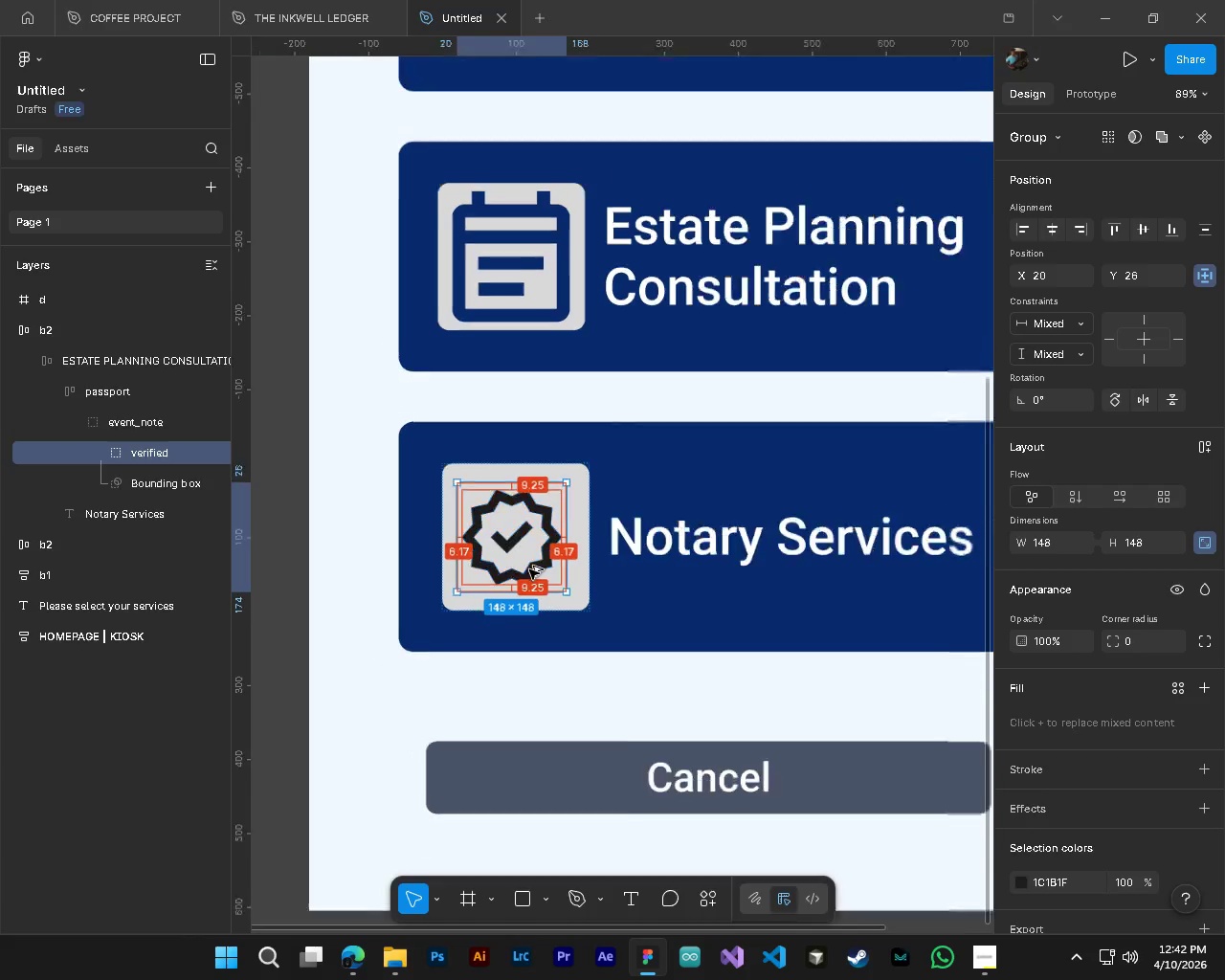 
scroll: coordinate [529, 569], scroll_direction: down, amount: 3.0
 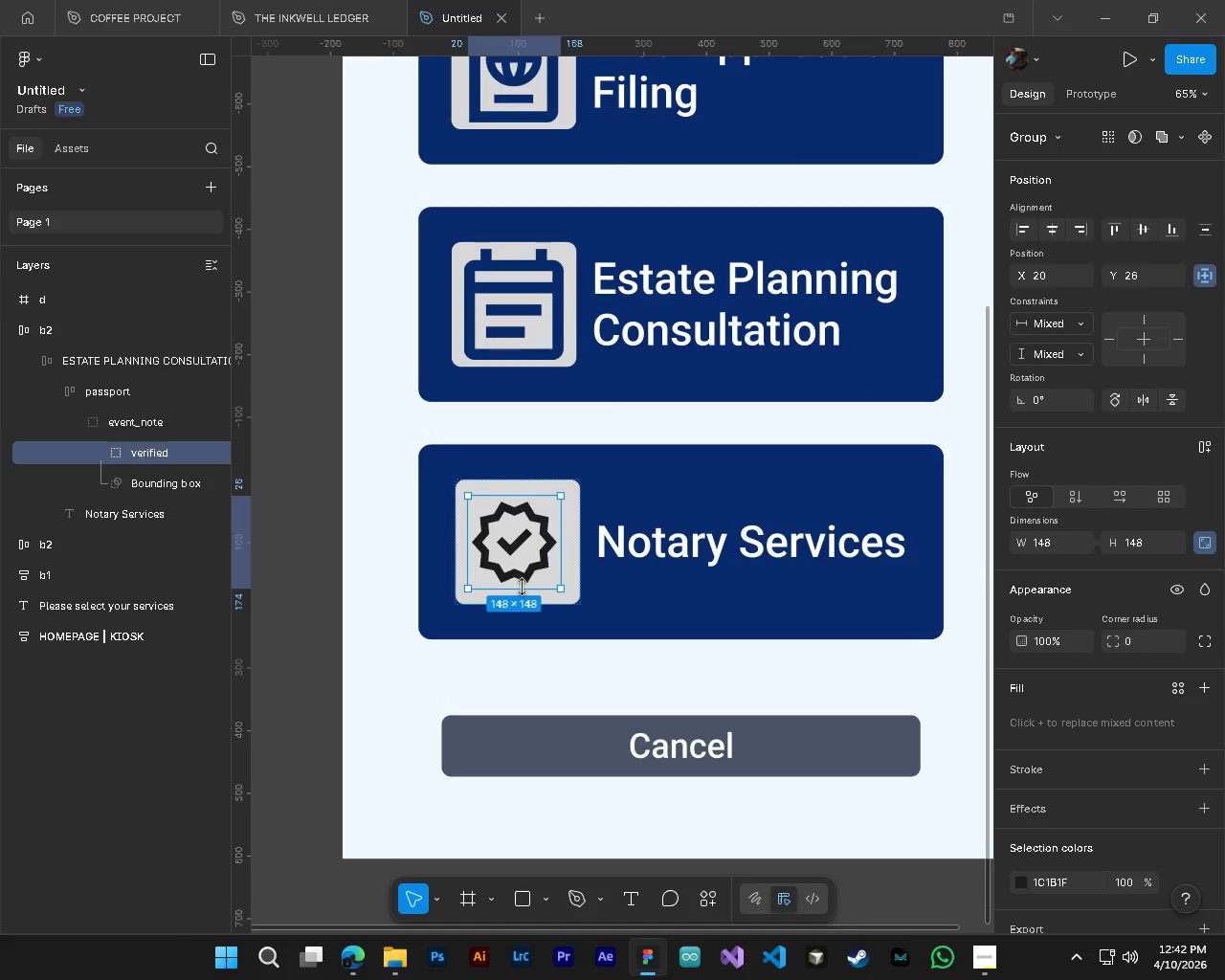 
left_click_drag(start_coordinate=[521, 590], to_coordinate=[524, 605])
 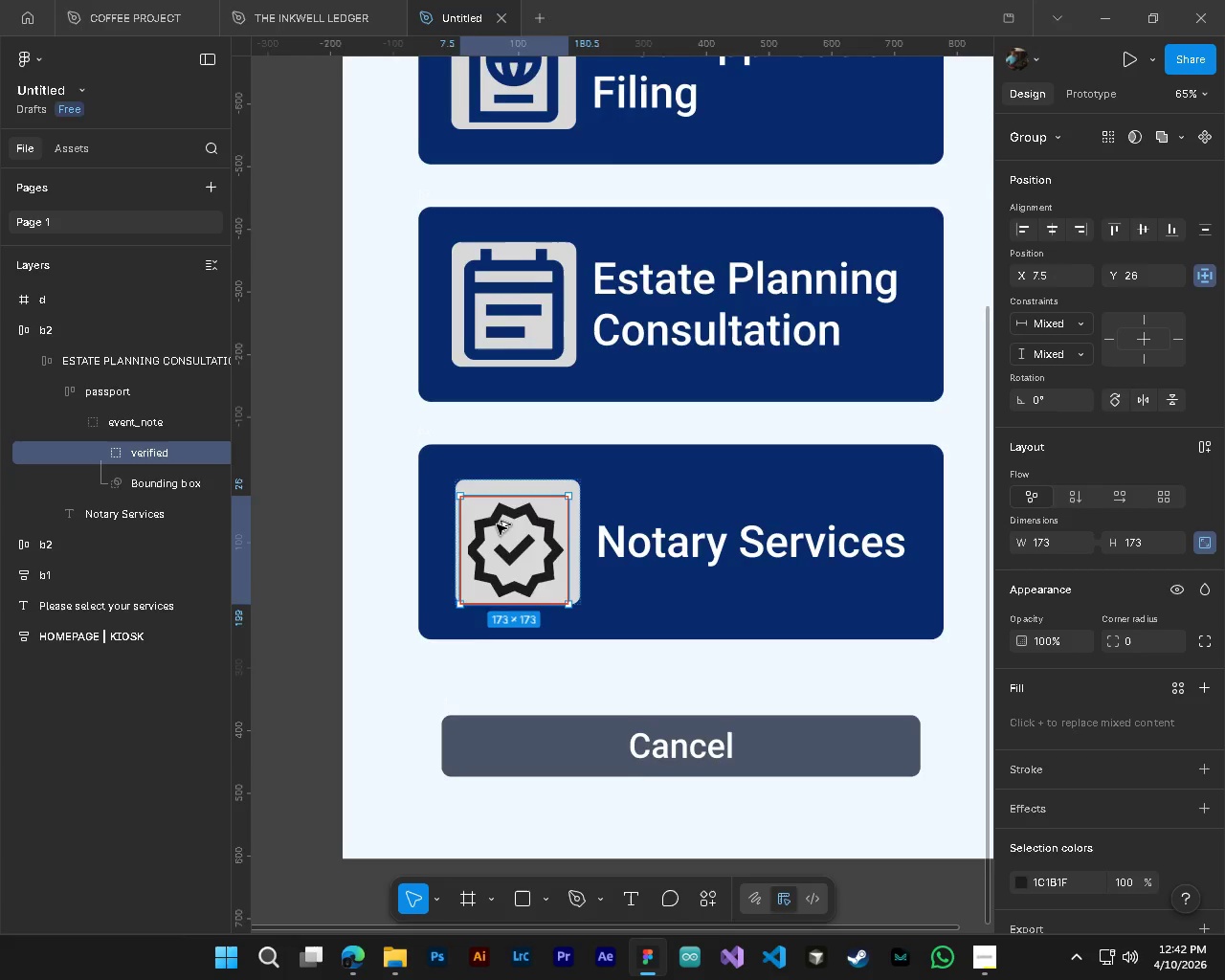 
hold_key(key=ControlLeft, duration=0.31)
 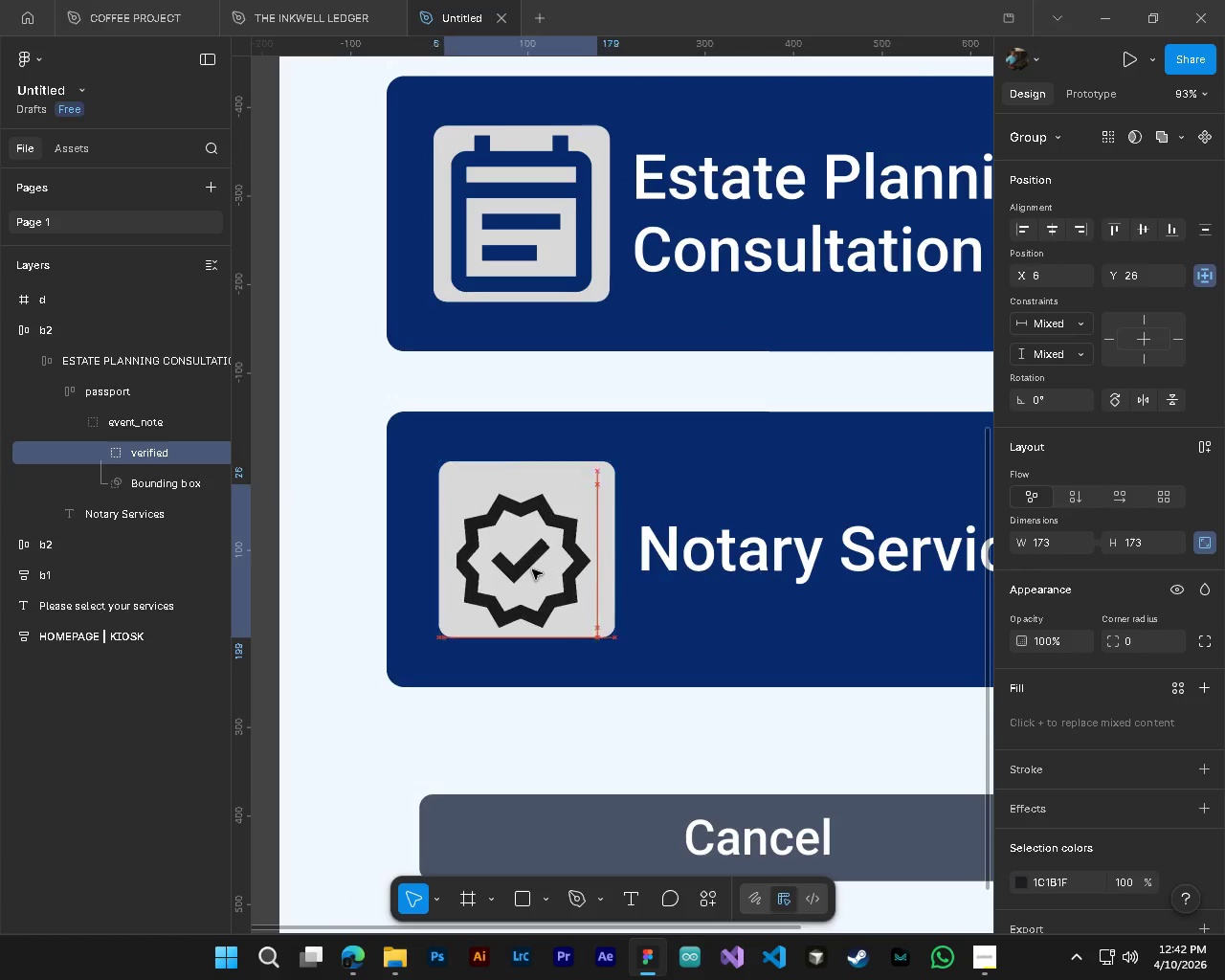 
key(Alt+Control+AltLeft)
 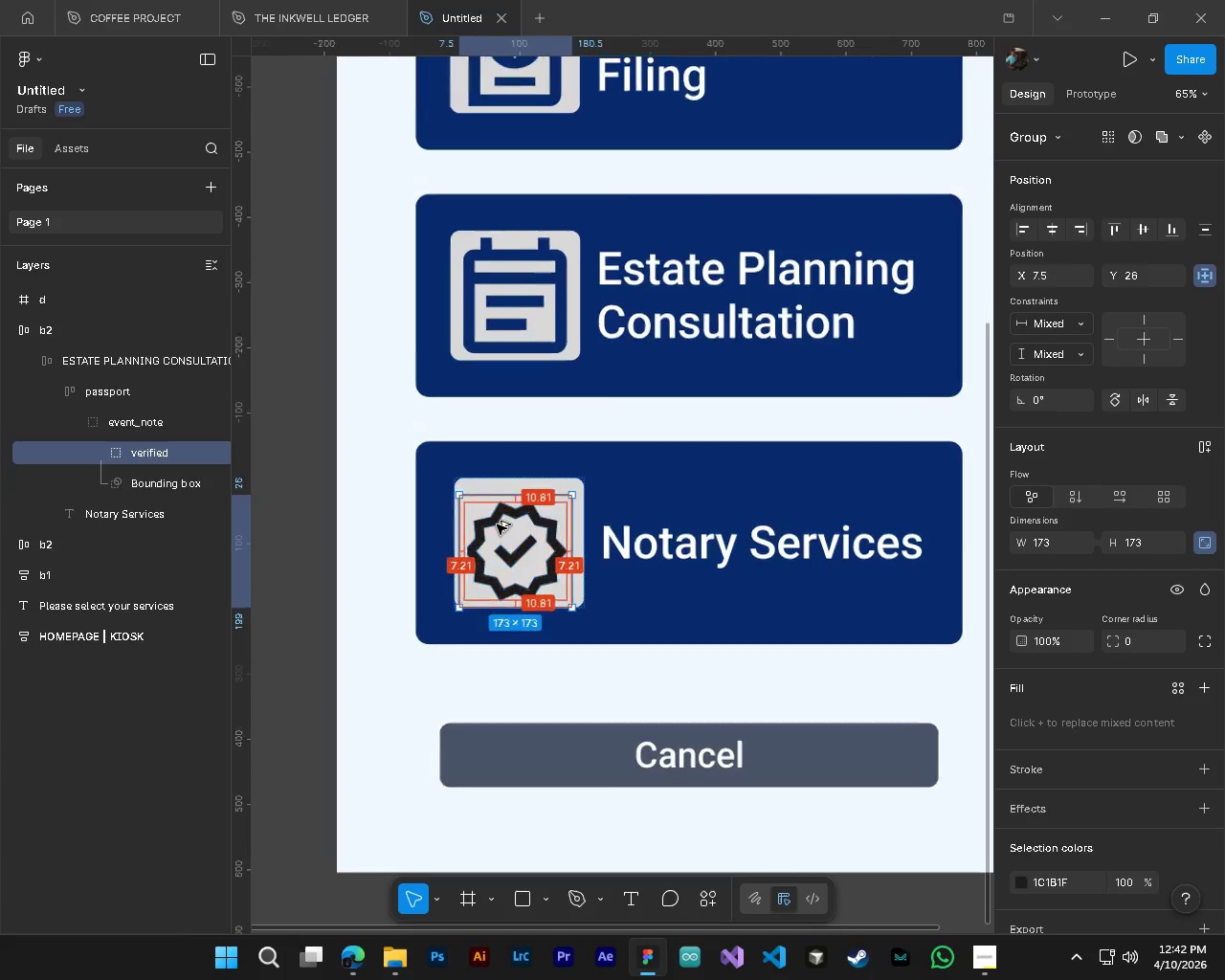 
scroll: coordinate [497, 524], scroll_direction: up, amount: 5.0
 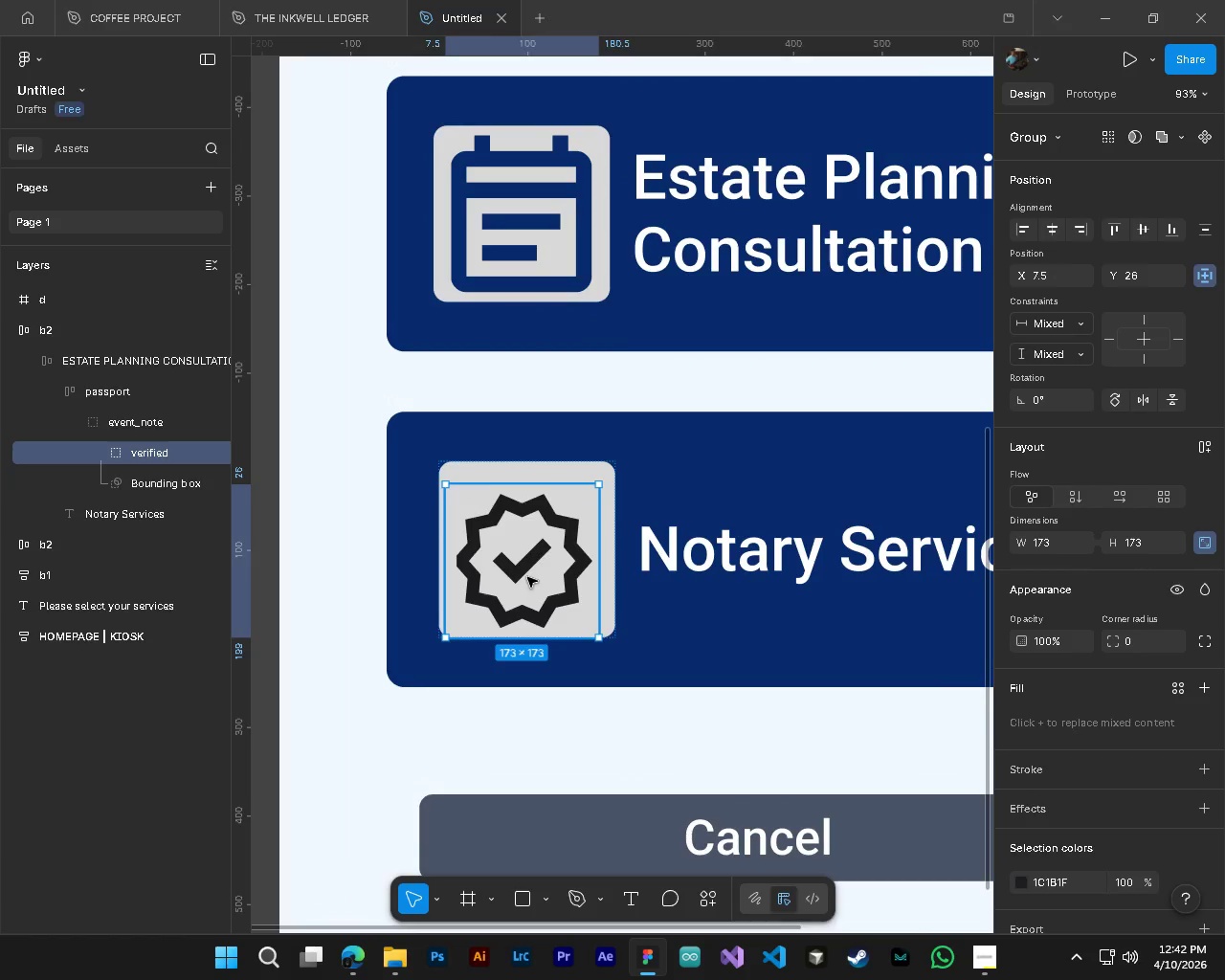 
left_click_drag(start_coordinate=[530, 576], to_coordinate=[534, 567])
 